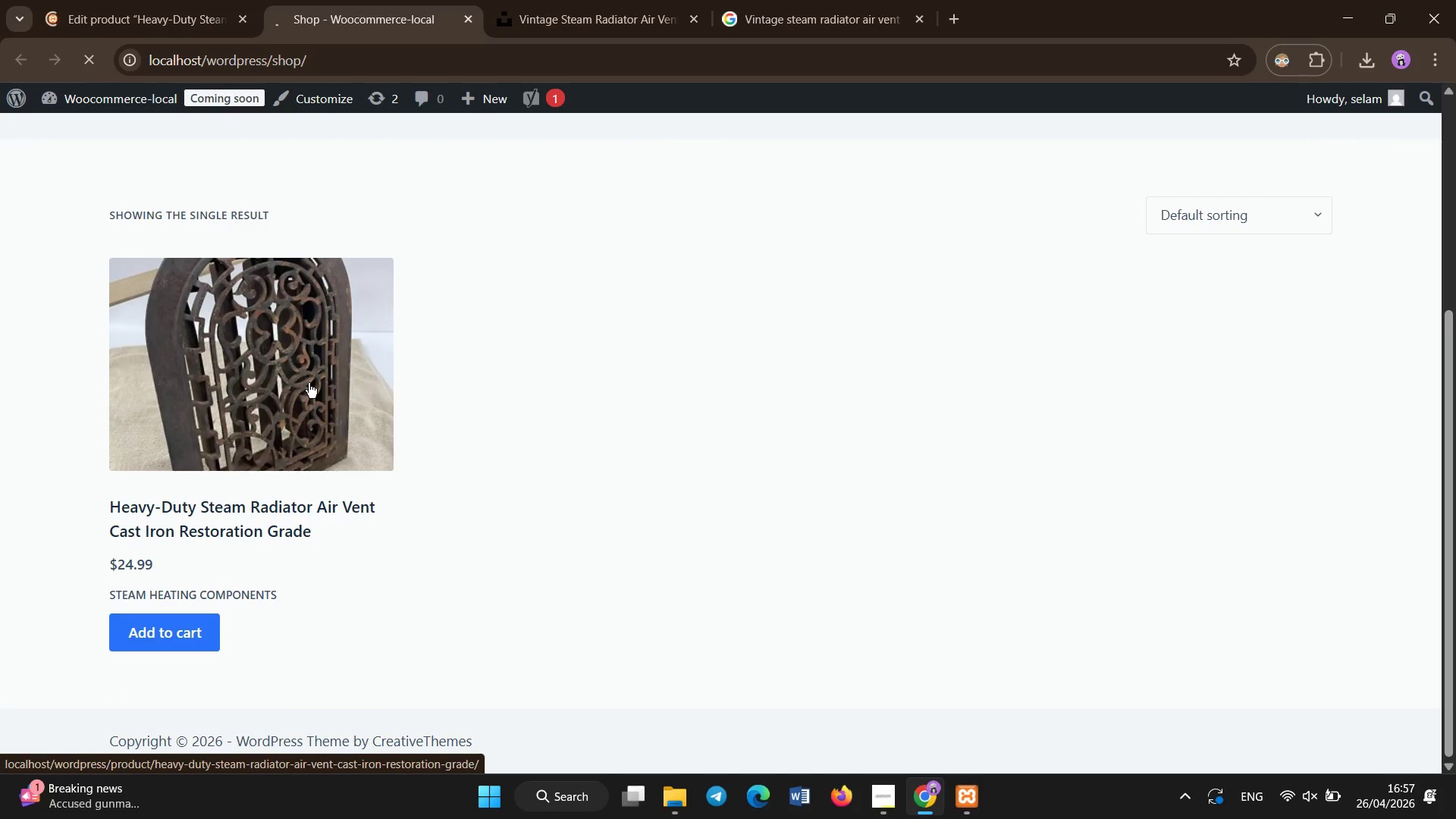 
scroll: coordinate [453, 394], scroll_direction: down, amount: 4.0
 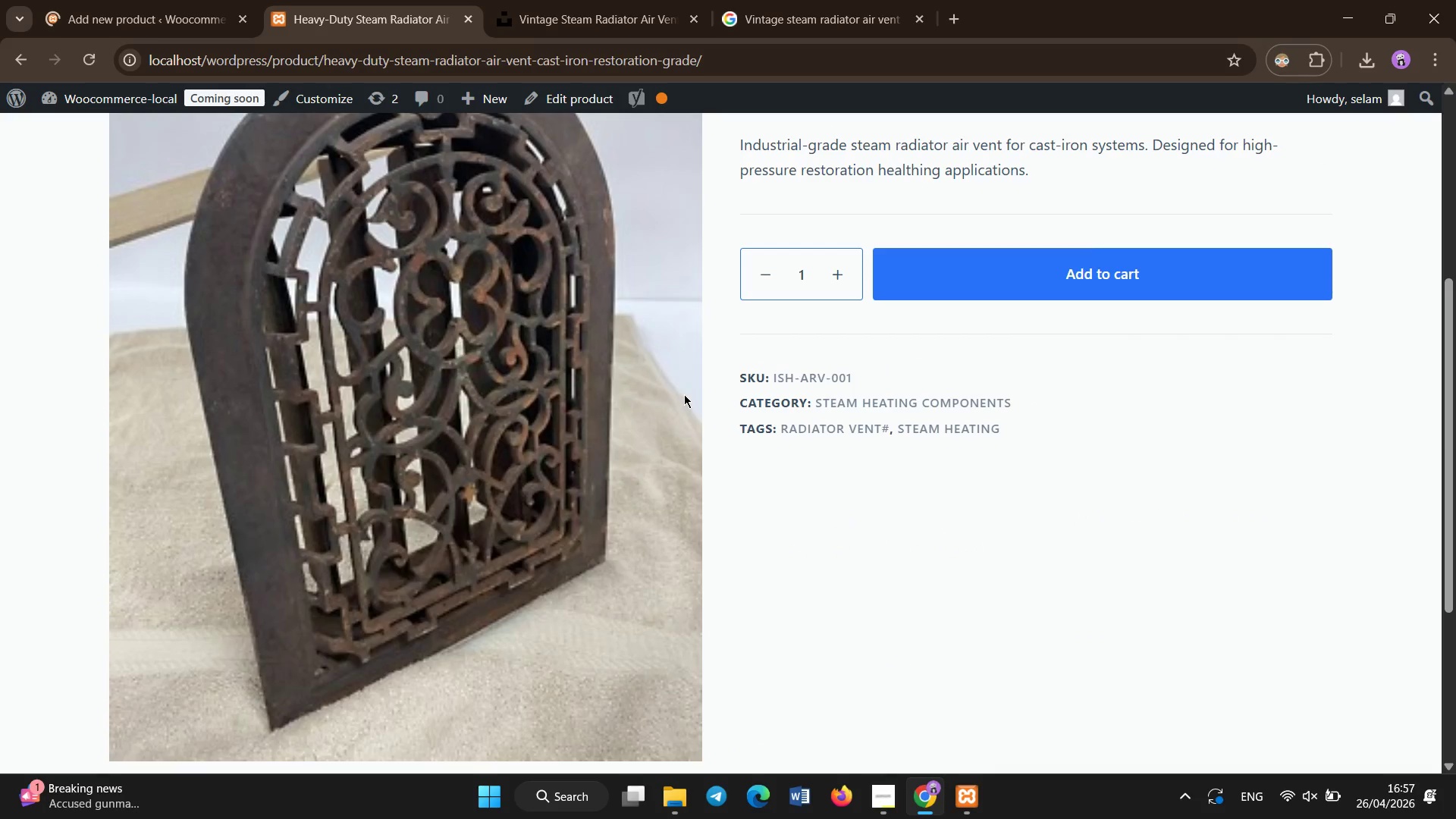 
scroll: coordinate [686, 394], scroll_direction: up, amount: 1.0
 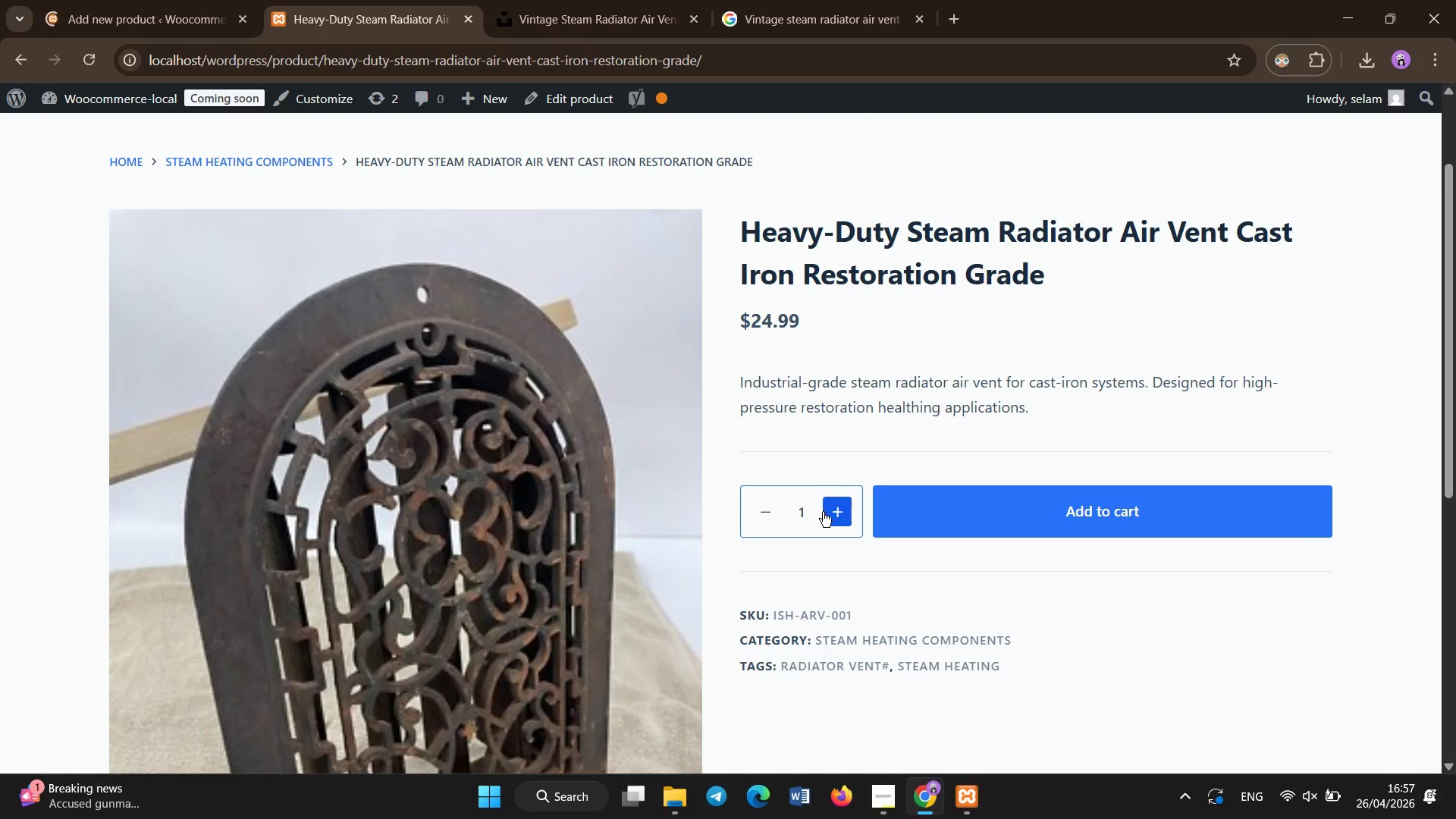 
scroll: coordinate [819, 526], scroll_direction: down, amount: 6.0
 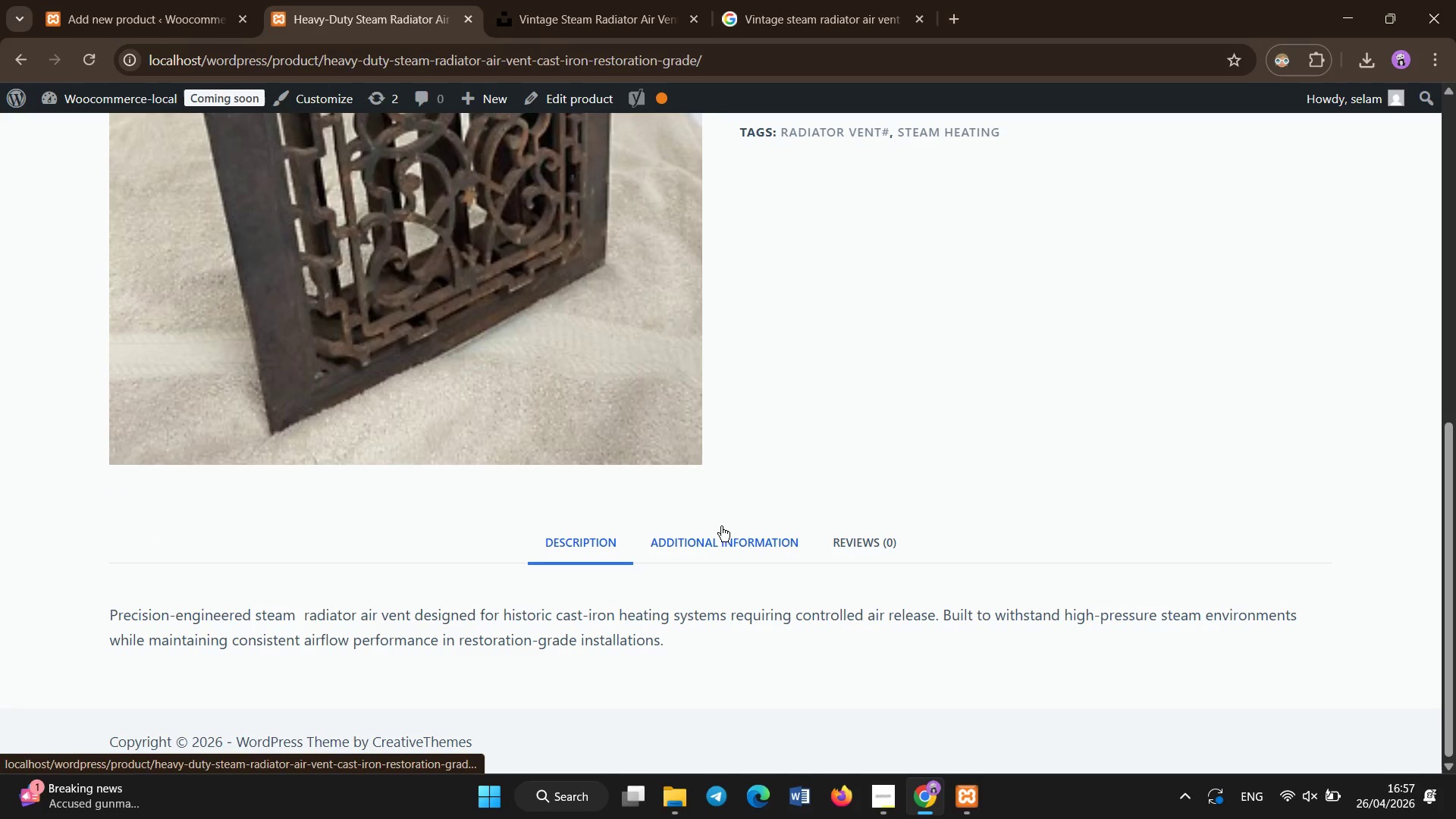 
left_click([721, 526])
 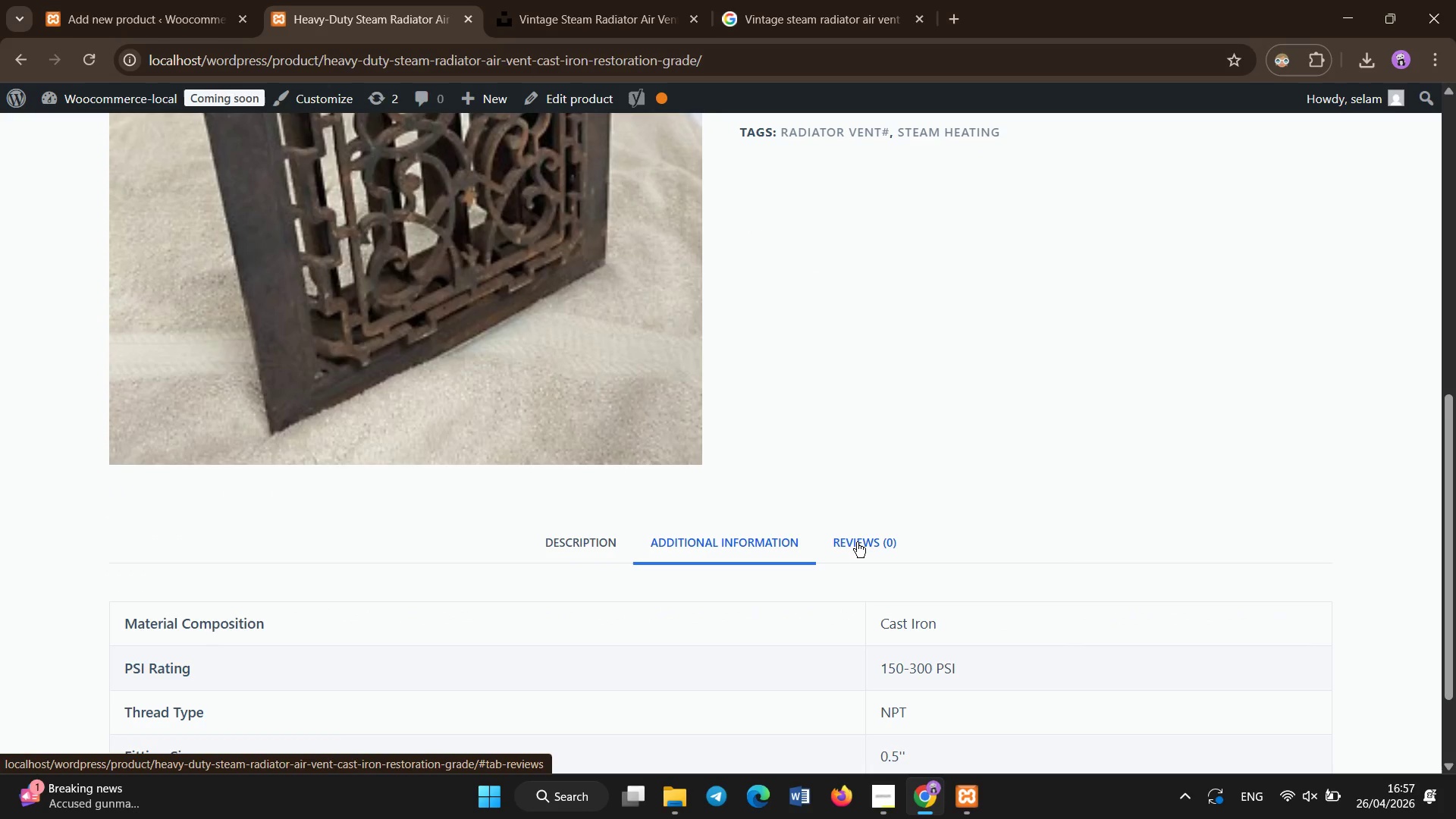 
scroll: coordinate [857, 542], scroll_direction: down, amount: 3.0
 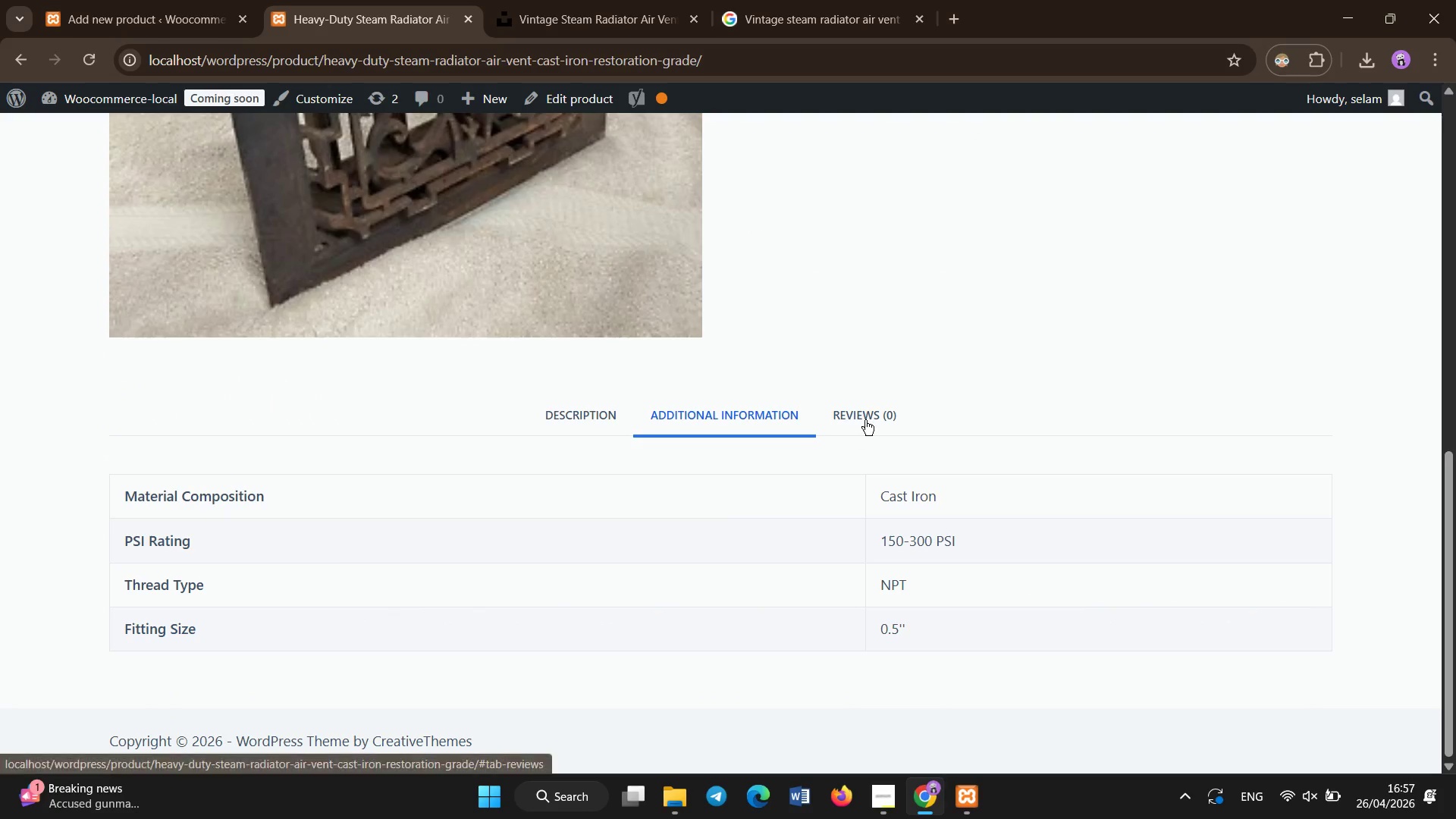 
left_click([869, 413])
 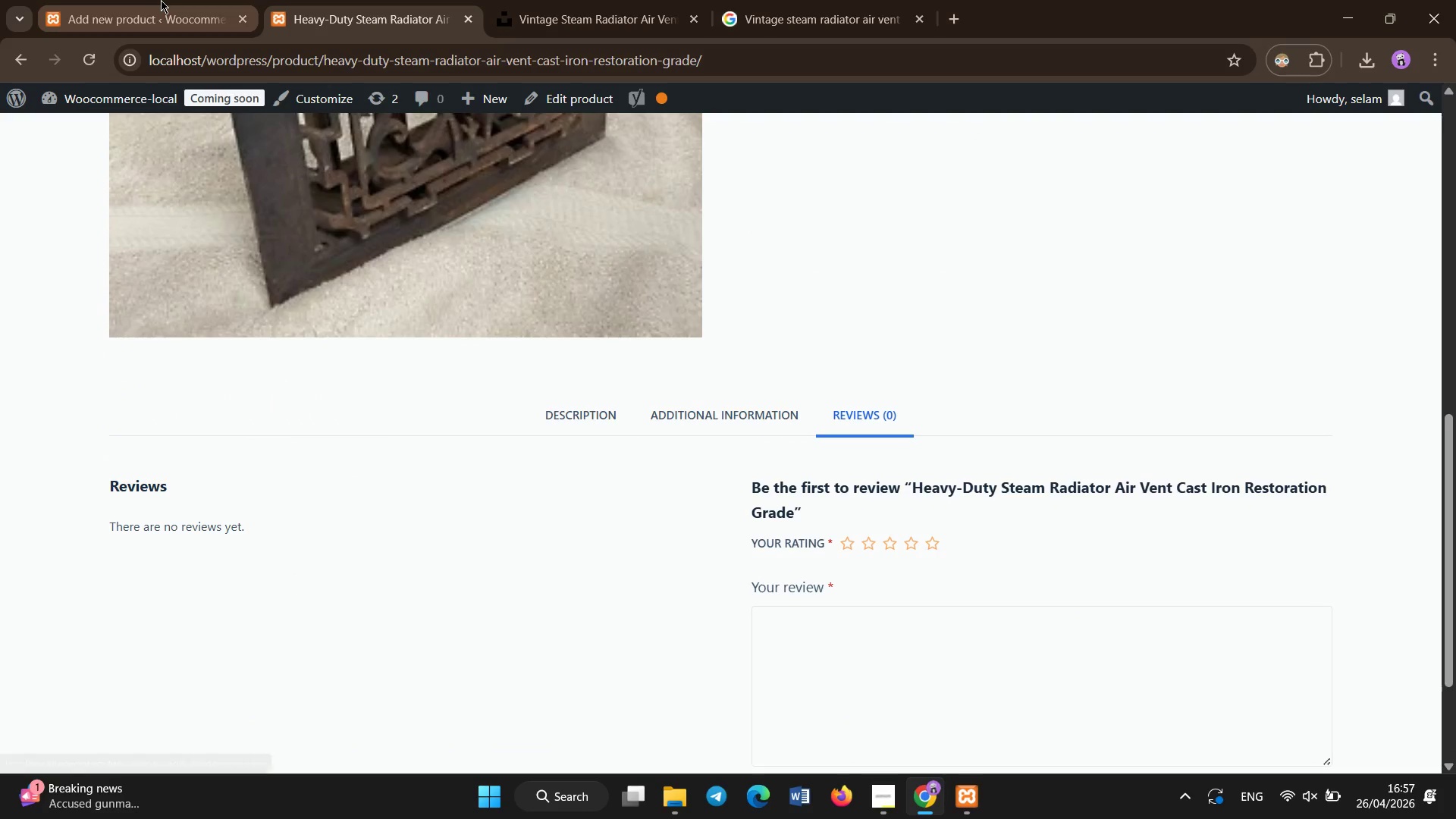 
left_click([161, 0])
 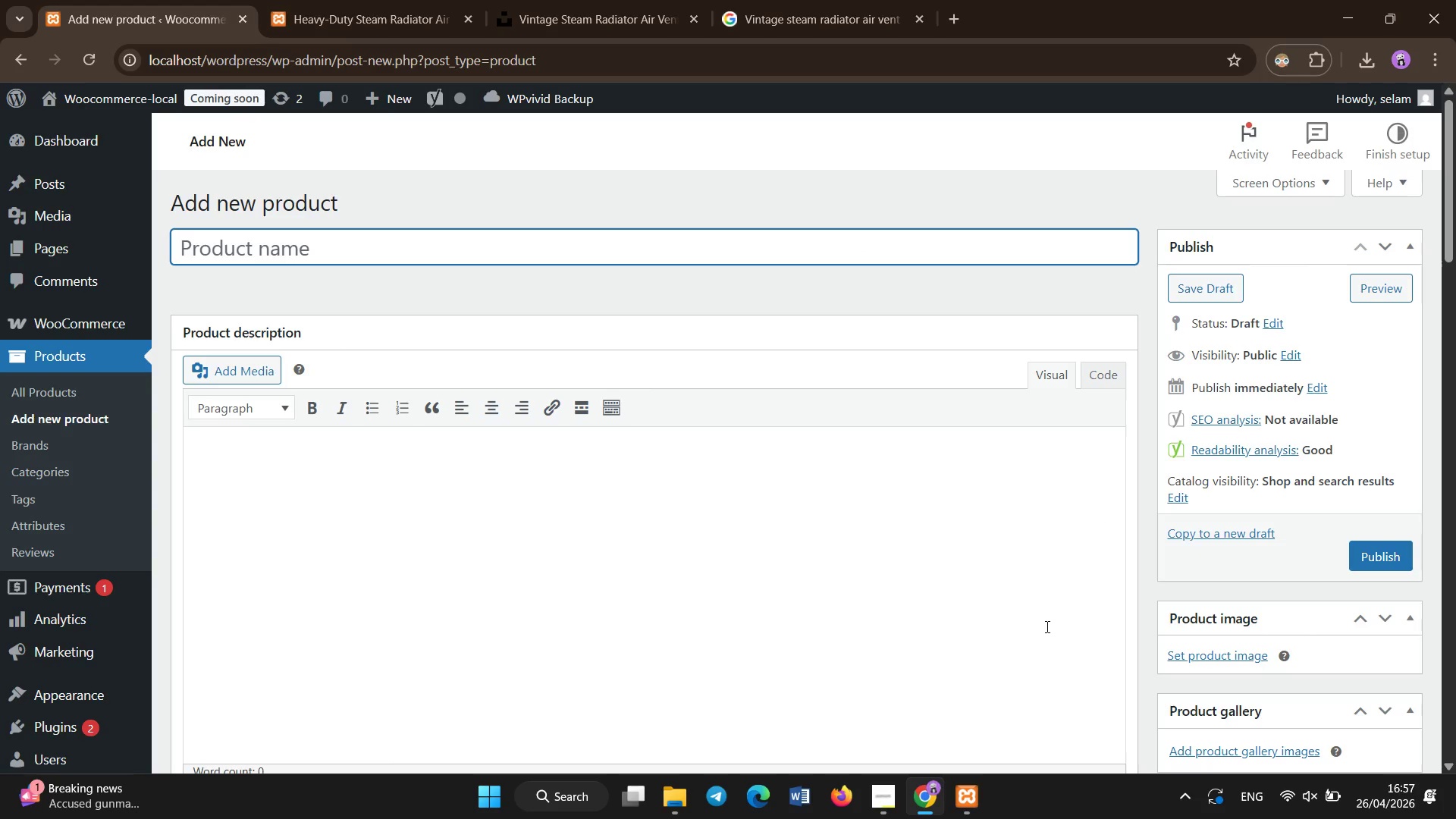 
scroll: coordinate [1047, 627], scroll_direction: down, amount: 2.0
 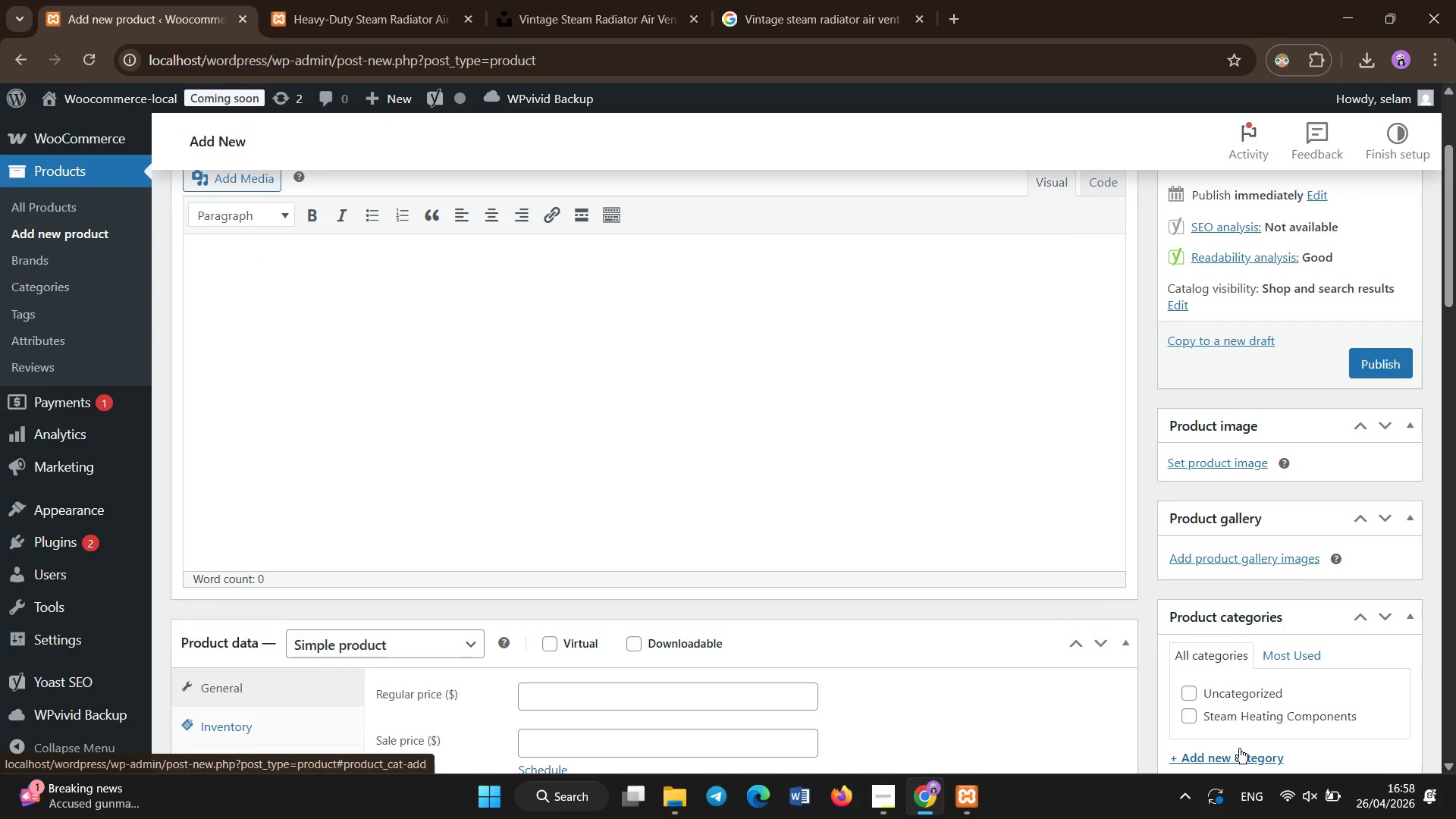 
left_click([1234, 755])
 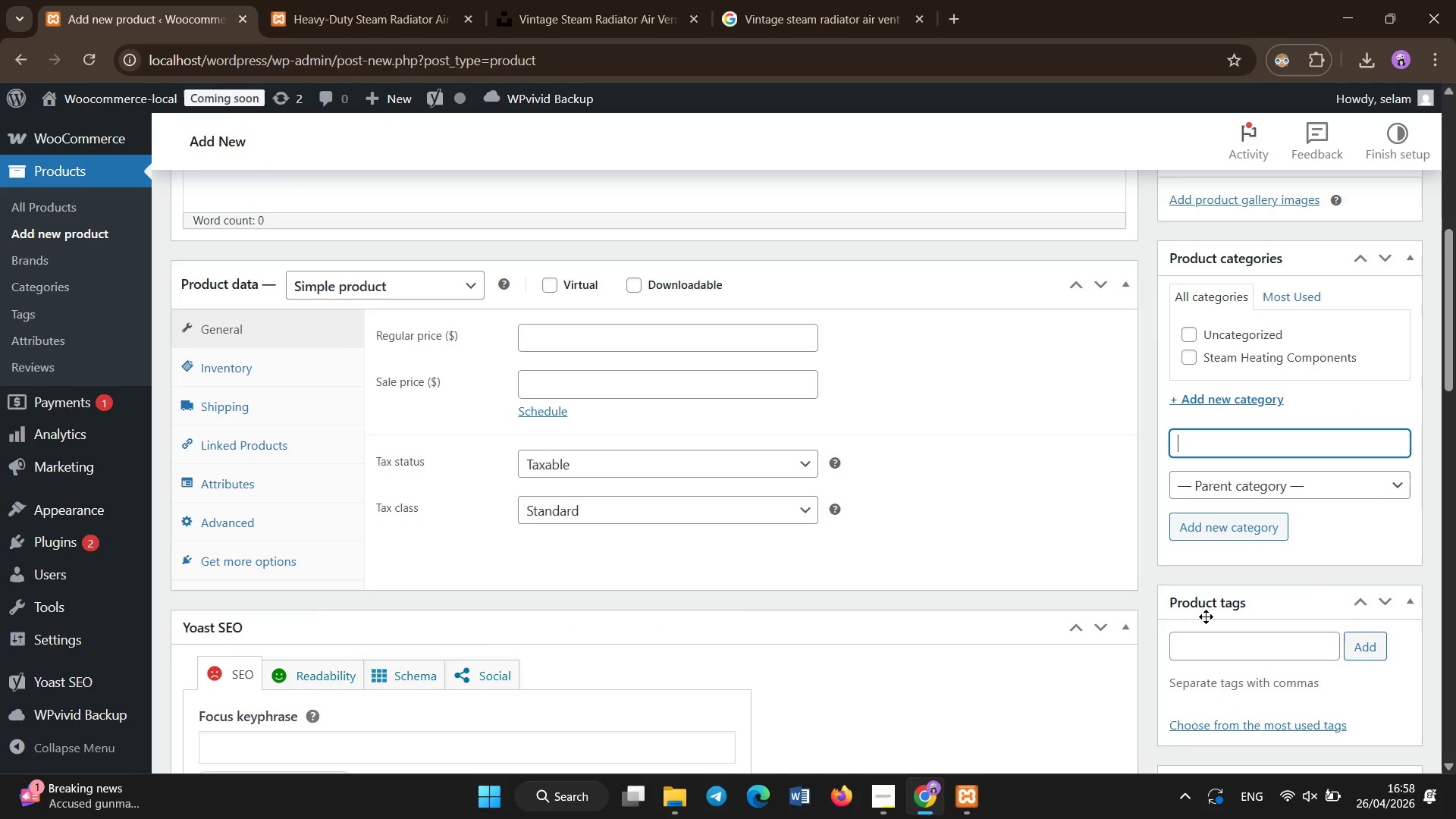 
type(Boiler Fitting)
 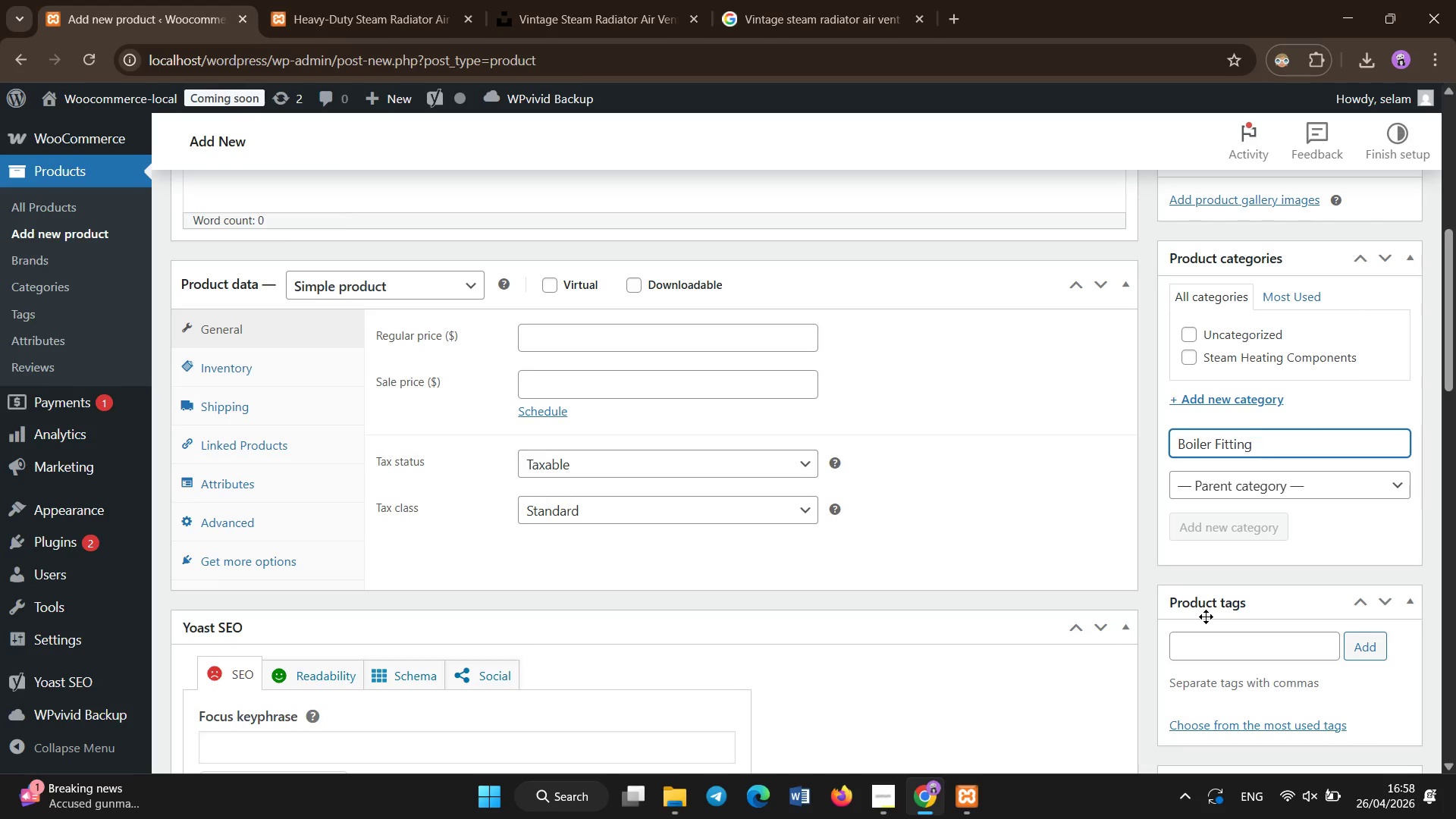 
 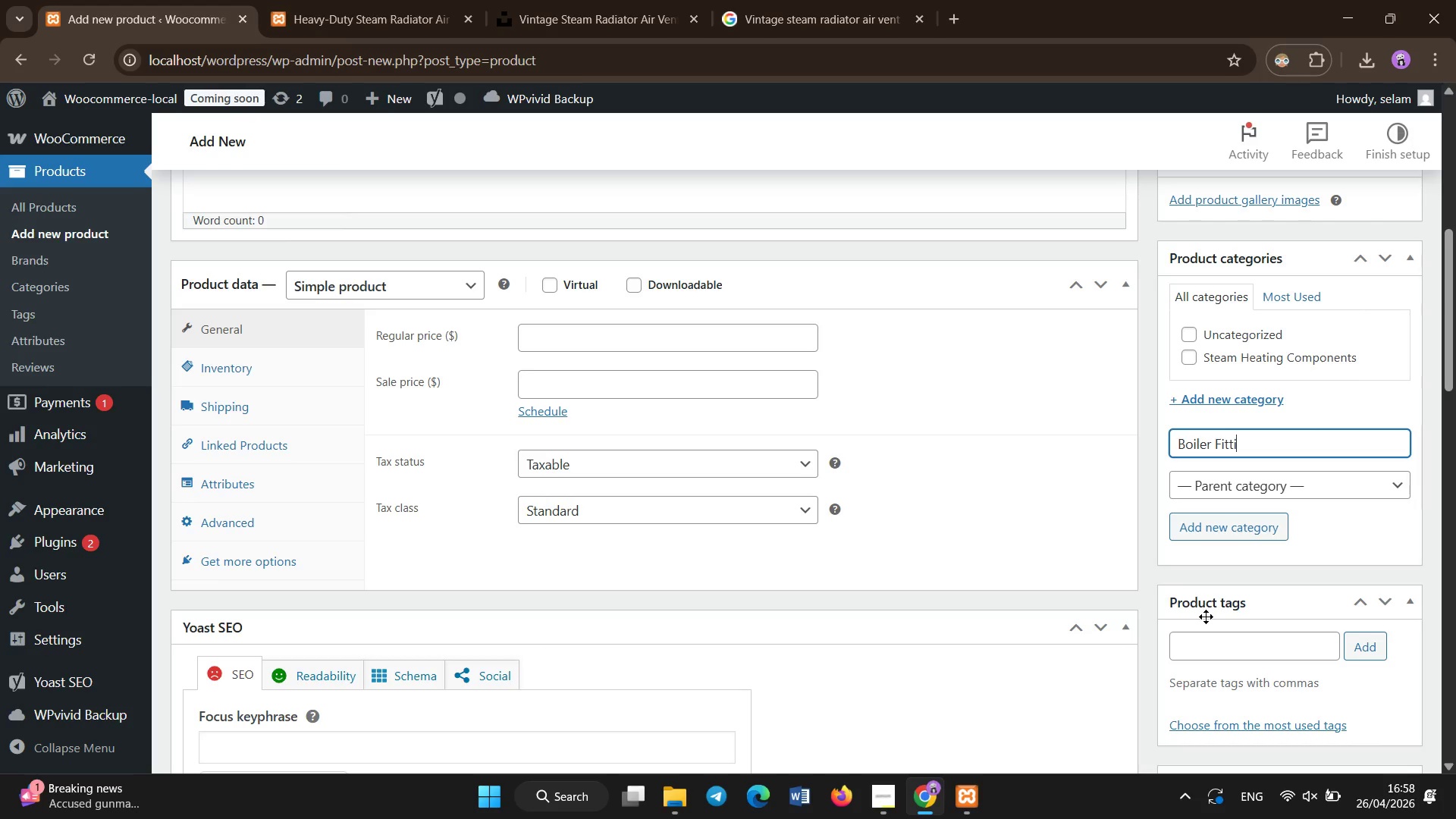 
key(Enter)
 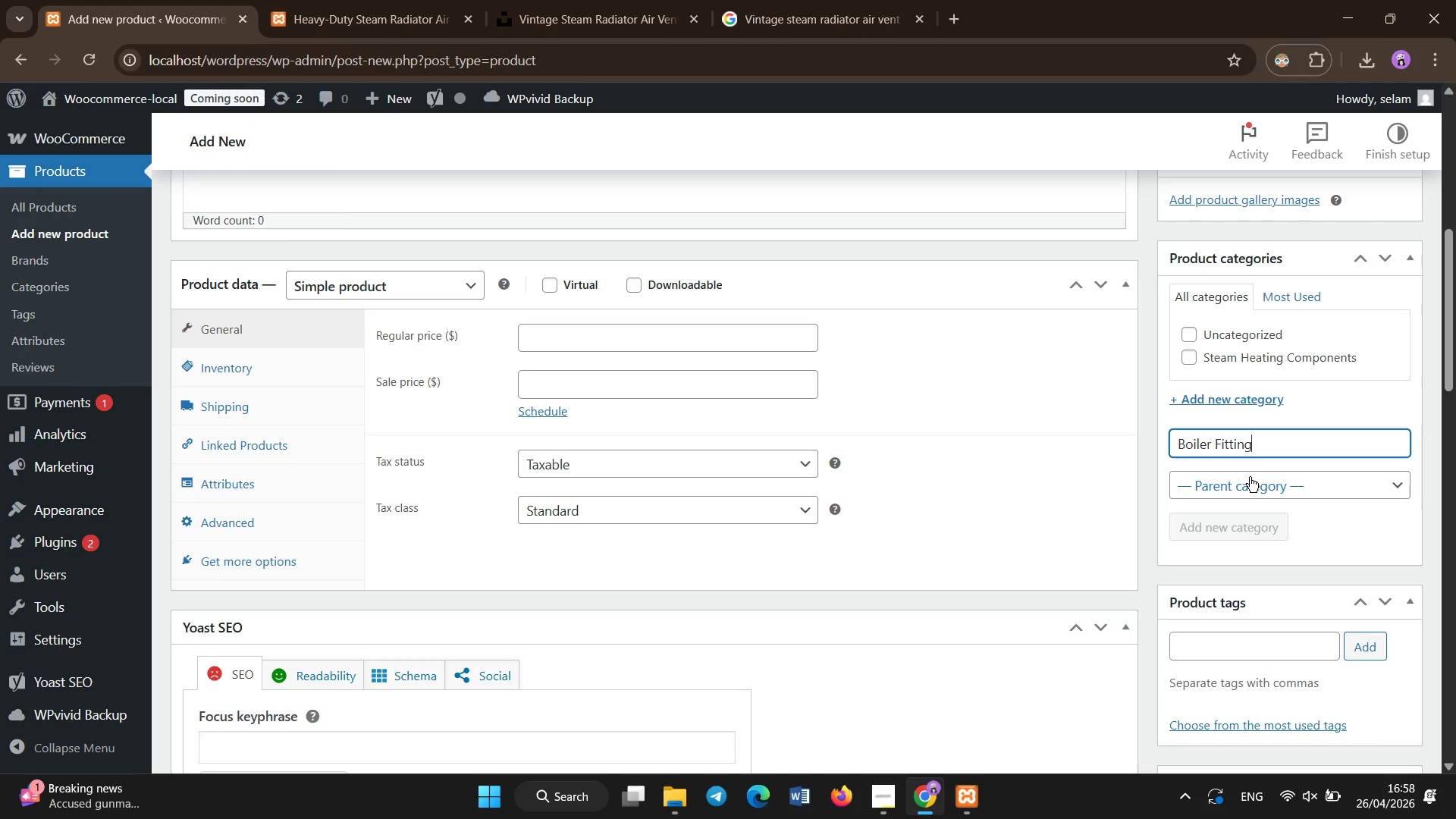 
wait(9.16)
 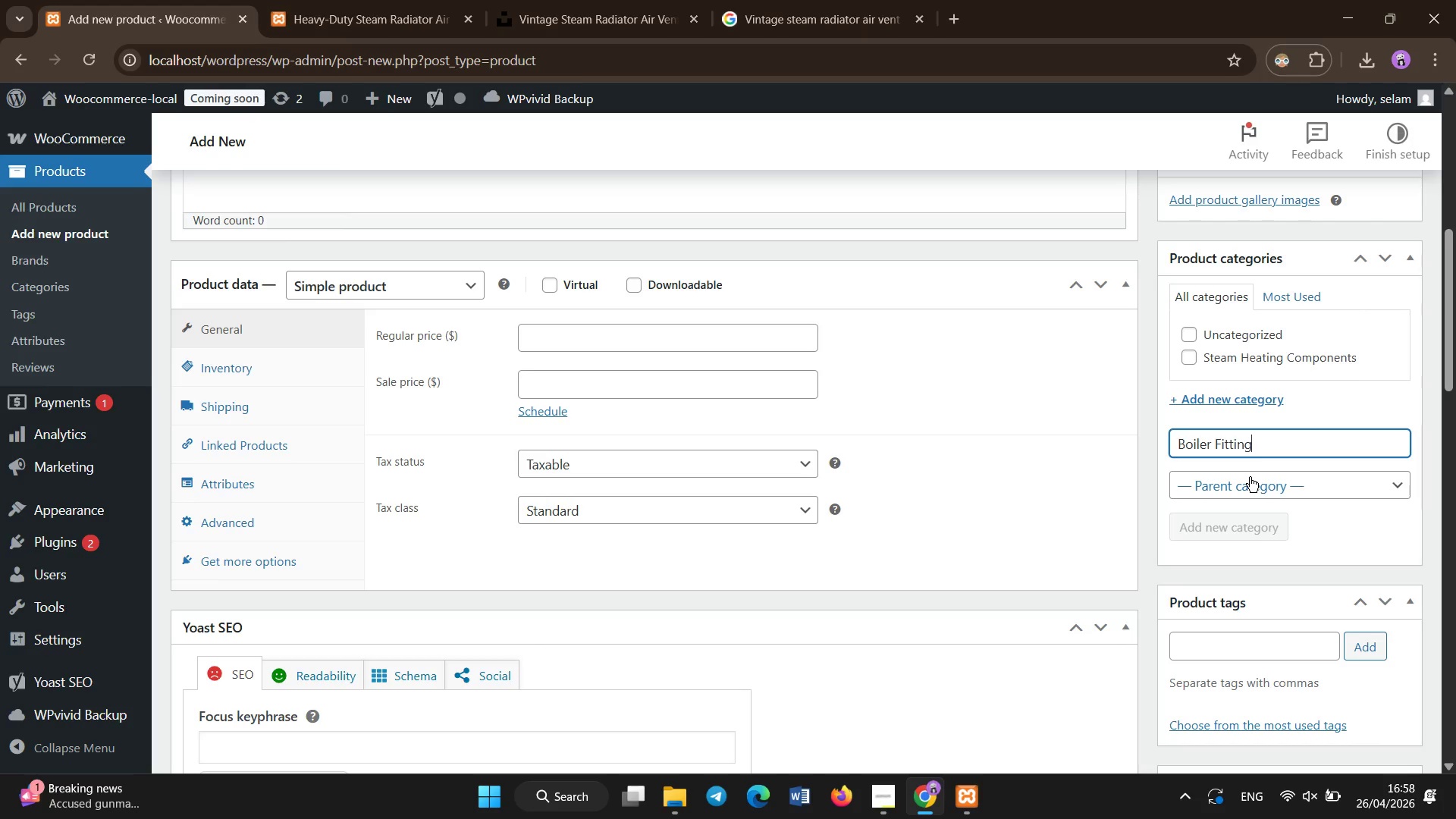 
scroll: coordinate [872, 329], scroll_direction: up, amount: 14.0
 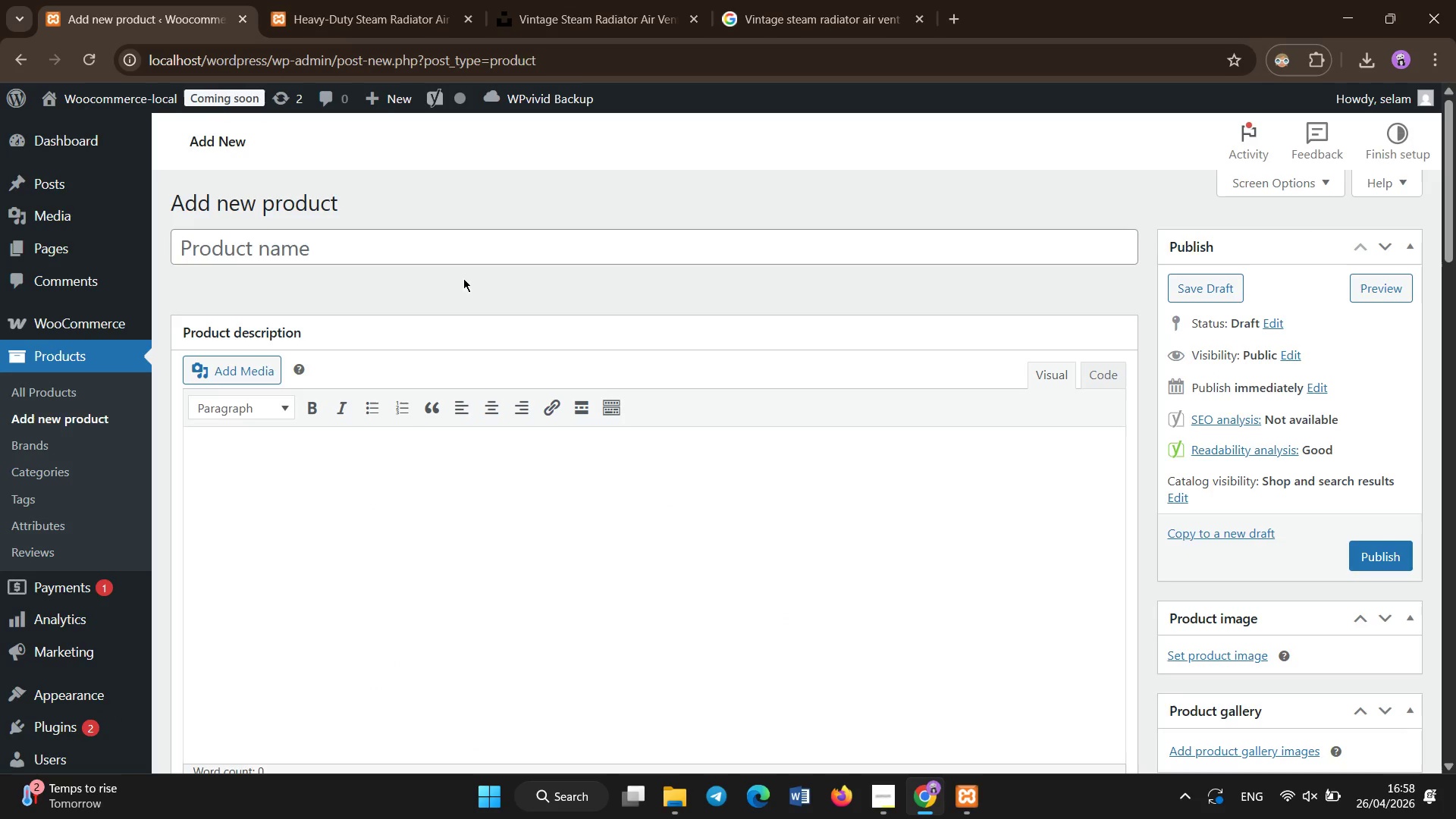 
left_click([466, 259])
 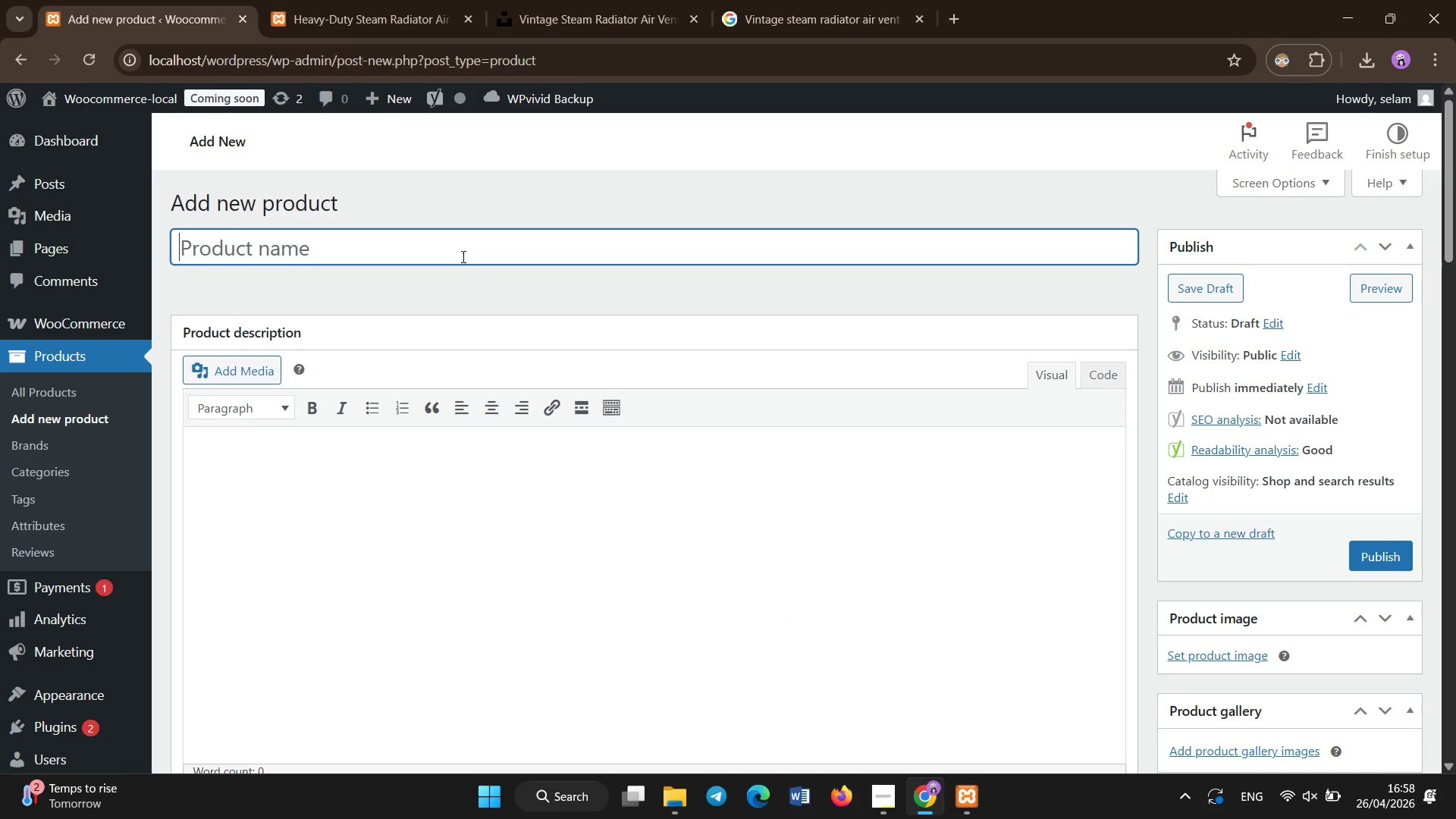 
hold_key(key=ShiftLeft, duration=0.97)
 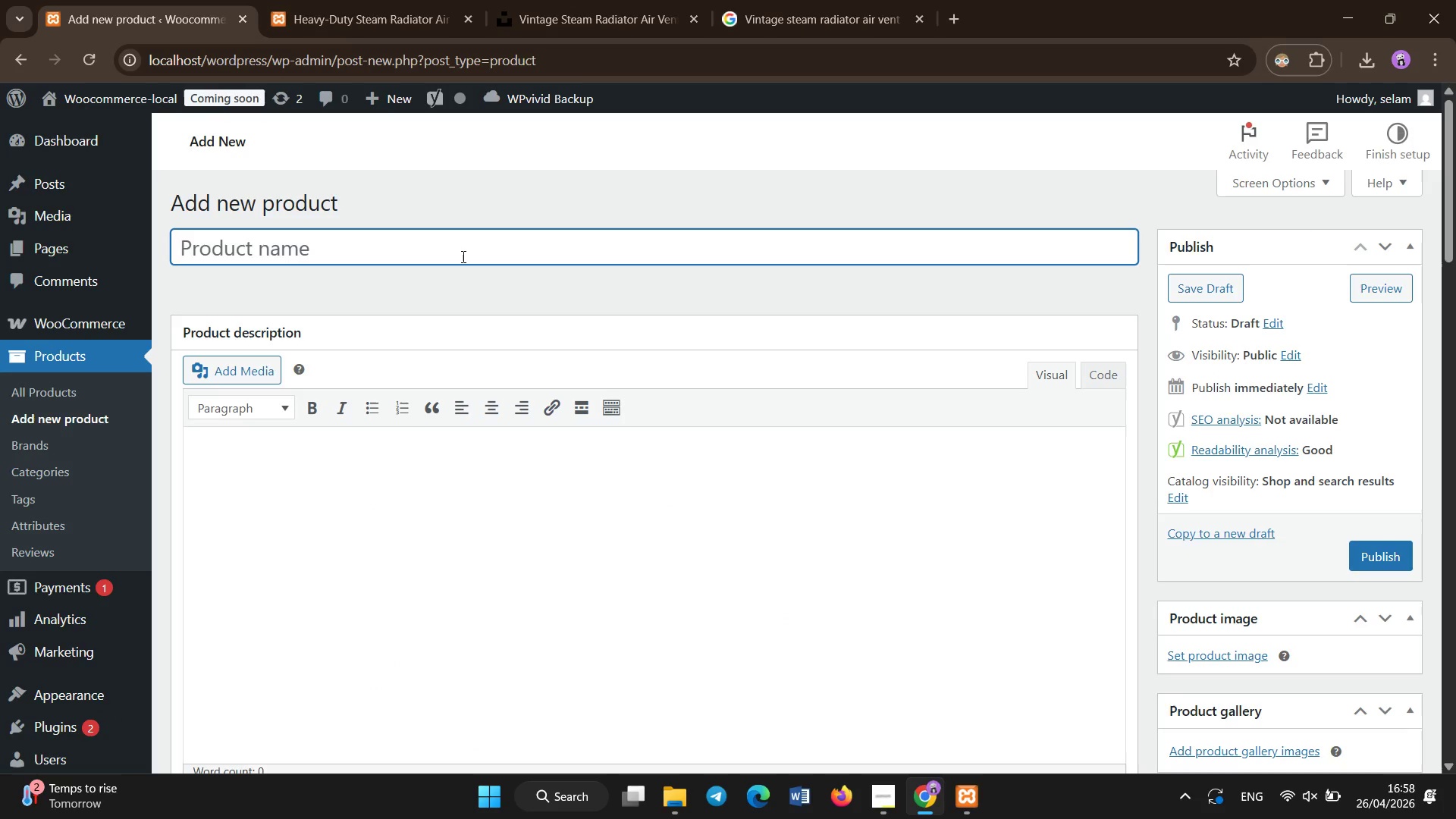 
type(HEavy )
key(Backspace)
type(-Duty Brass Boiler Spid)
key(Backspace)
key(Backspace)
type(ud Fitting NPT Thread SYStem Connector)
 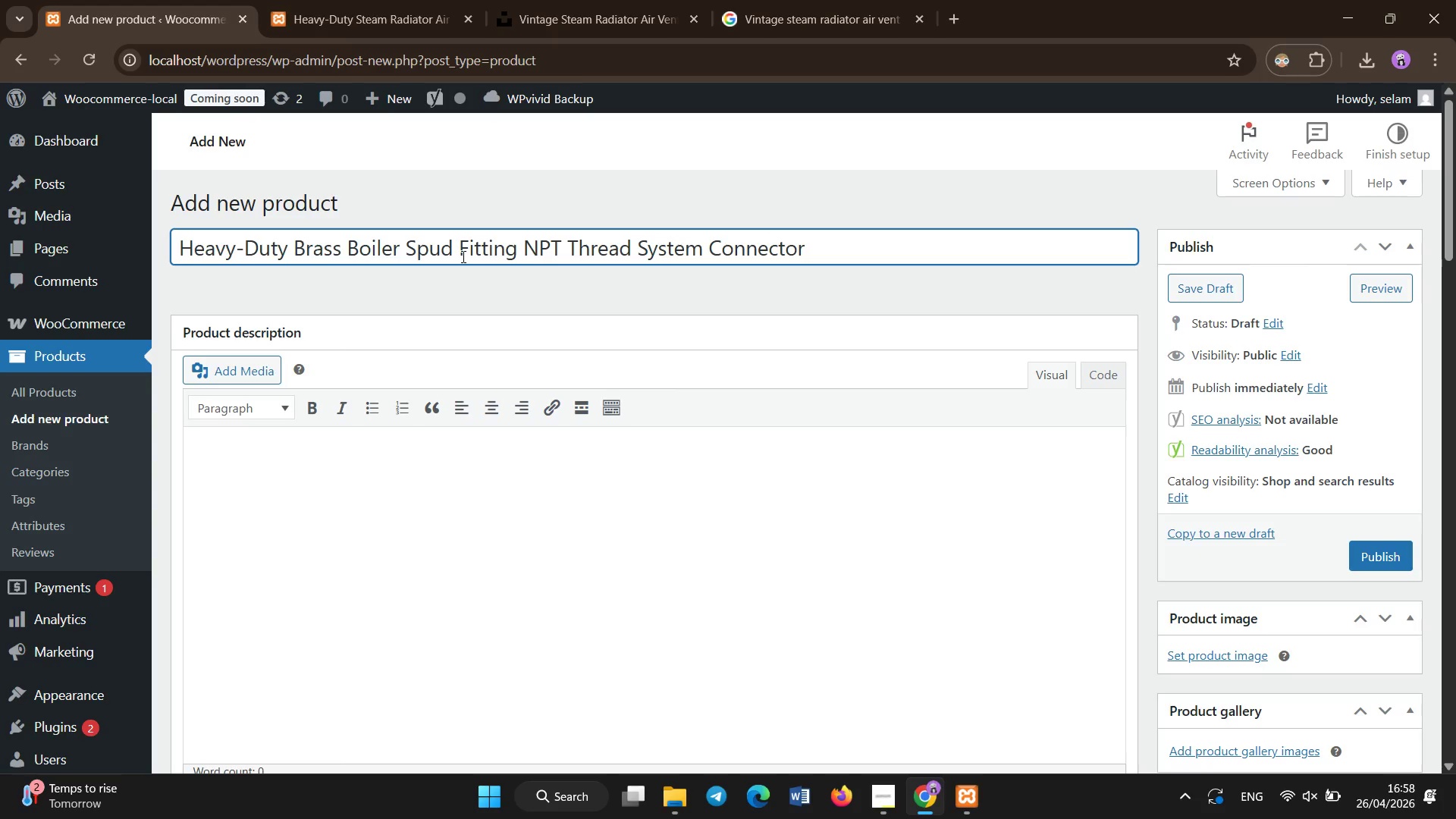 
left_click([352, 497])
 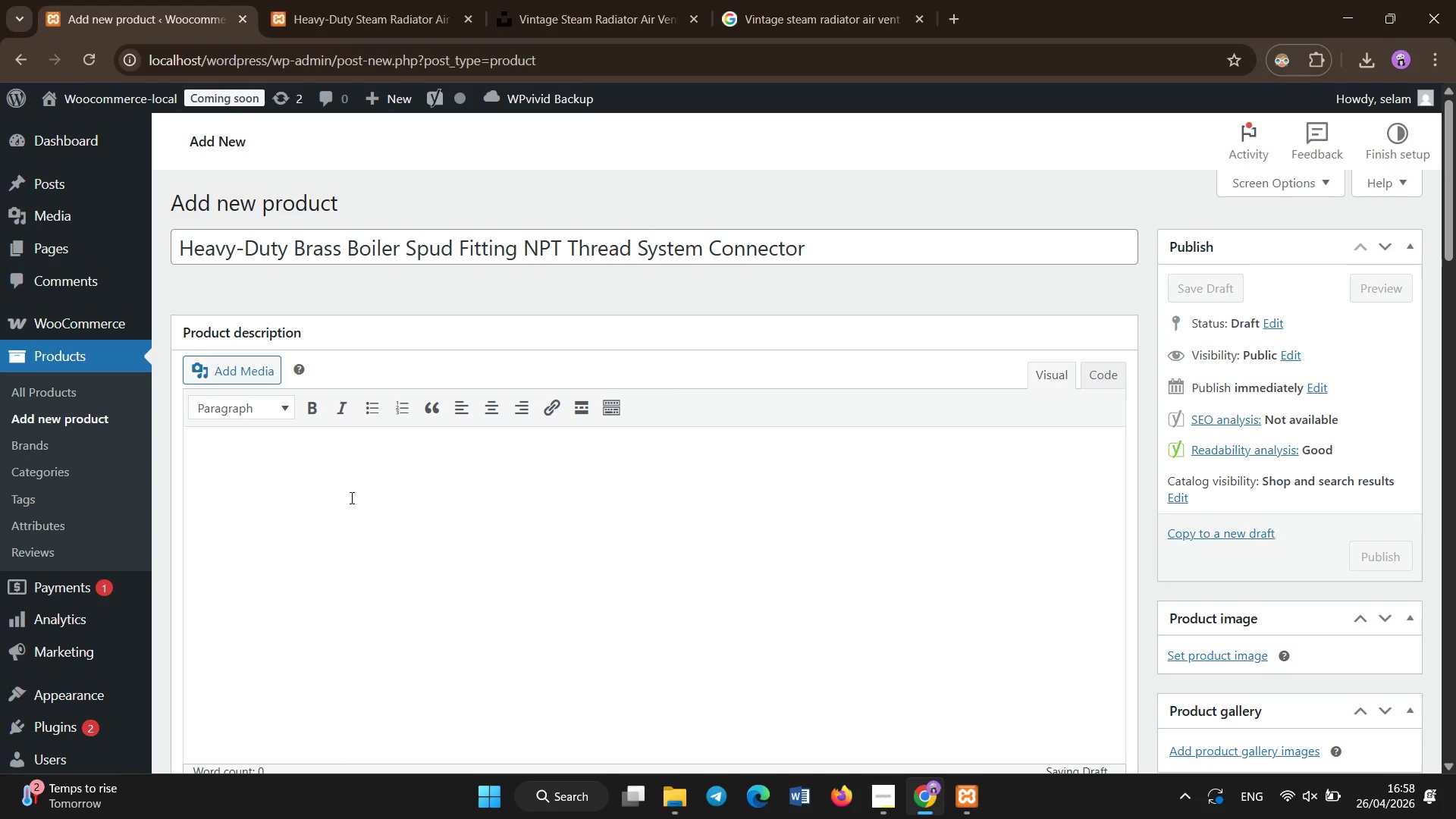 
type(Precision )
key(Backspace)
type(-machined brass boiler sup)
key(Backspace)
key(Backspace)
type(pid)
key(Backspace)
key(Backspace)
type(ud fitting designed for secure intergration in vi)
key(Backspace)
key(Backspace)
key(Backspace)
key(Backspace)
key(Backspace)
key(Backspace)
key(Backspace)
key(Backspace)
key(Backspace)
key(Backspace)
key(Backspace)
key(Backspace)
type(gration in vintage steam heating systems and cast )
key(Backspace)
type(-iron boiler assemblies )
key(Backspace)
type(. Built to withstand high )
key(Backspace)
type(-pressure environments while ensuring leak resistant threaded connection in restoration )
key(Backspace)
type(-grade installations.)
 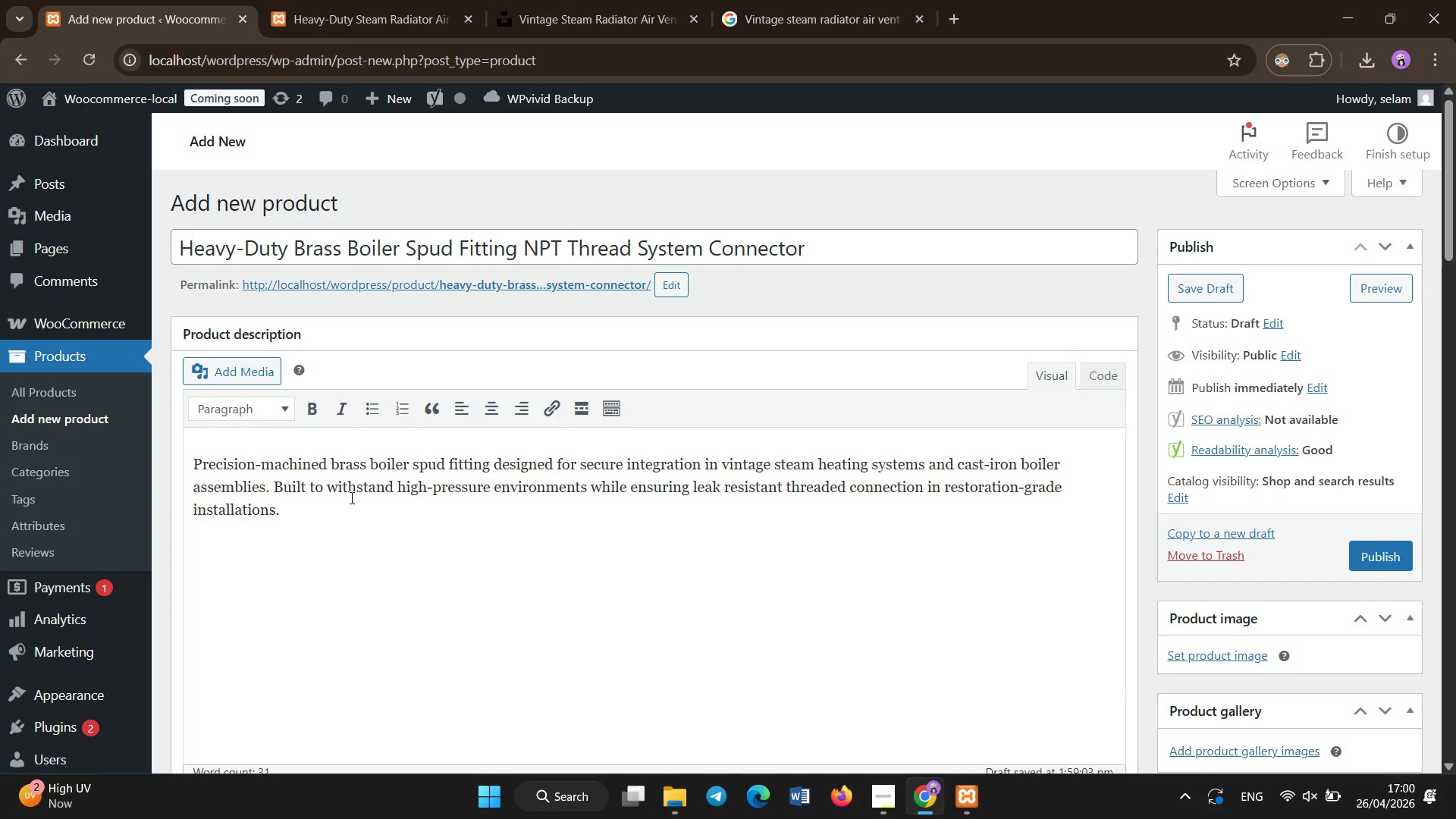 
scroll: coordinate [355, 491], scroll_direction: down, amount: 13.0
 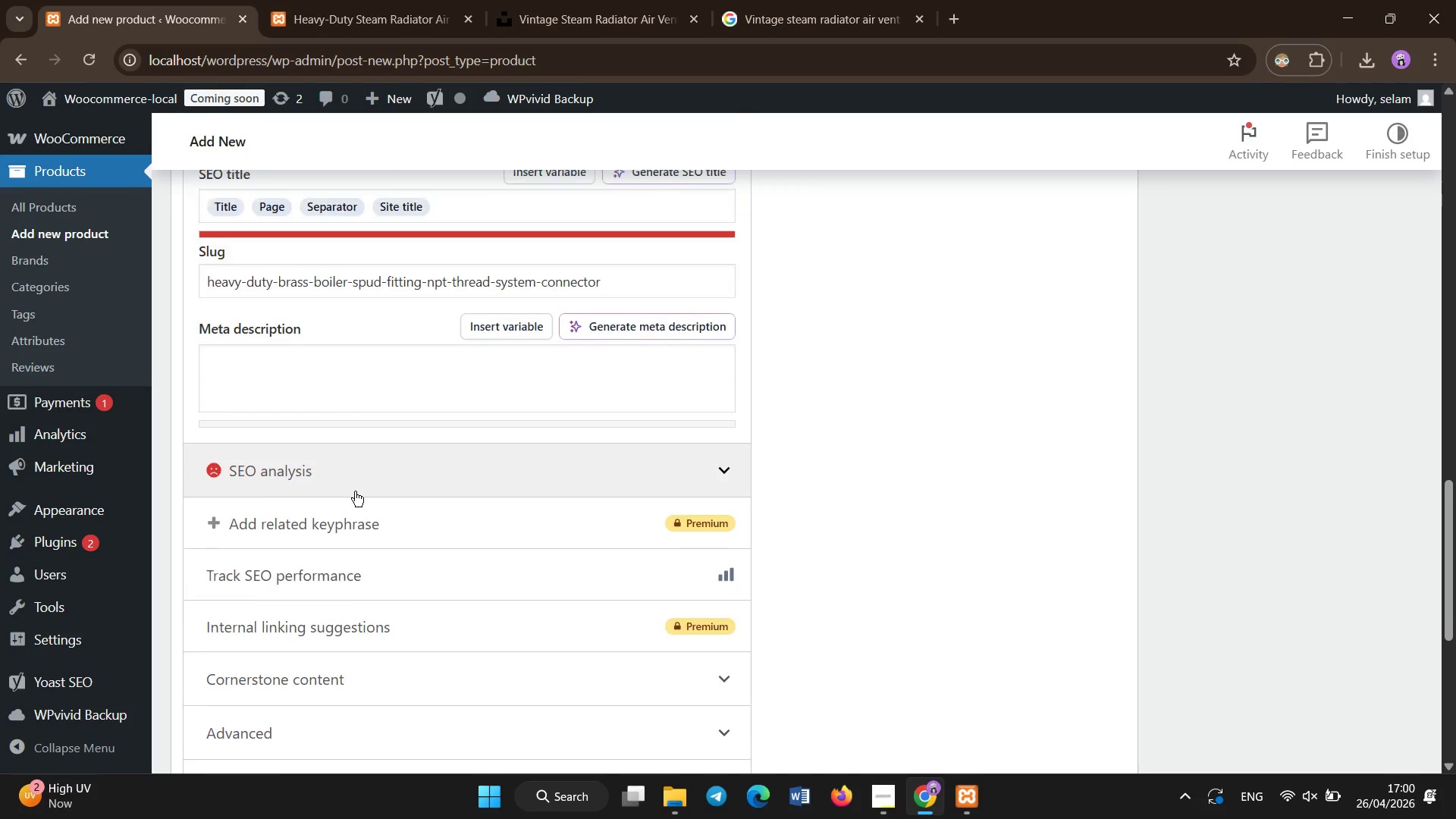 
left_click([382, 488])
 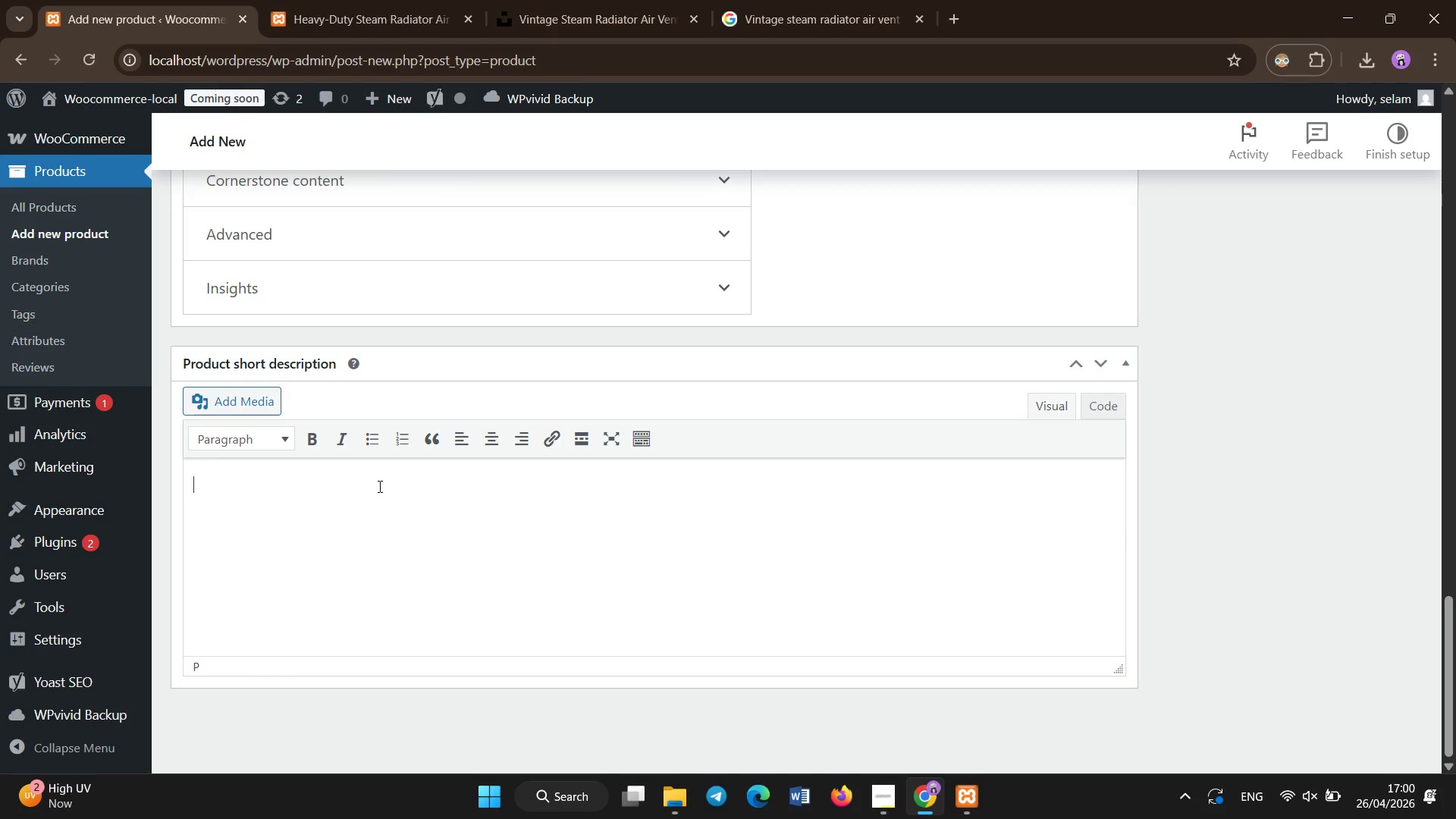 
scroll: coordinate [382, 488], scroll_direction: down, amount: 5.0
 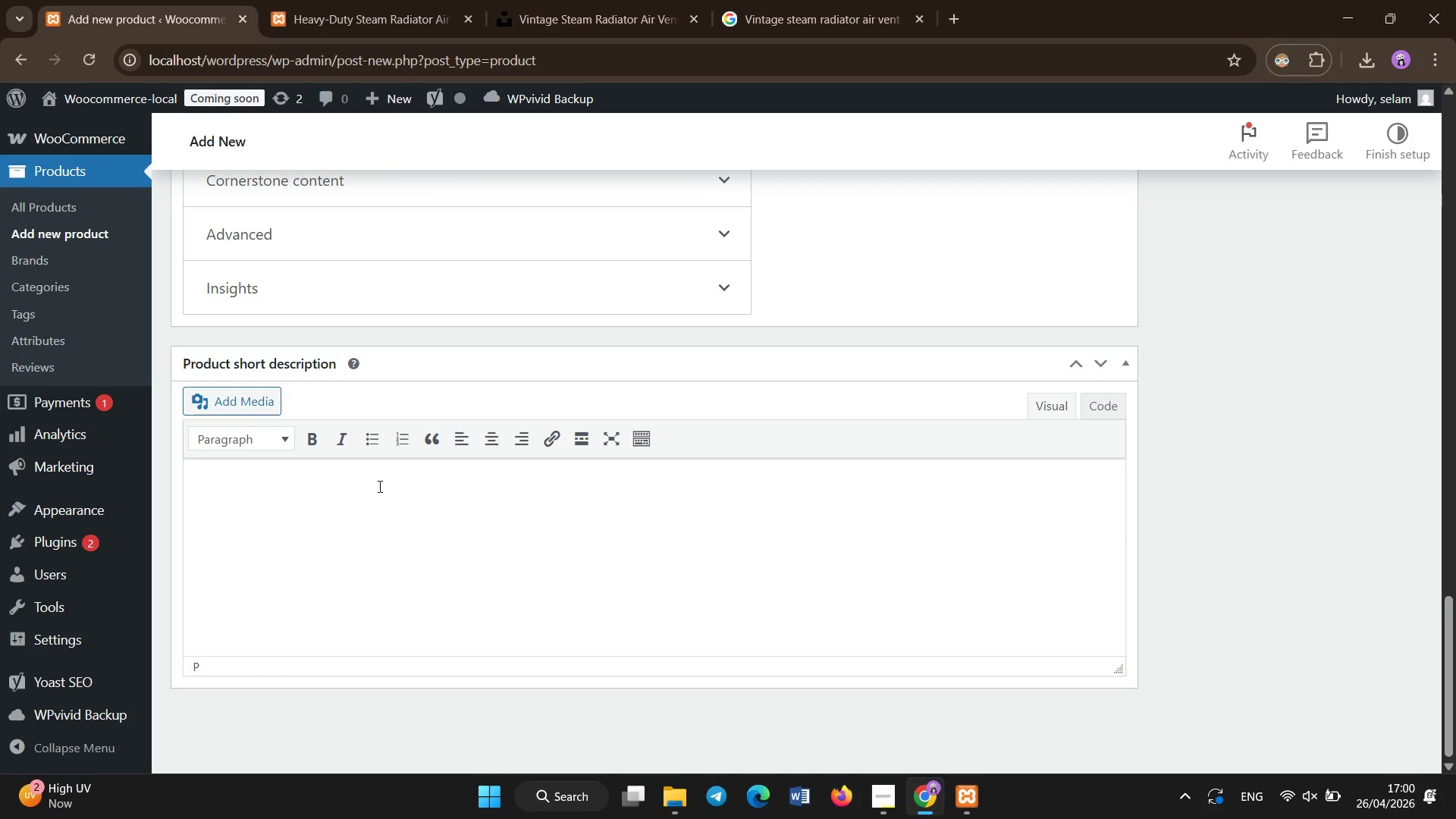 
type(Brass boiler spud fitting for steam system. High-pressure NPT threaded connector for restoration HVAX boilers.)
 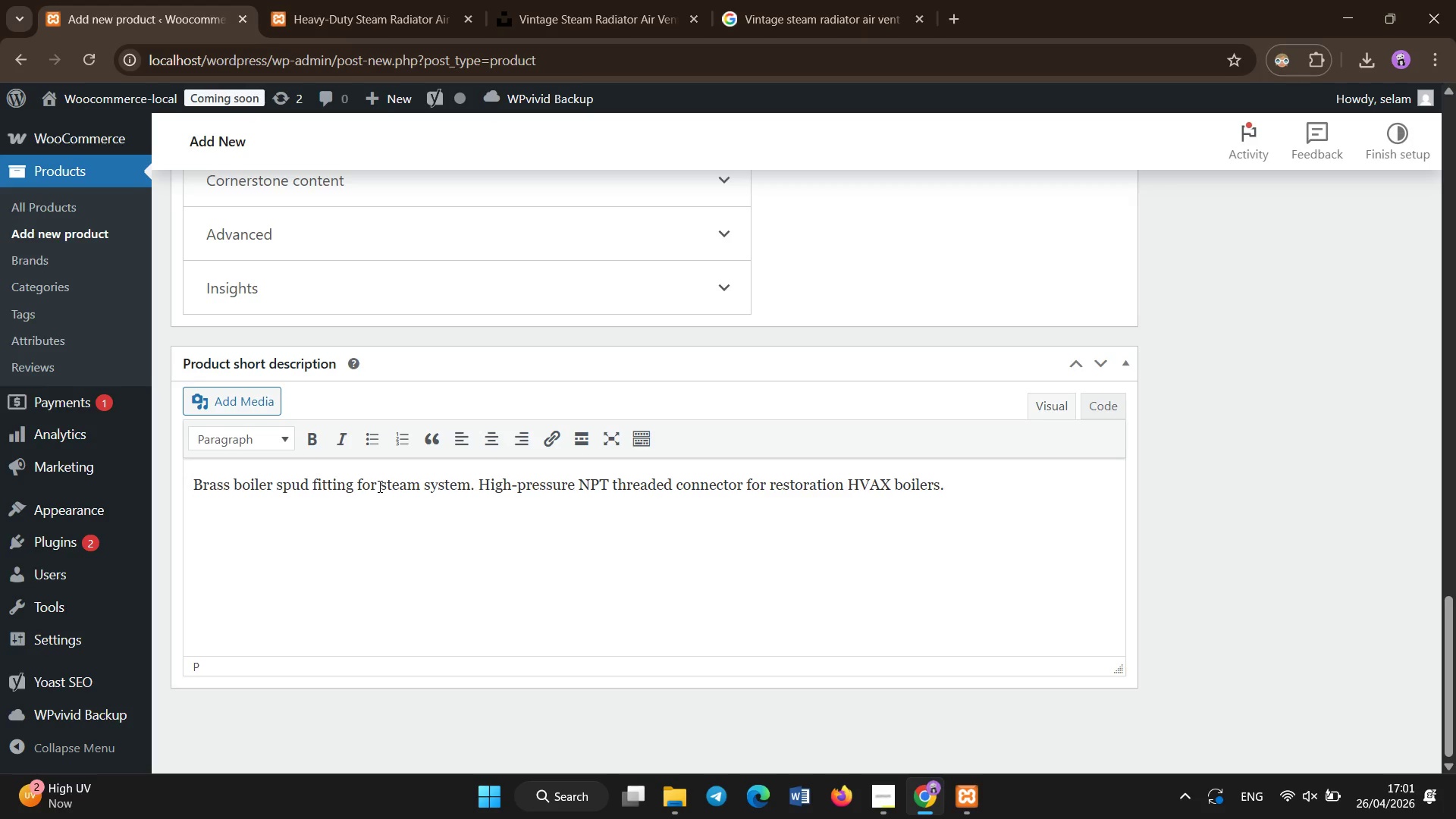 
scroll: coordinate [684, 353], scroll_direction: up, amount: 17.0
 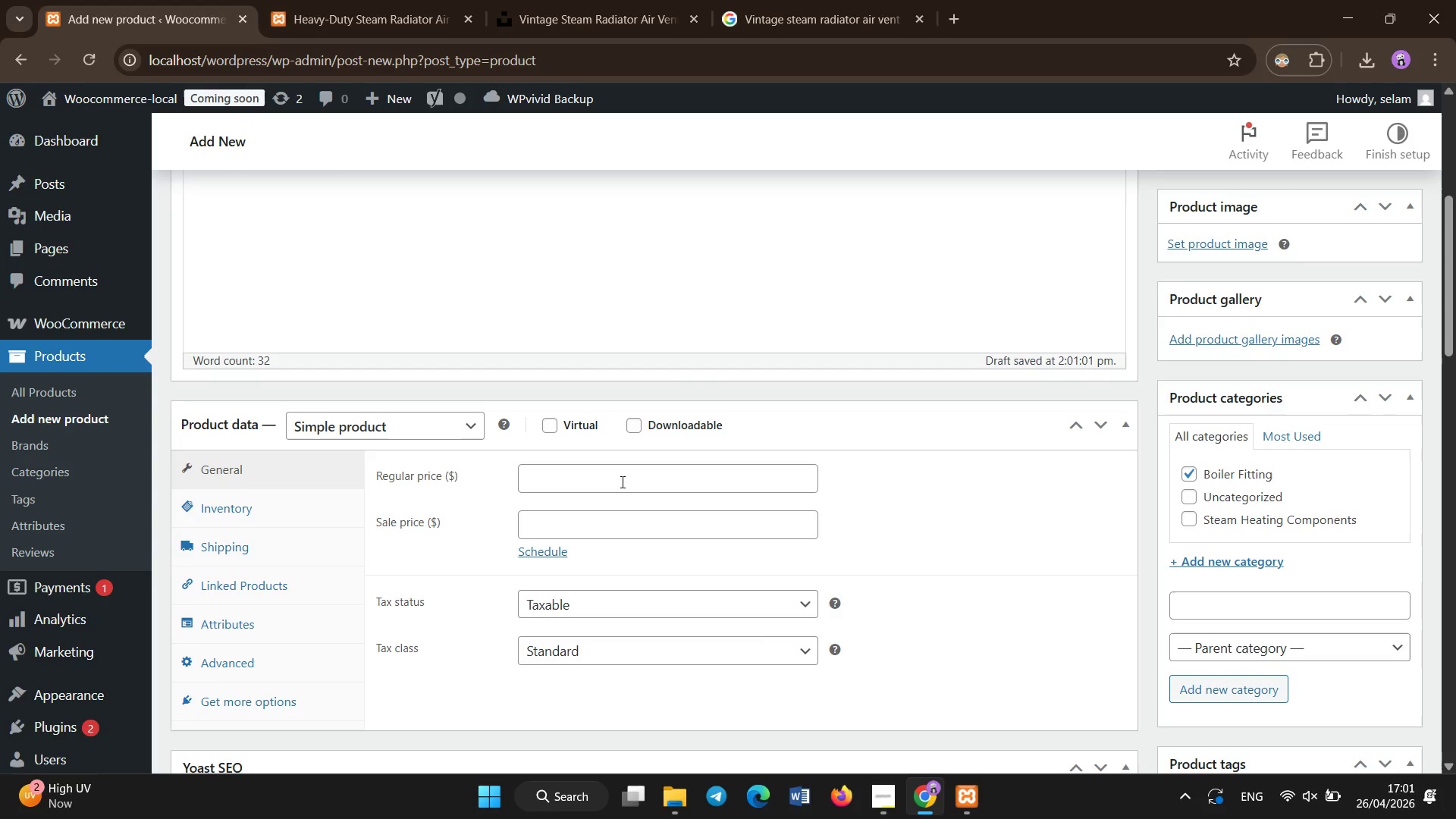 
left_click([623, 482])
 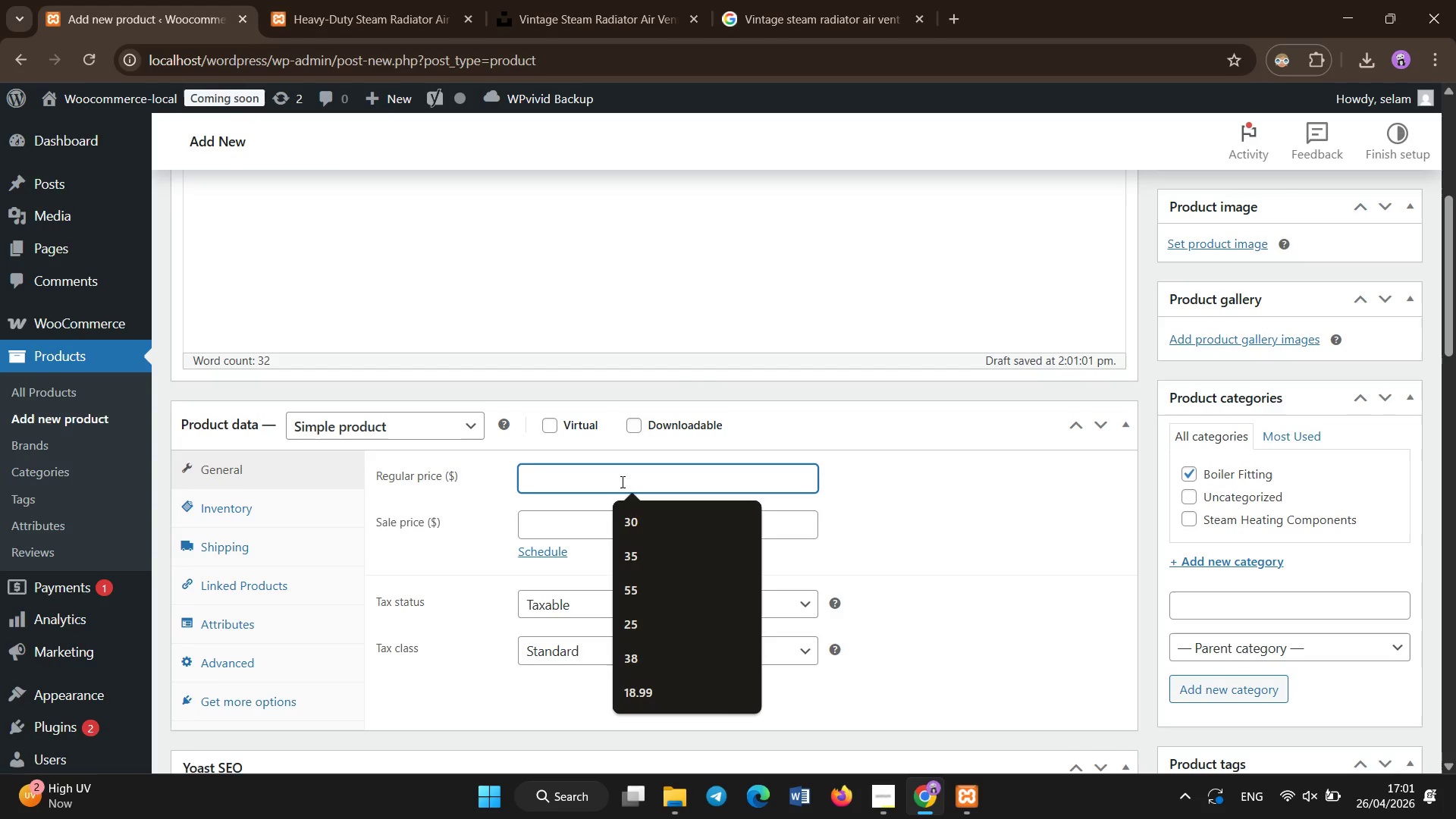 
type(29.99)
 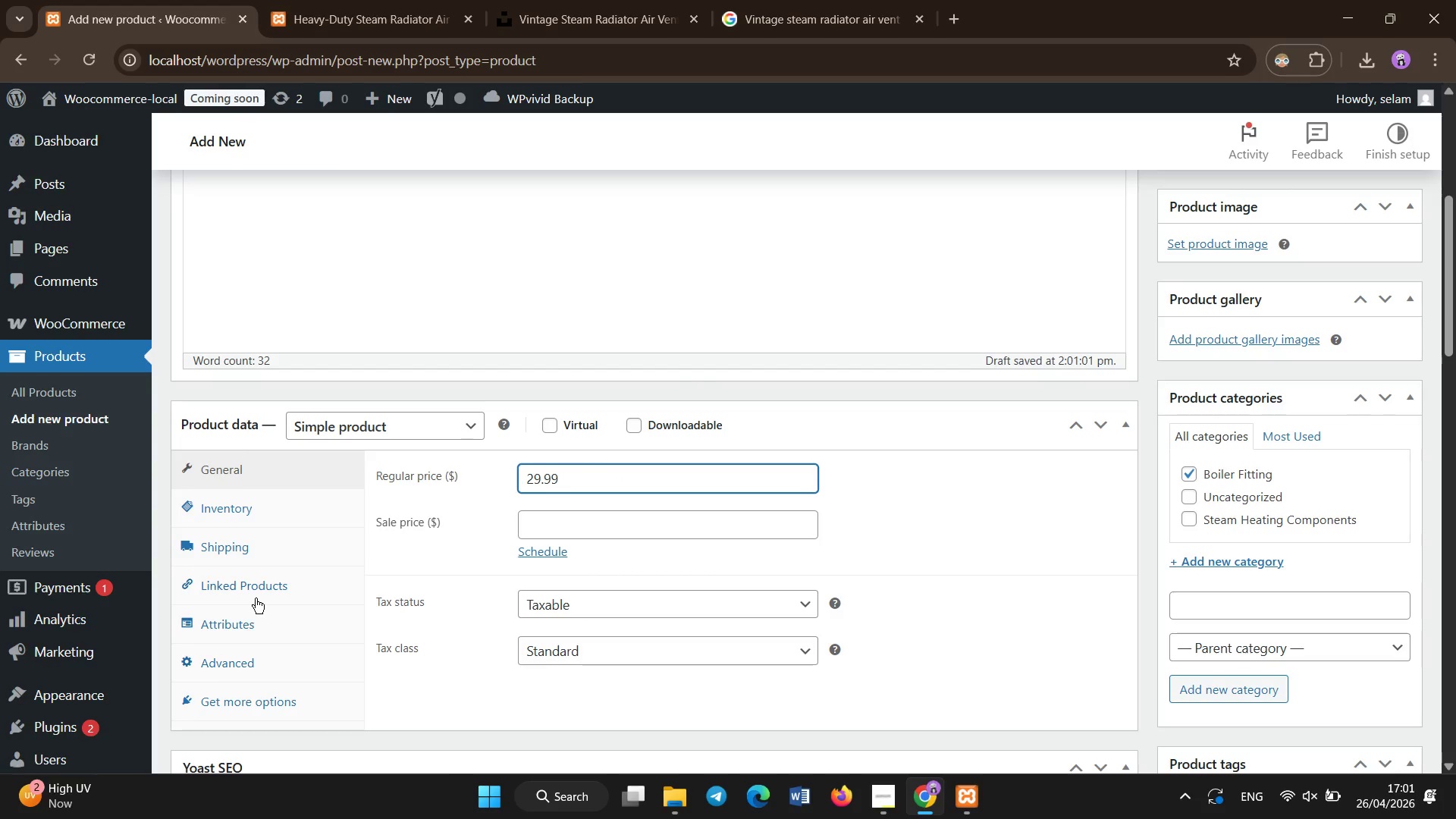 
left_click([272, 545])
 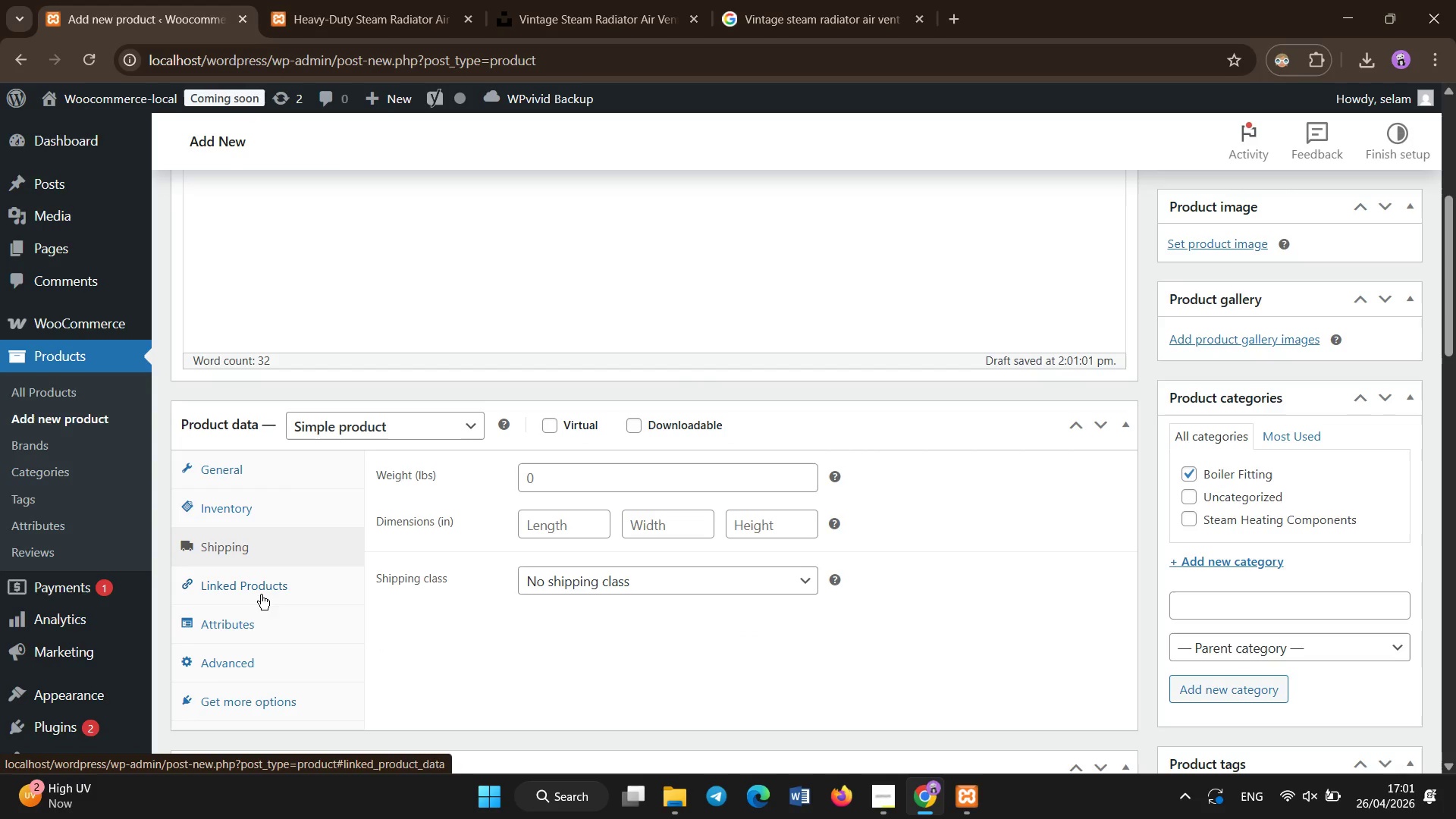 
left_click([258, 621])
 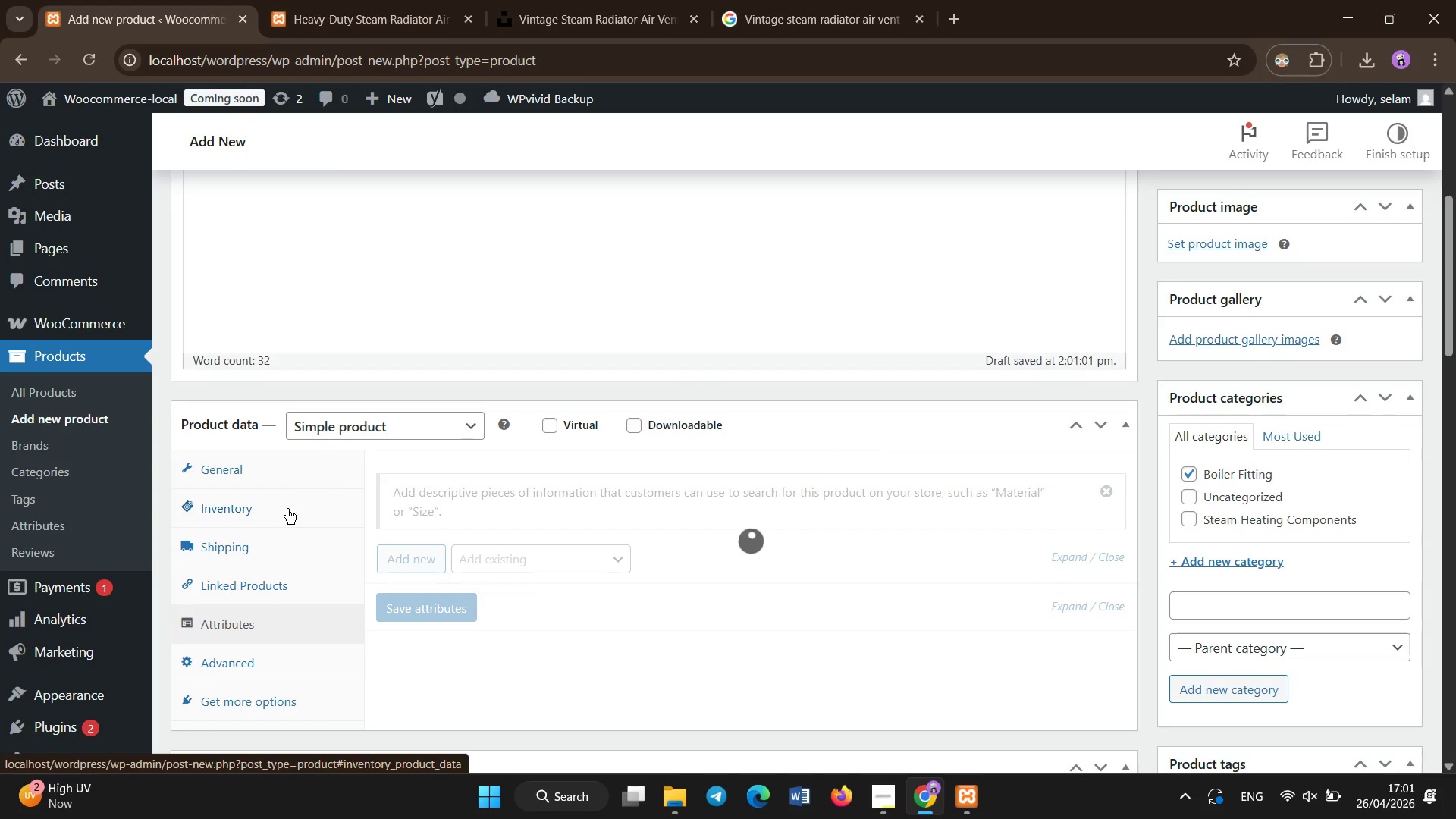 
left_click([287, 510])
 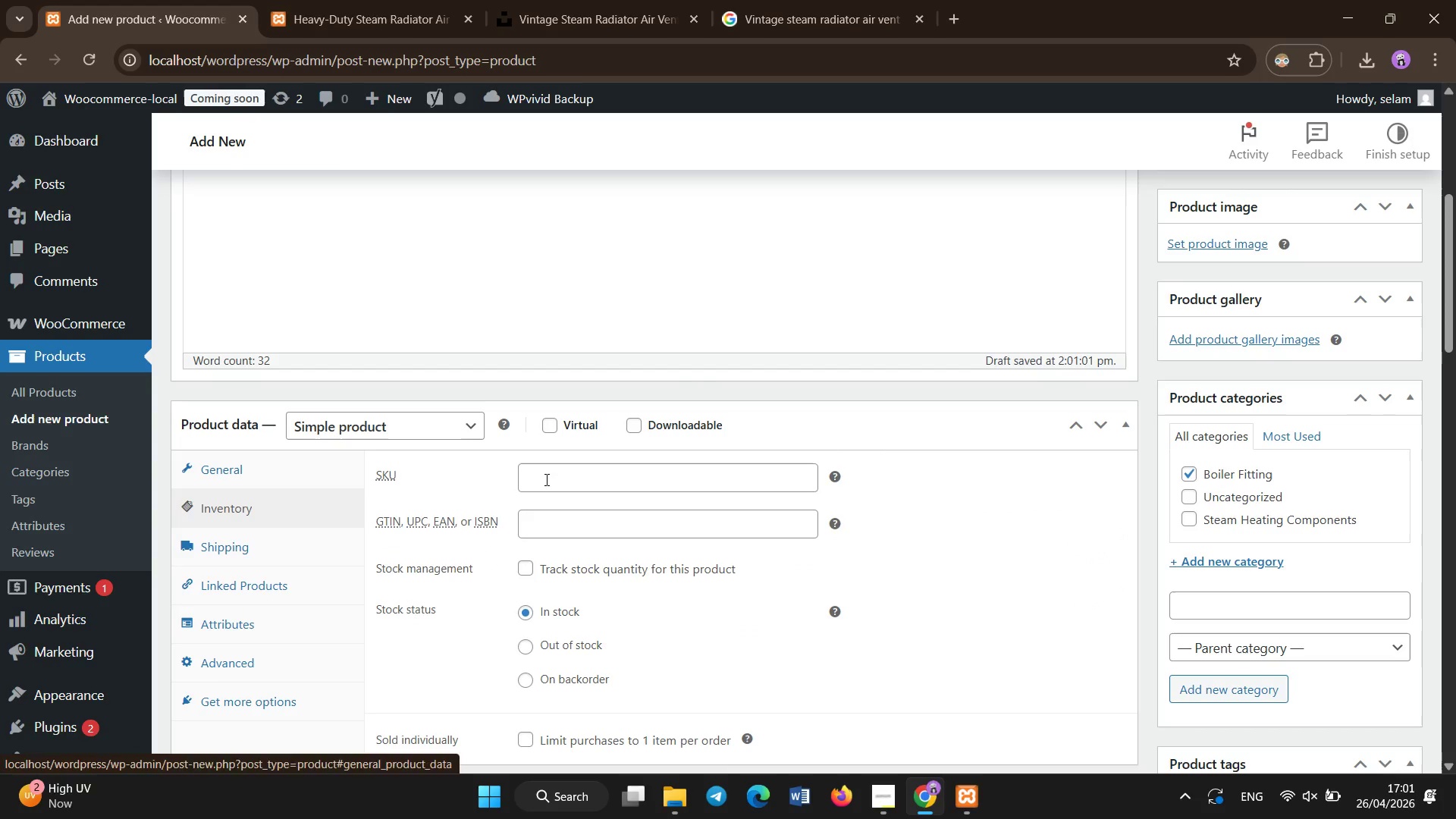 
left_click([670, 482])
 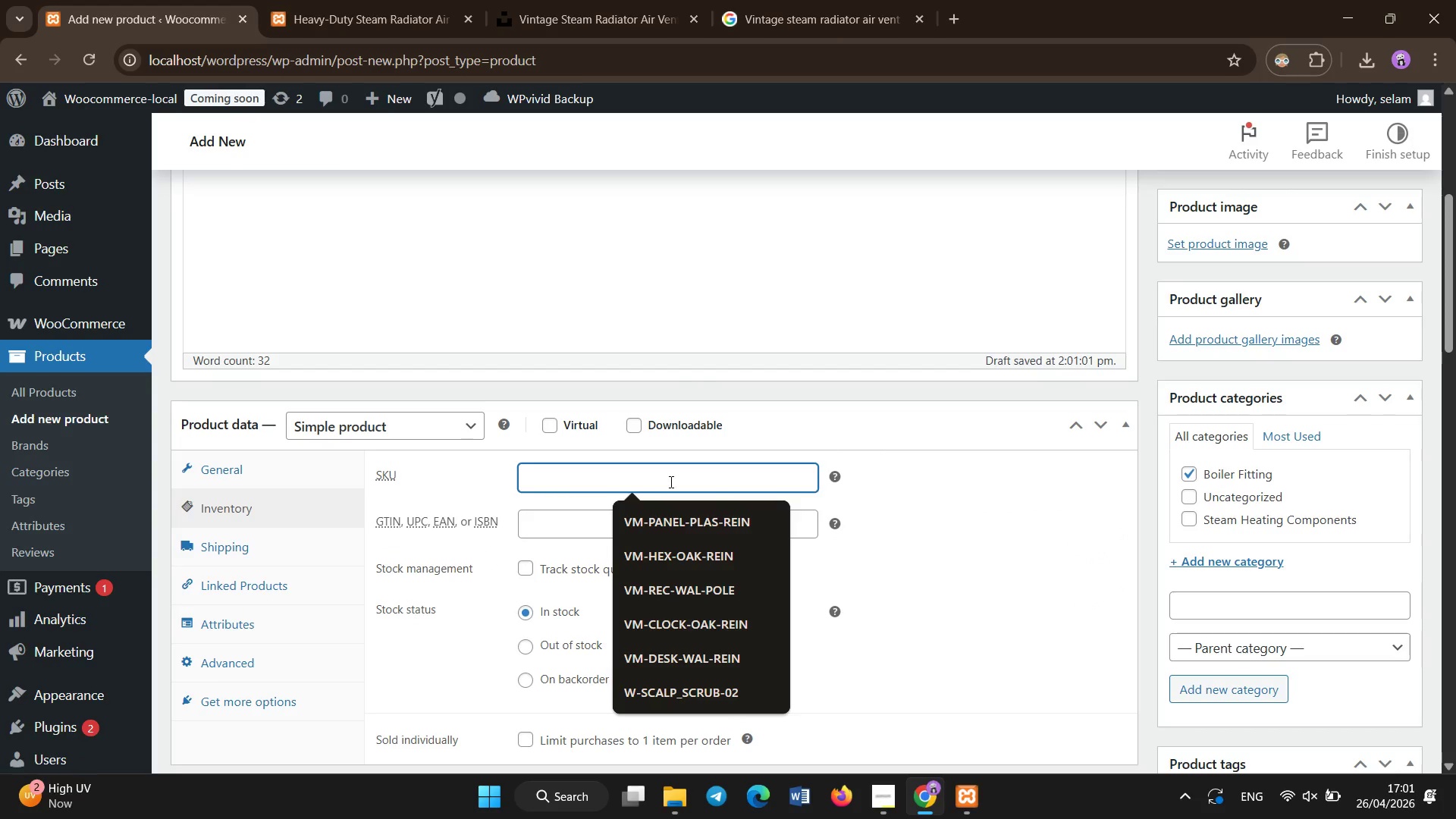 
type(ISH_BSF 002)
 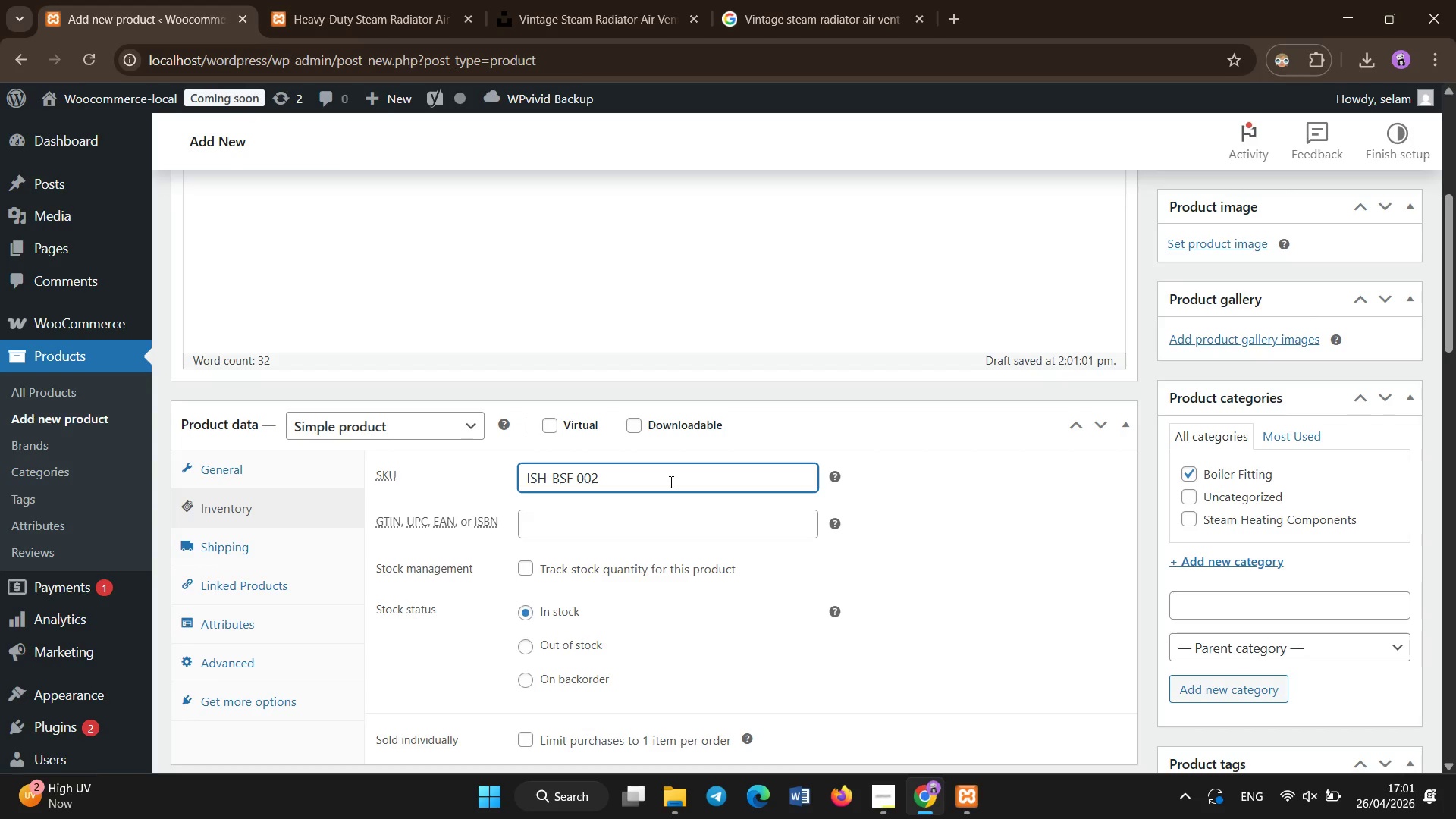 
left_click([302, 622])
 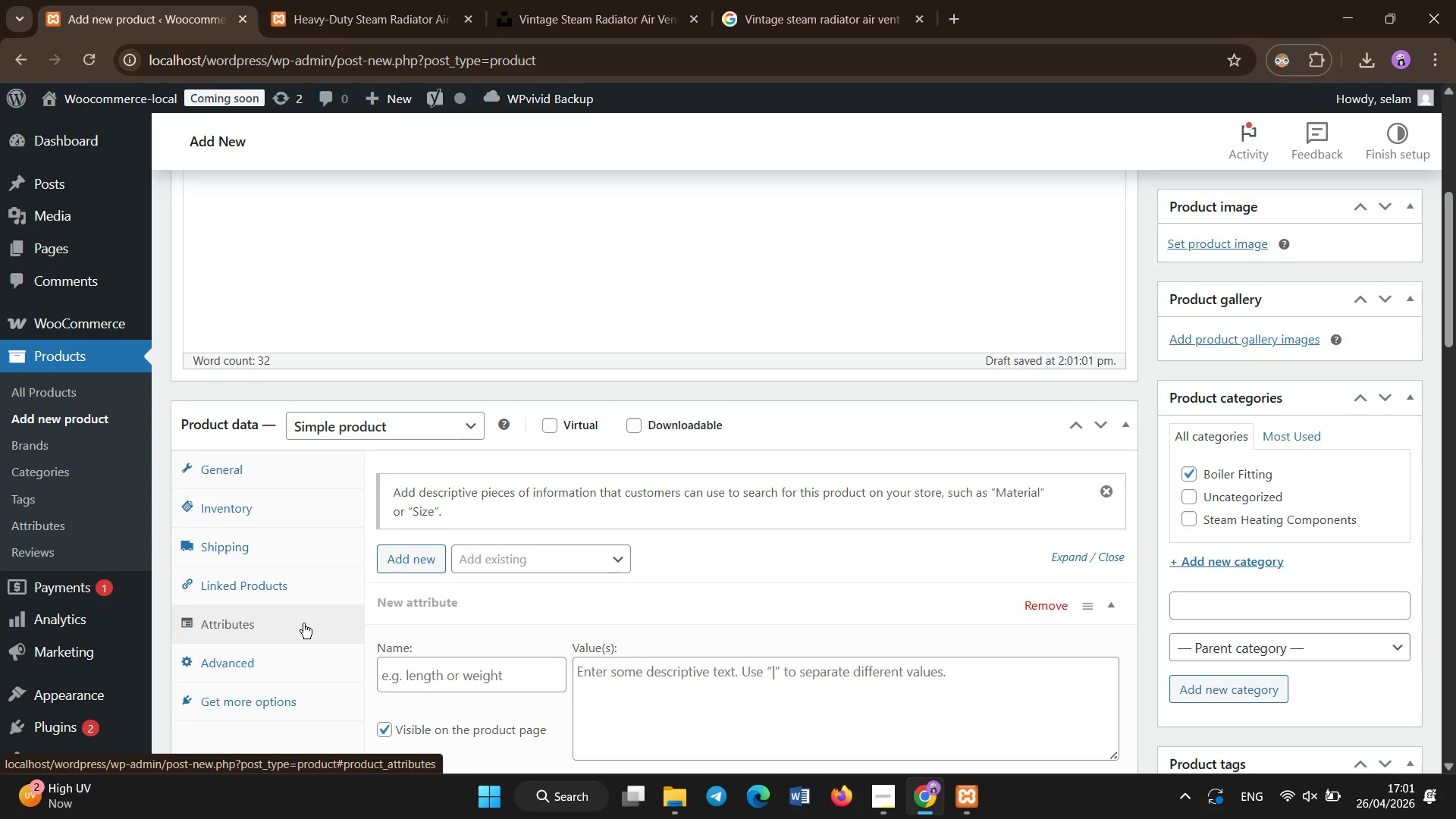 
left_click([488, 670])
 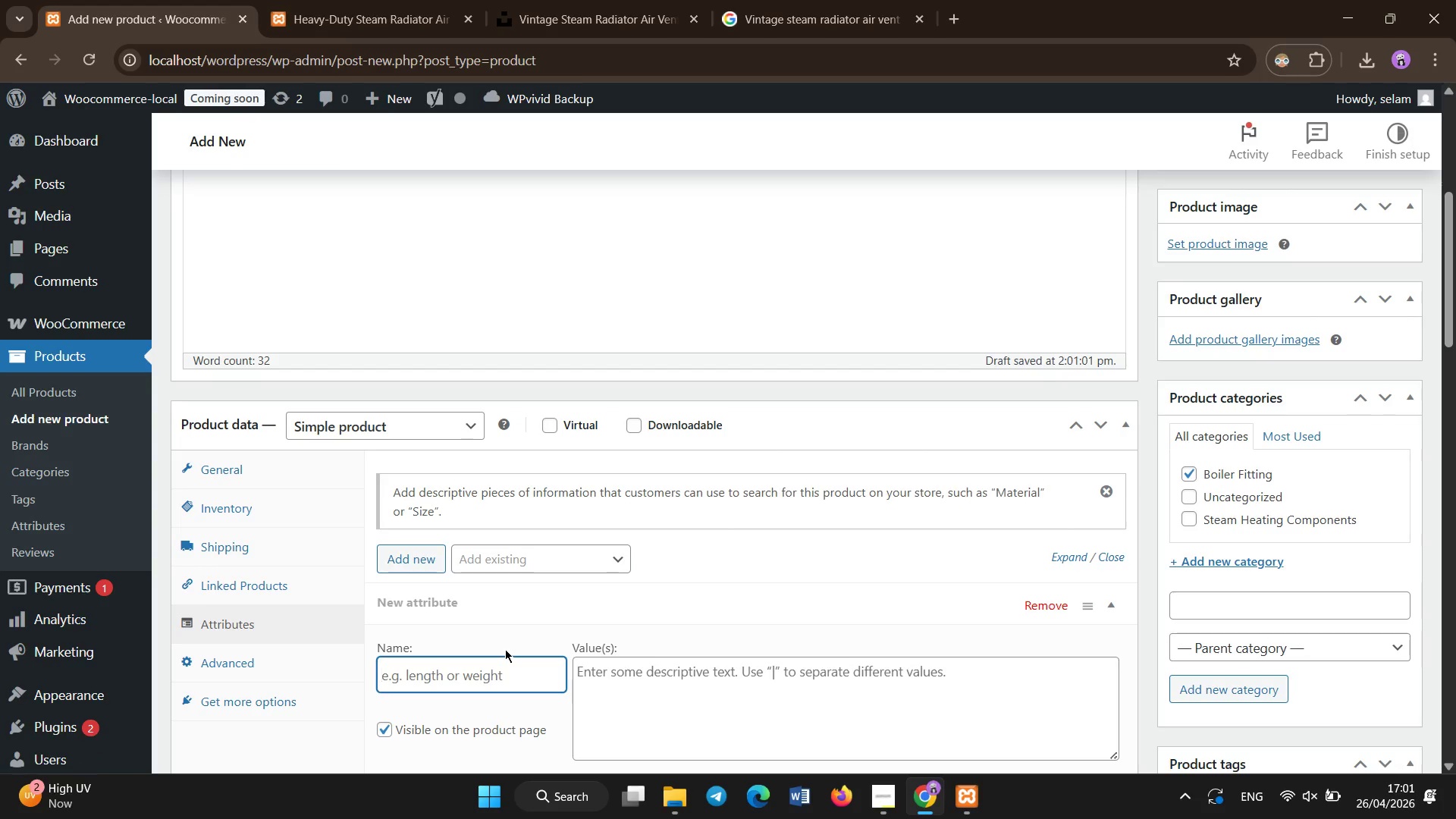 
type(<)
key(Backspace)
type(Material Composition )
 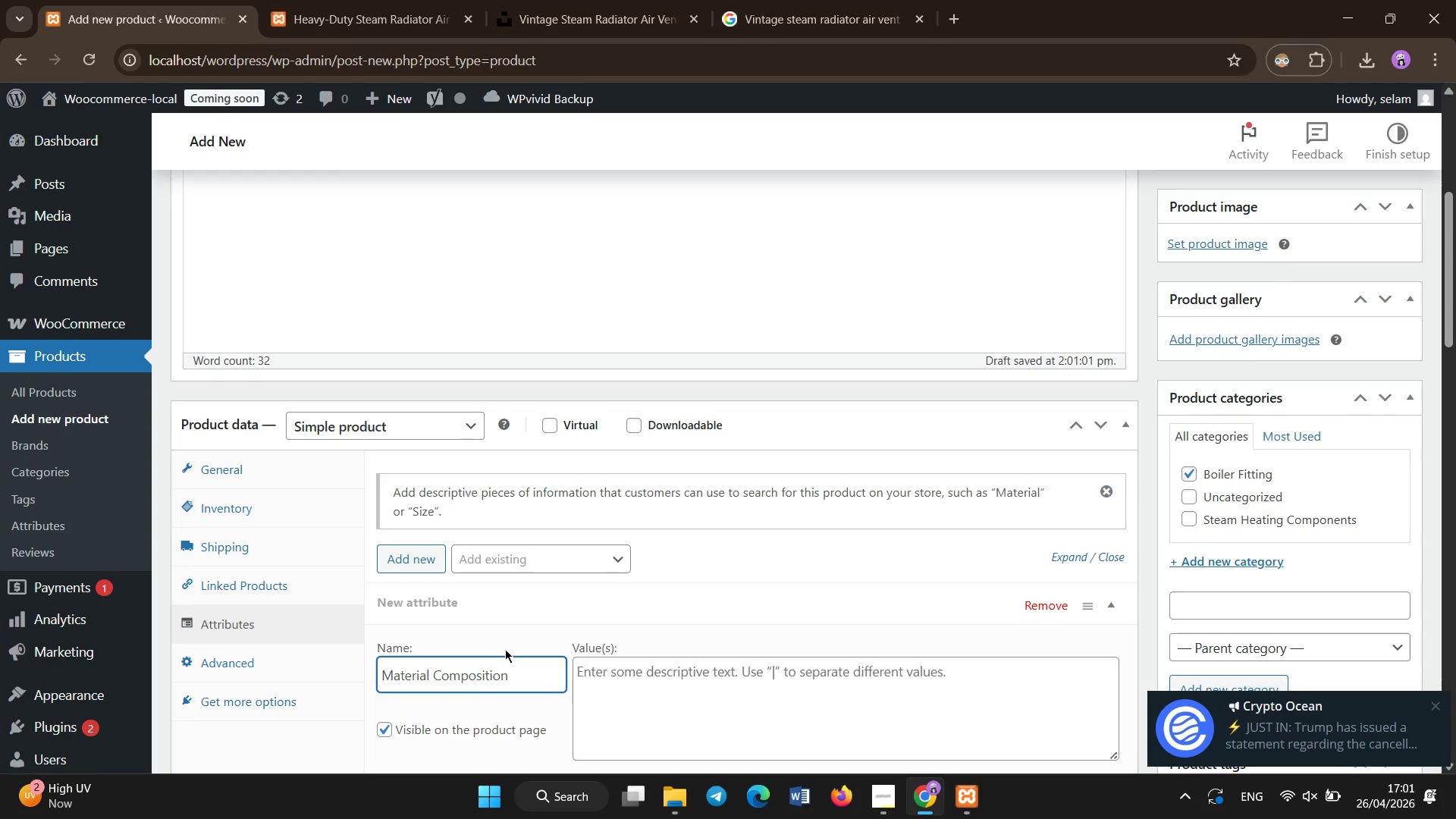 
left_click([617, 711])
 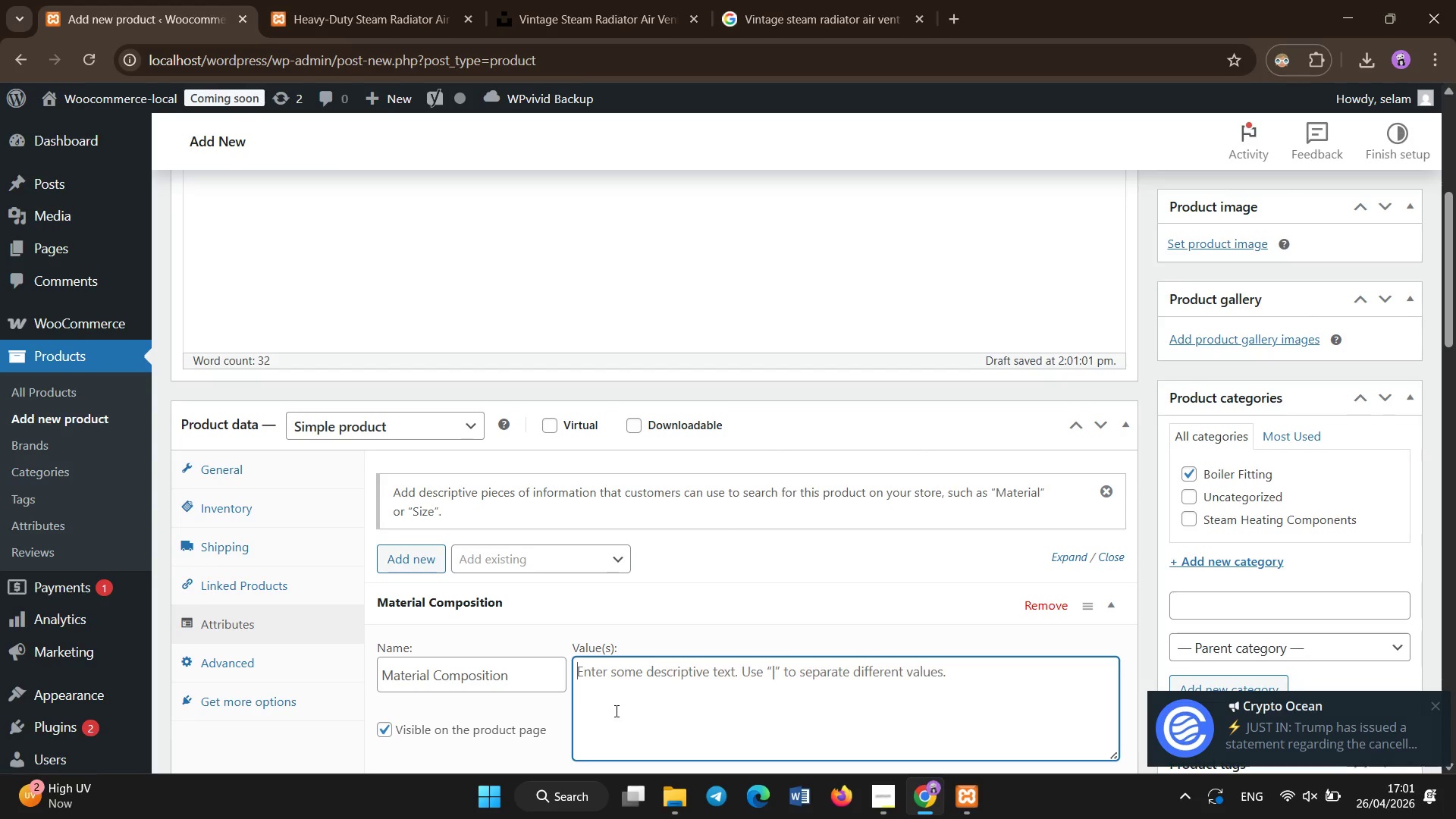 
type(Brass)
 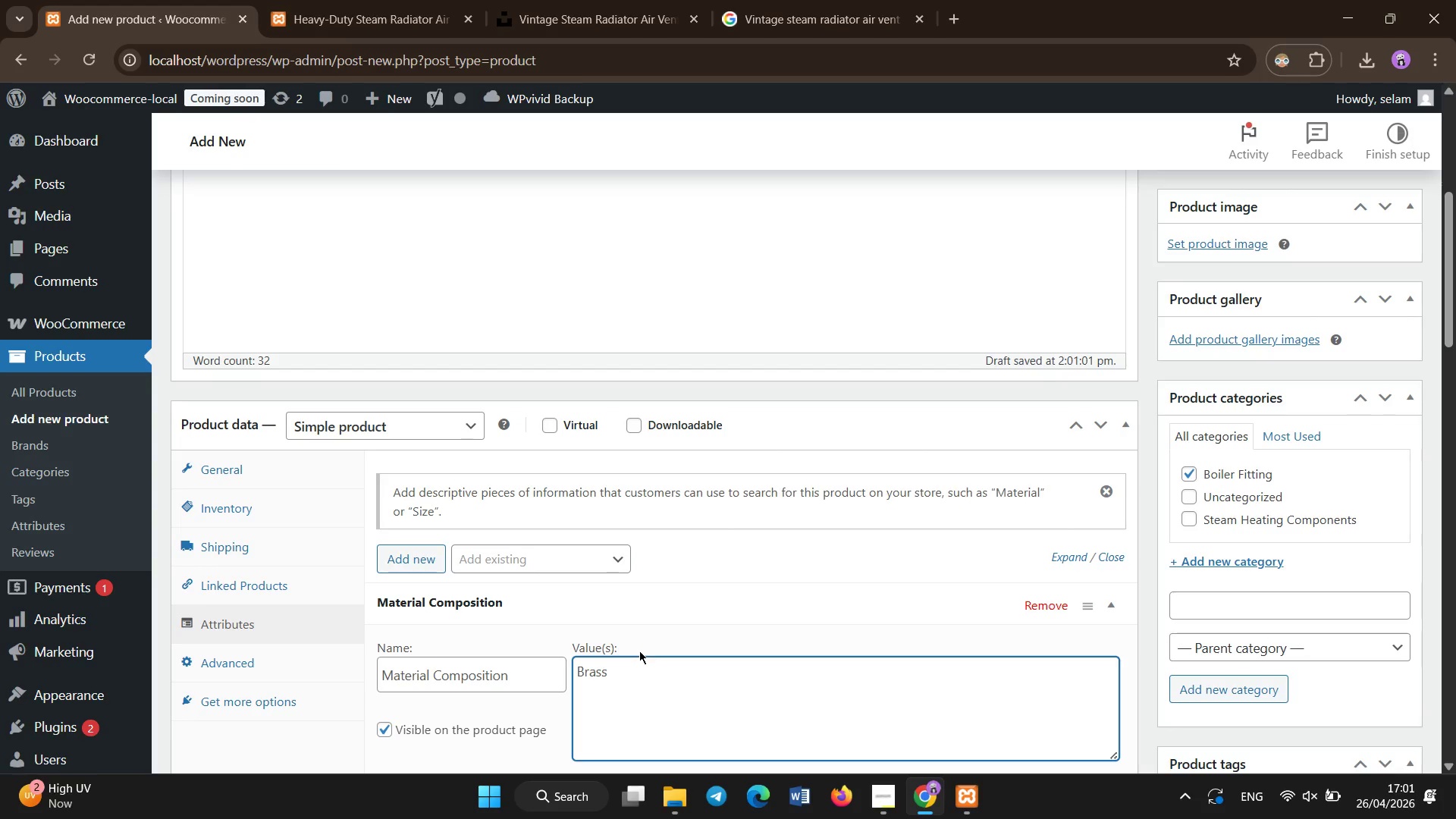 
scroll: coordinate [642, 633], scroll_direction: none, amount: 0.0
 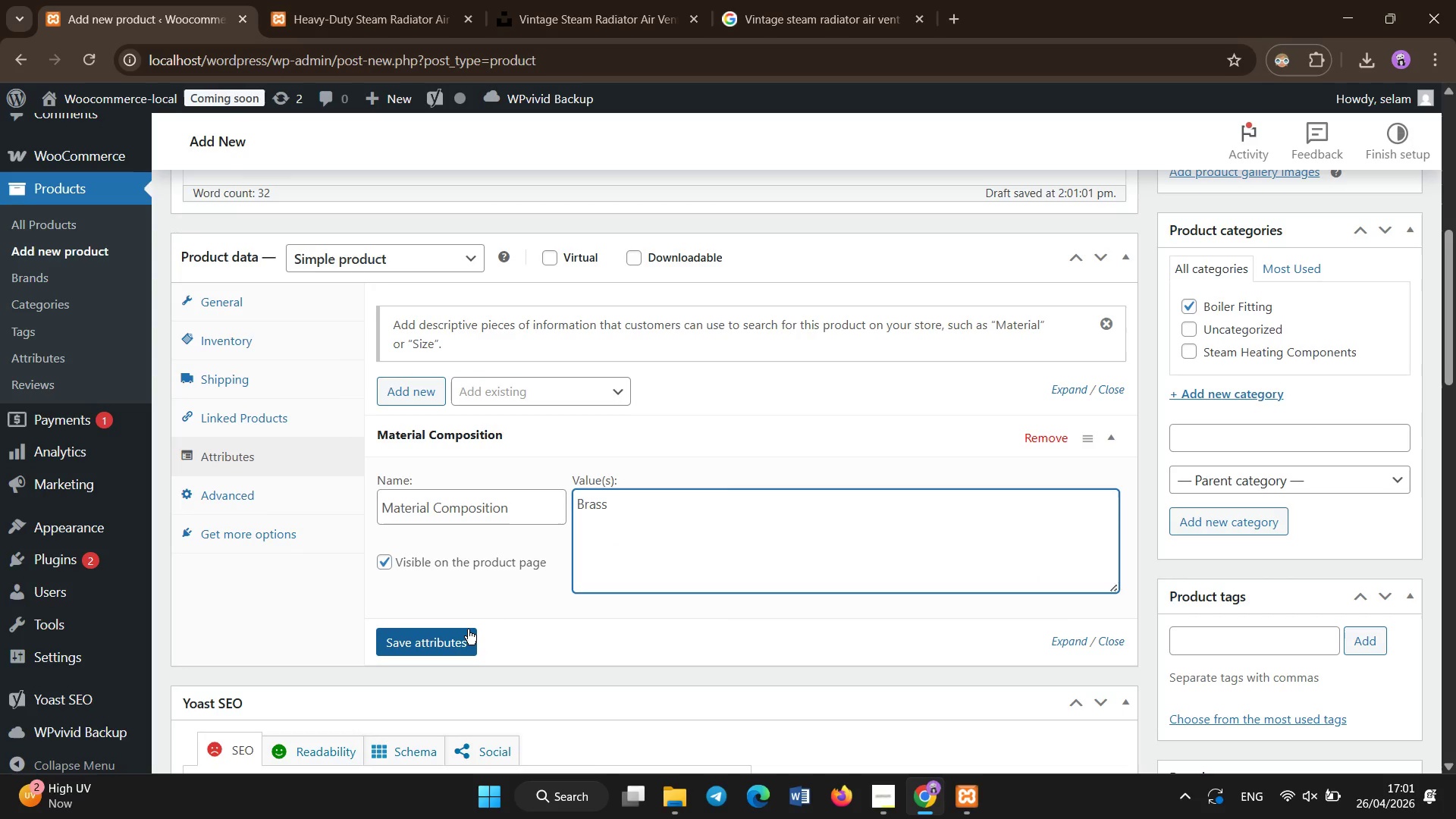 
left_click([468, 631])
 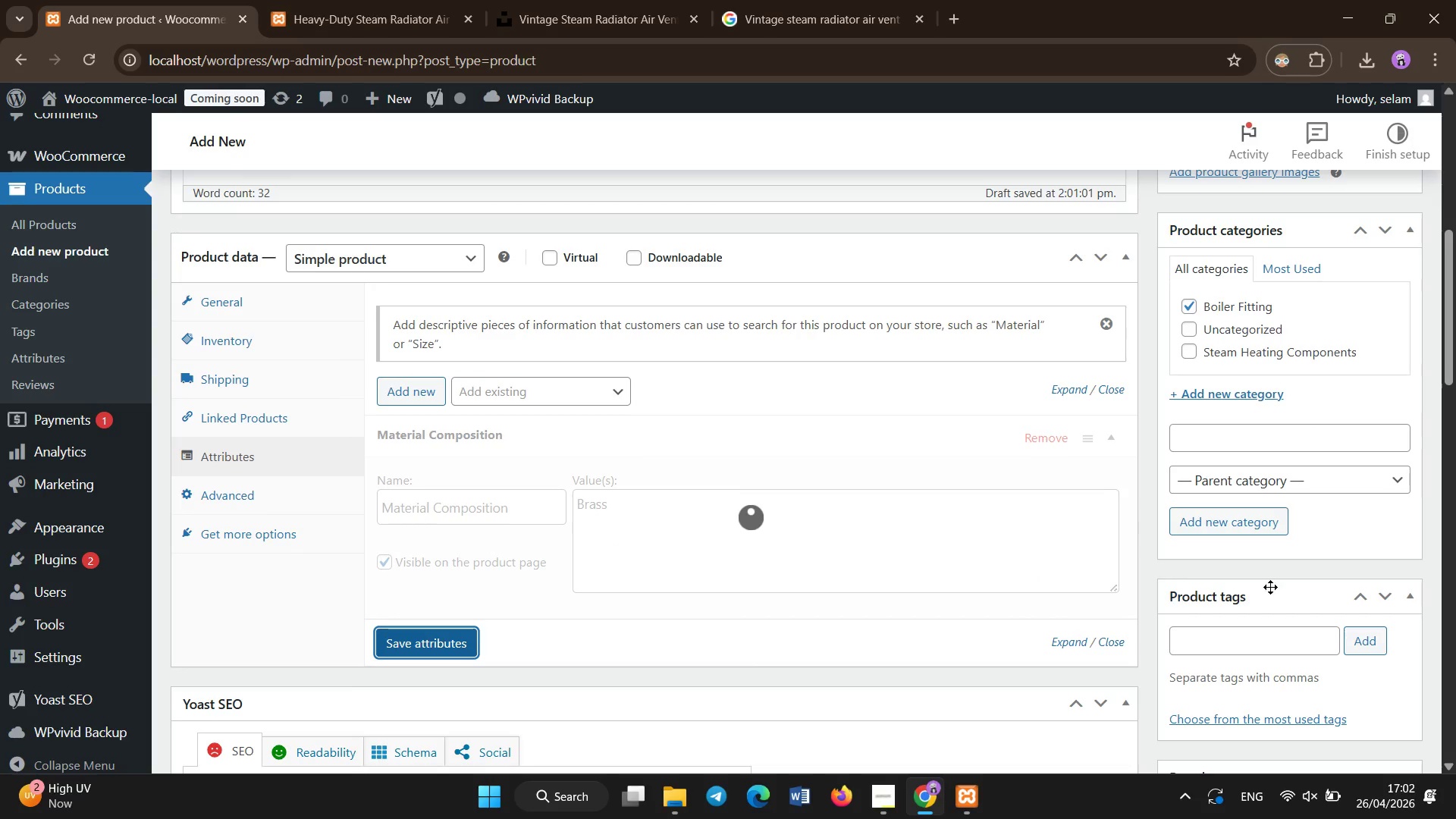 
left_click_drag(start_coordinate=[1185, 799], to_coordinate=[1253, 714])
 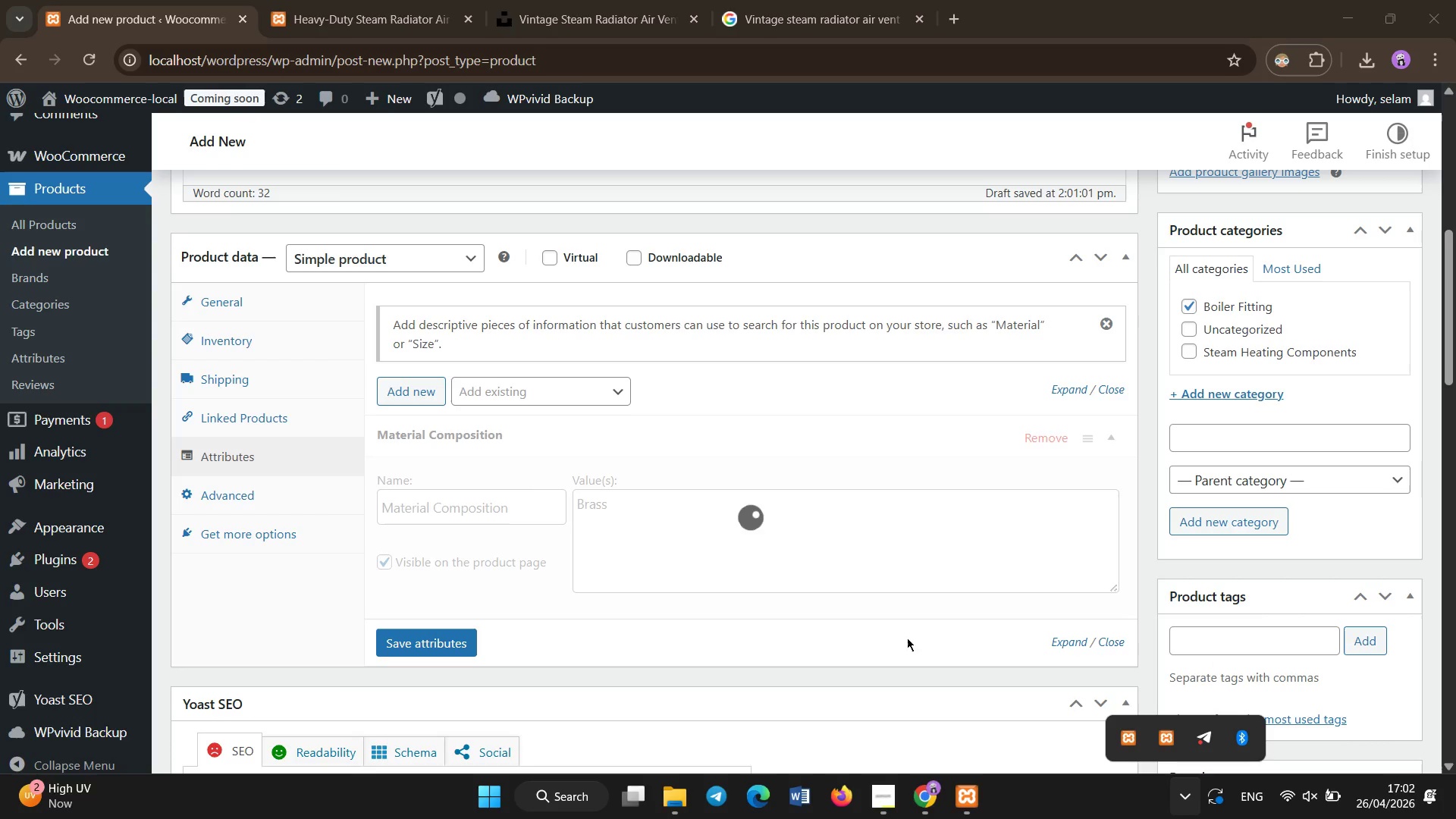 
right_click([1212, 742])
 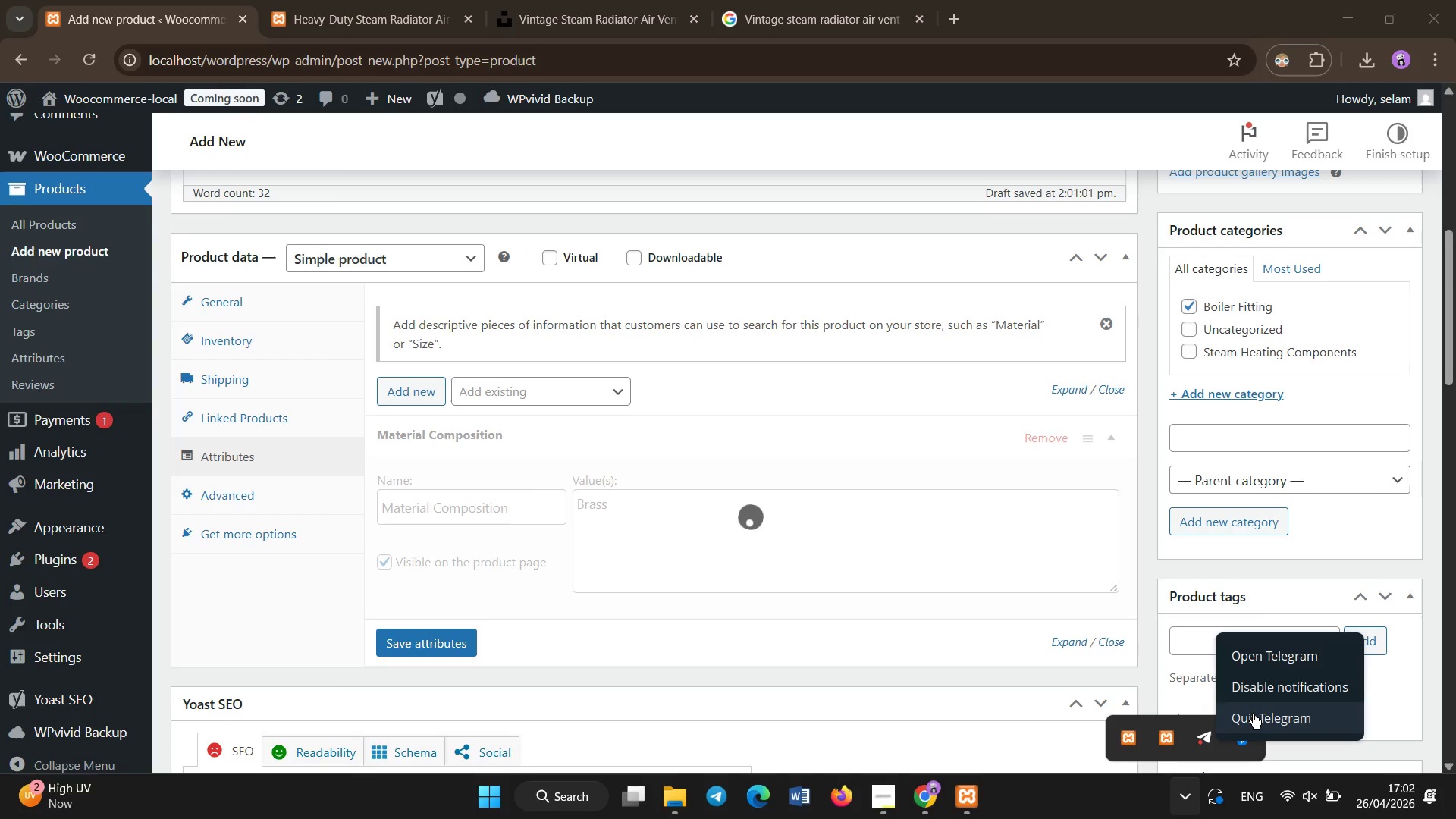 
left_click([1253, 714])
 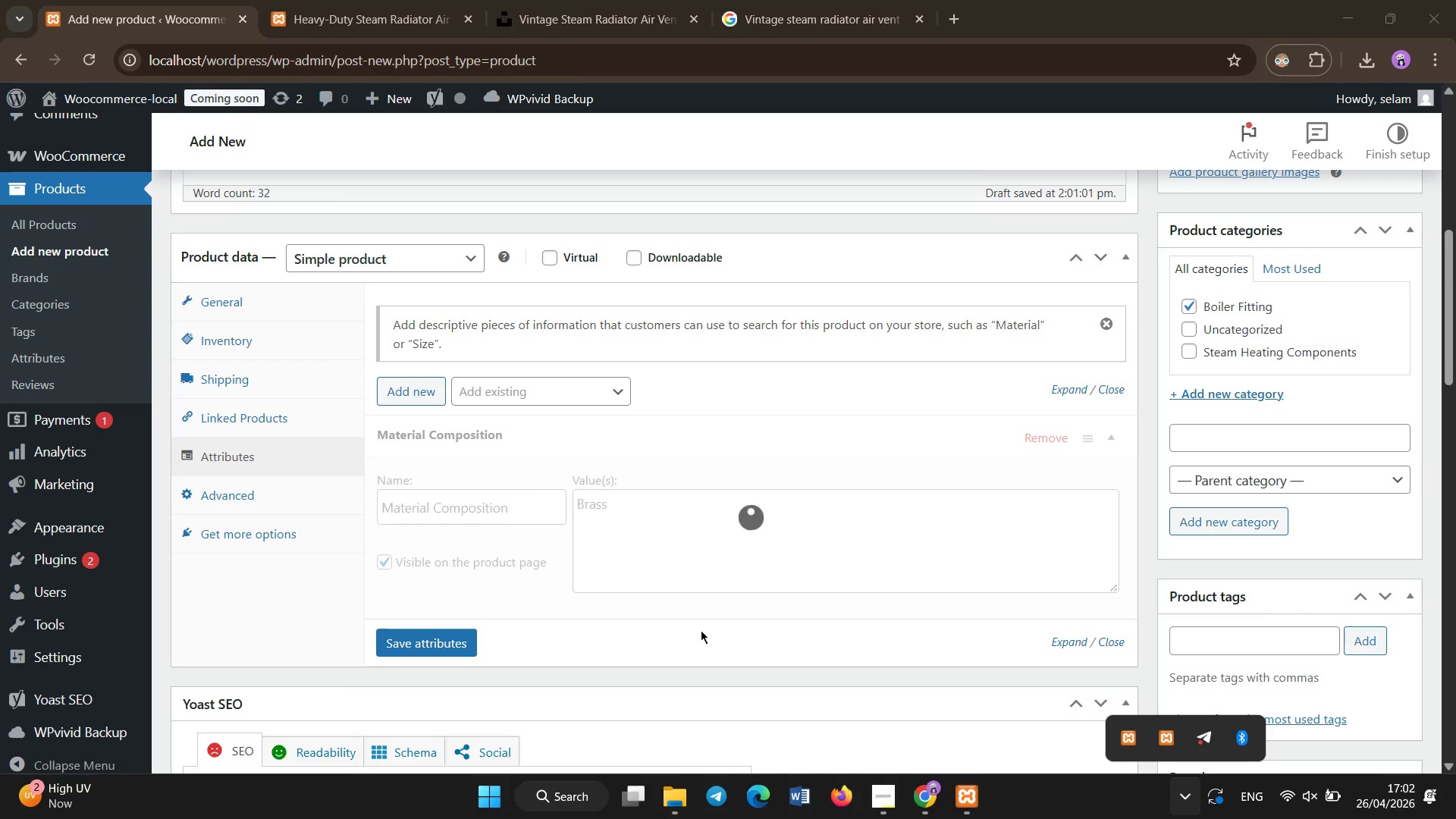 
left_click([701, 630])
 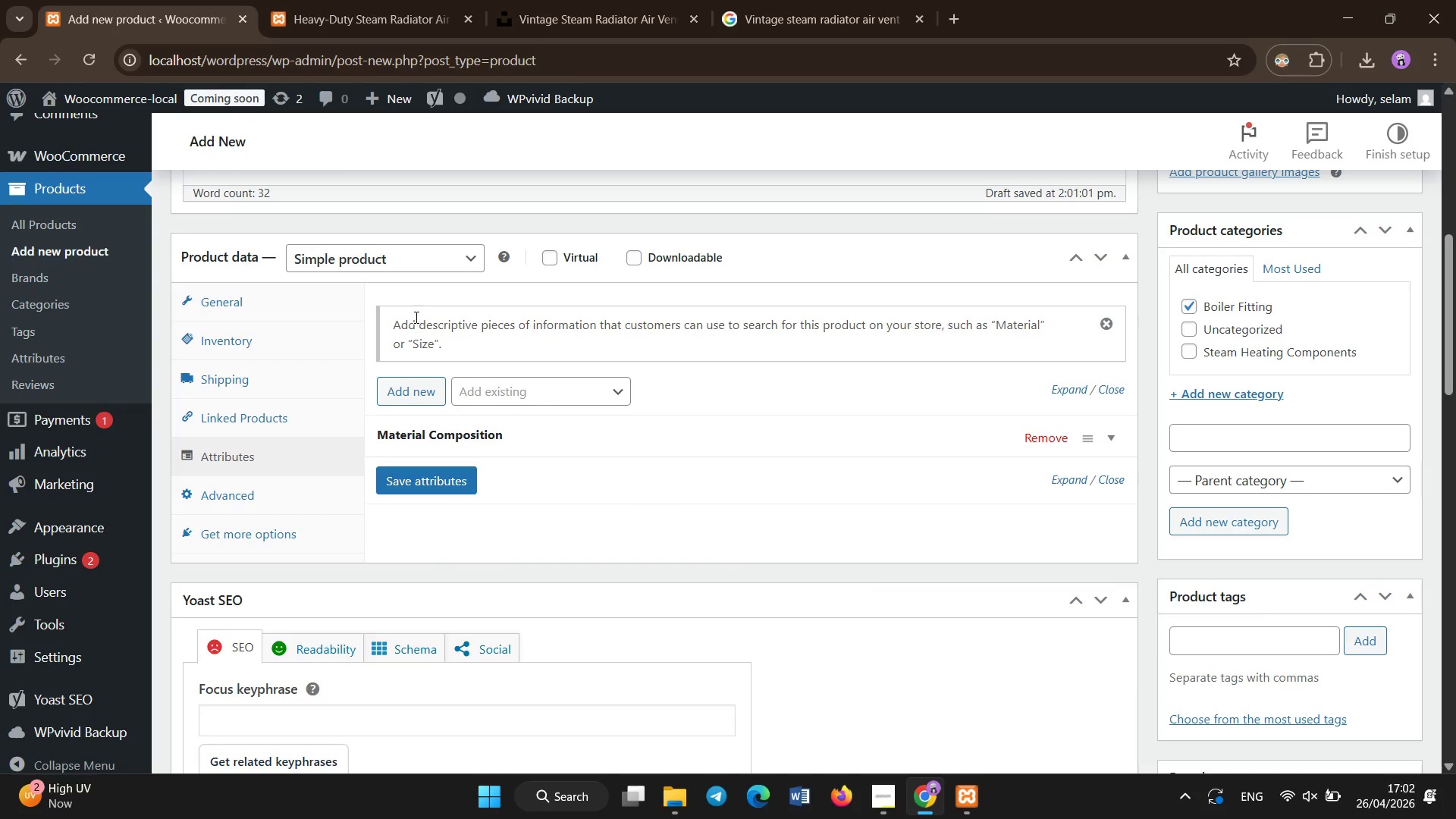 
left_click([420, 395])
 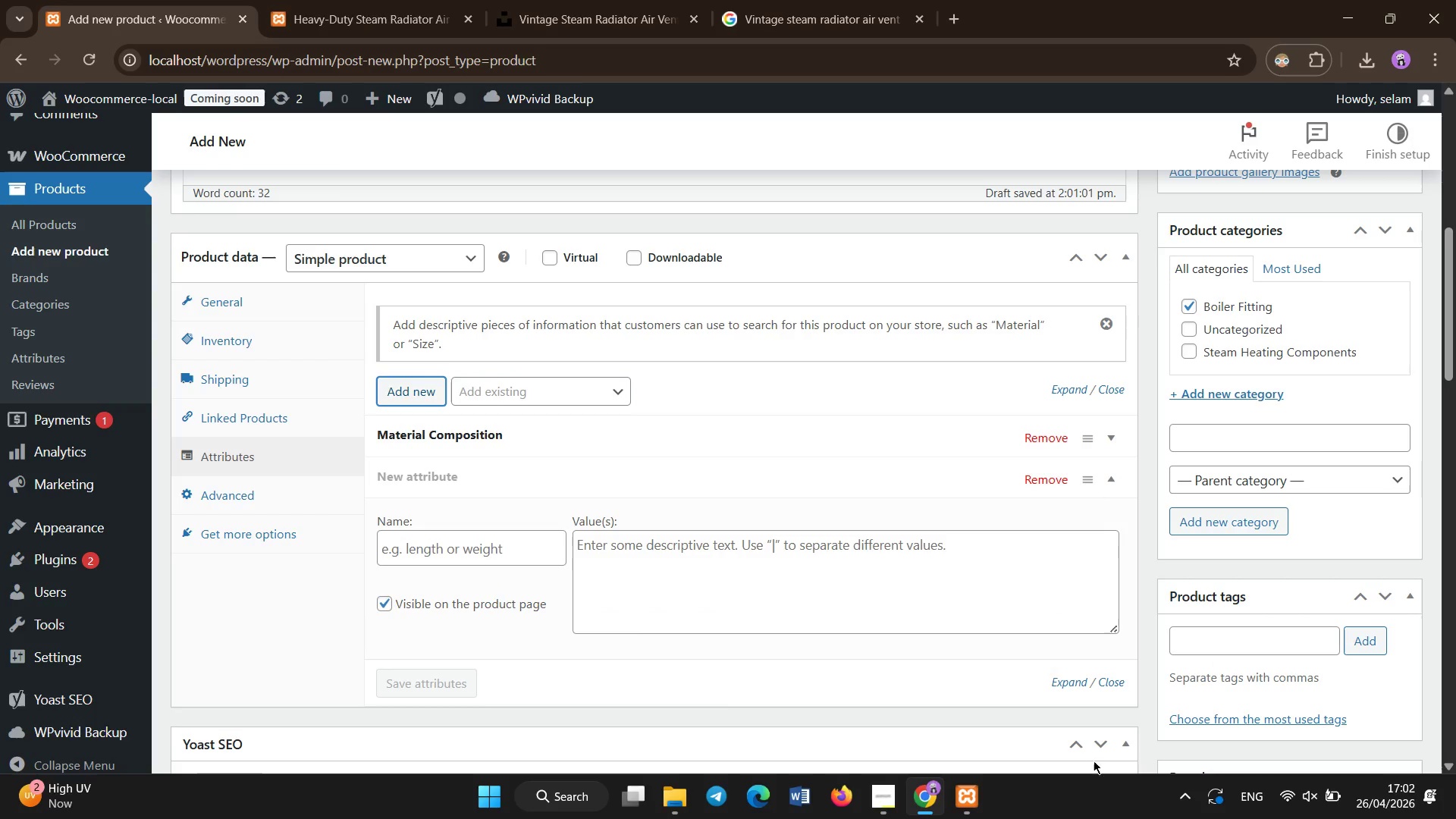 
left_click([436, 554])
 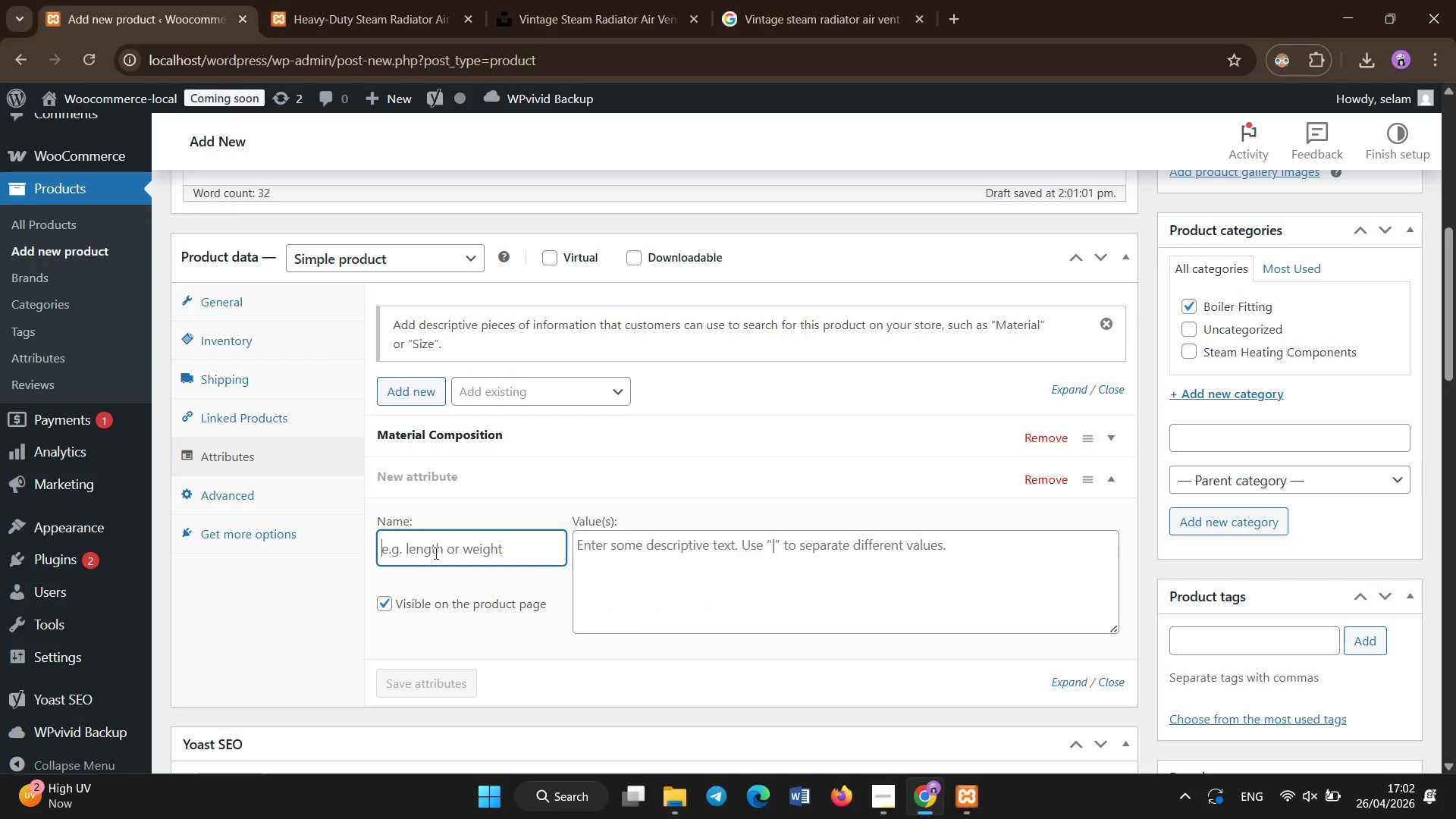 
type(PSI rating )
 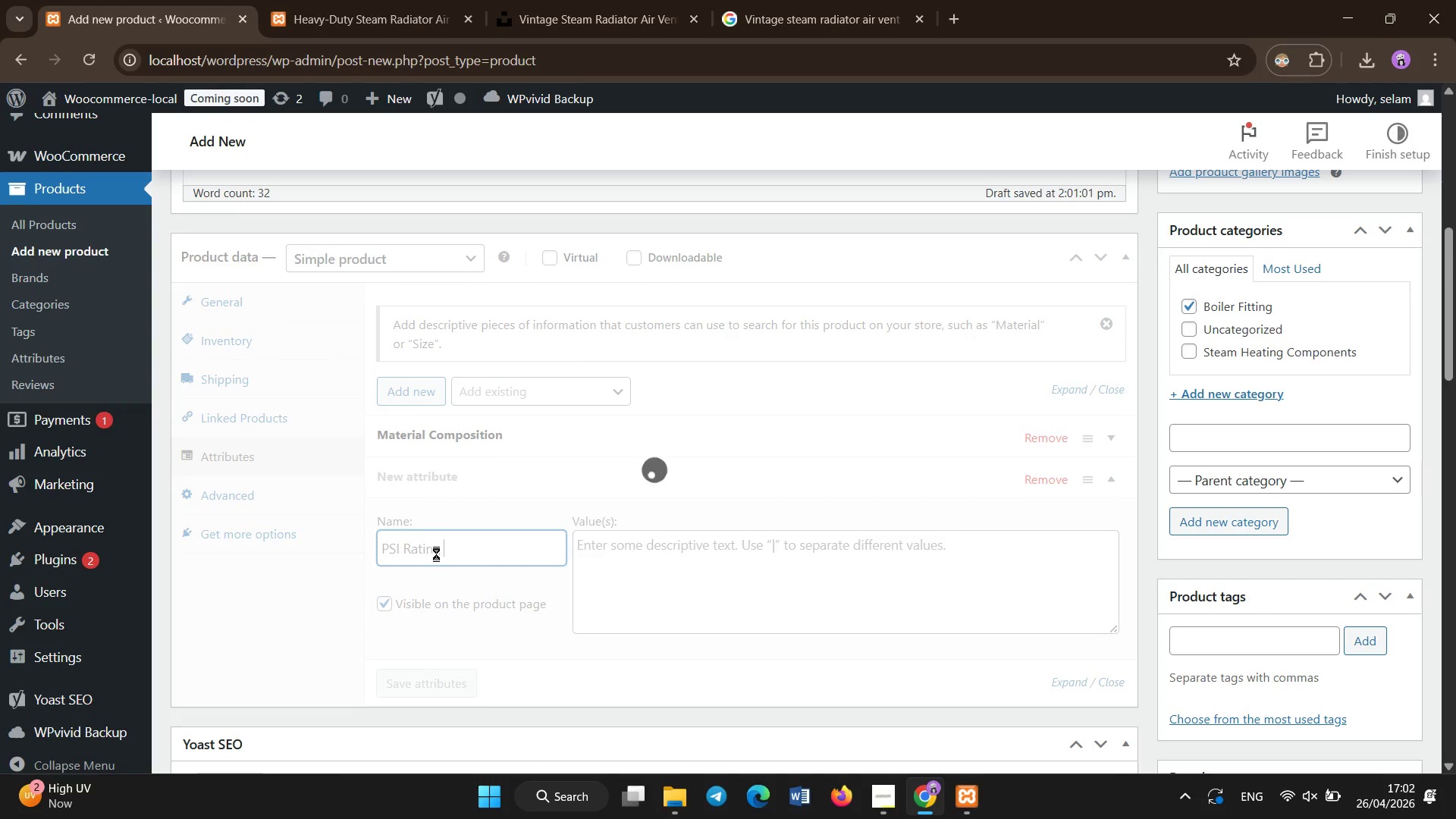 
left_click([585, 548])
 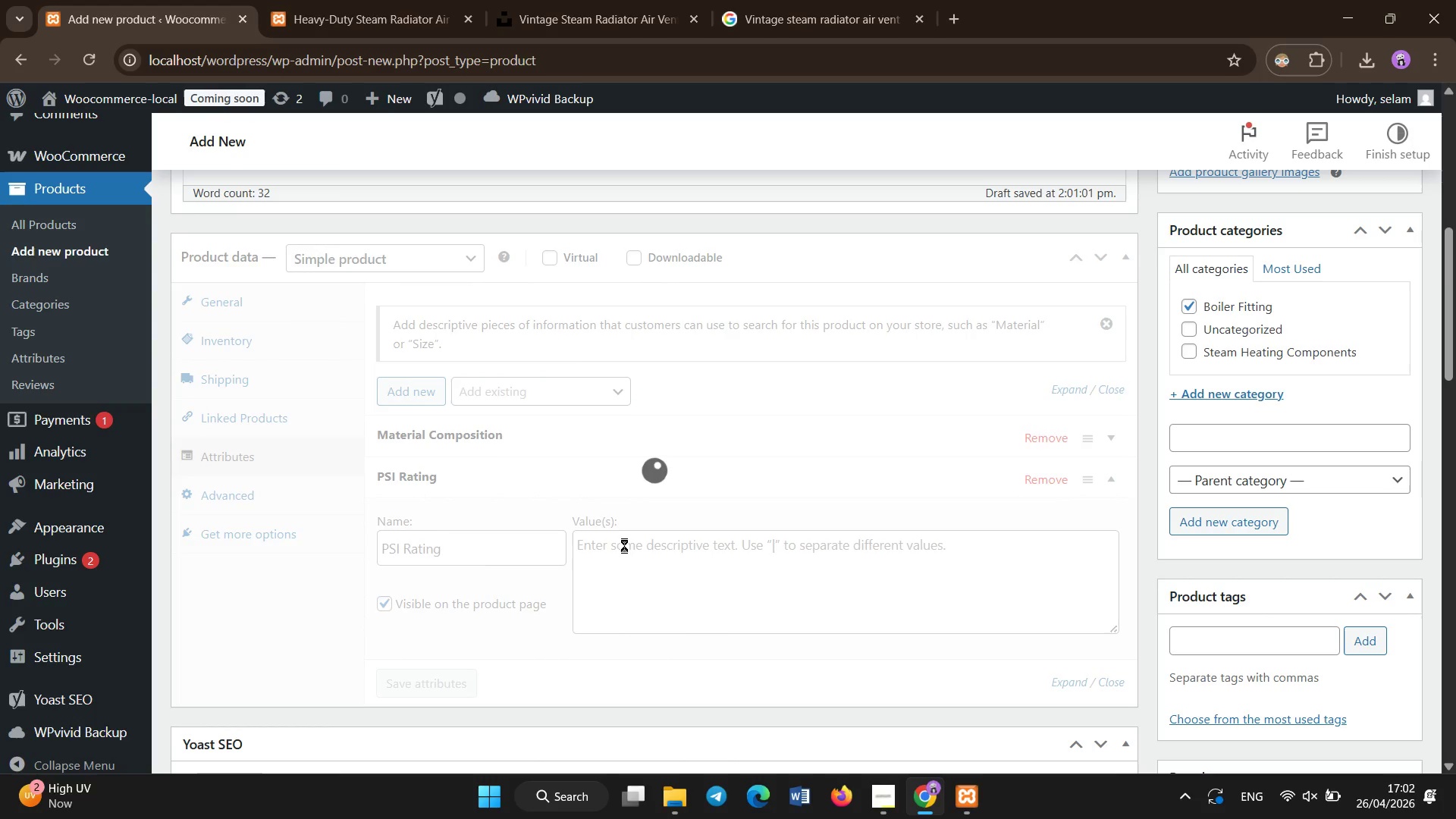 
left_click([624, 546])
 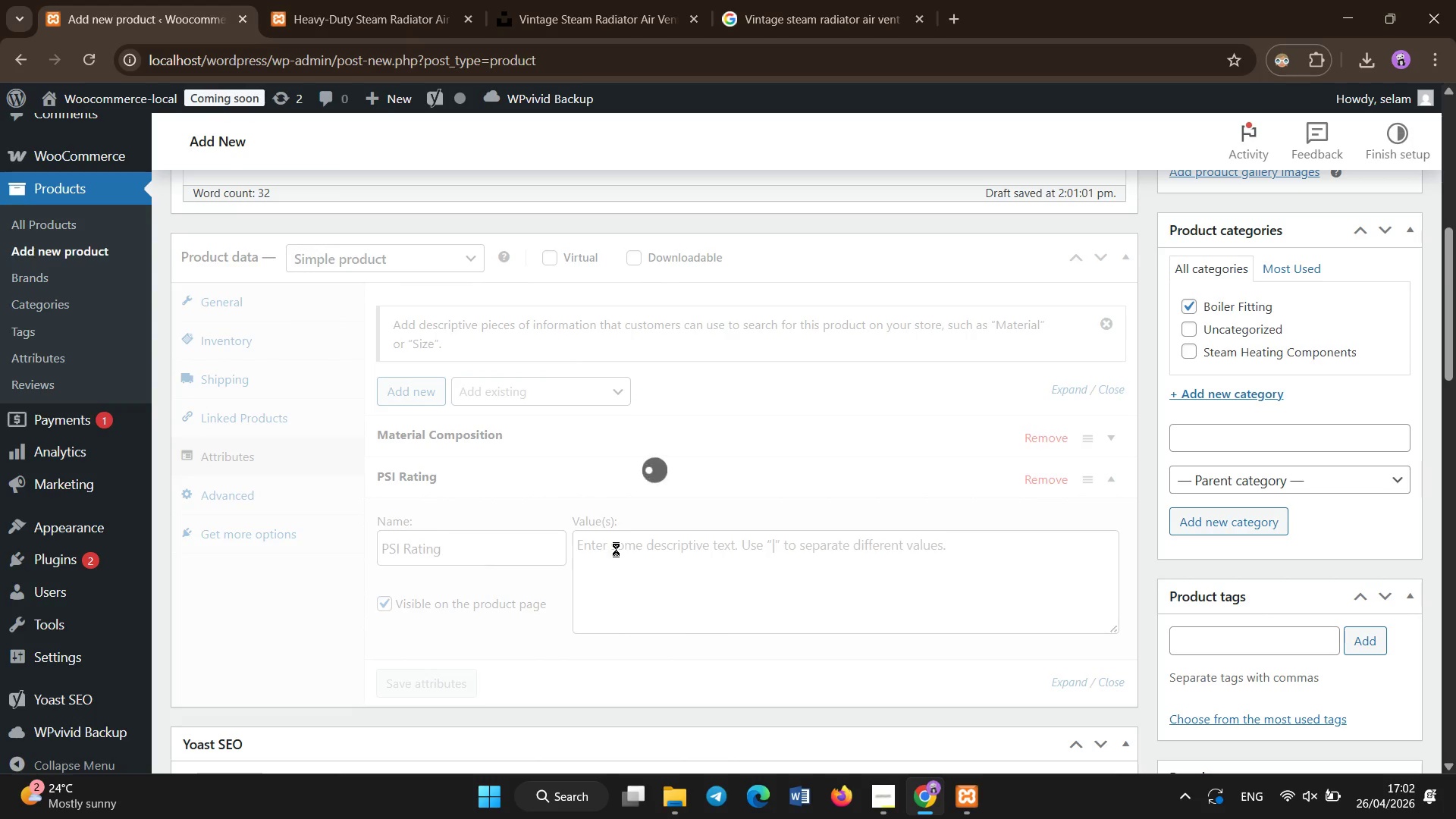 
left_click([618, 554])
 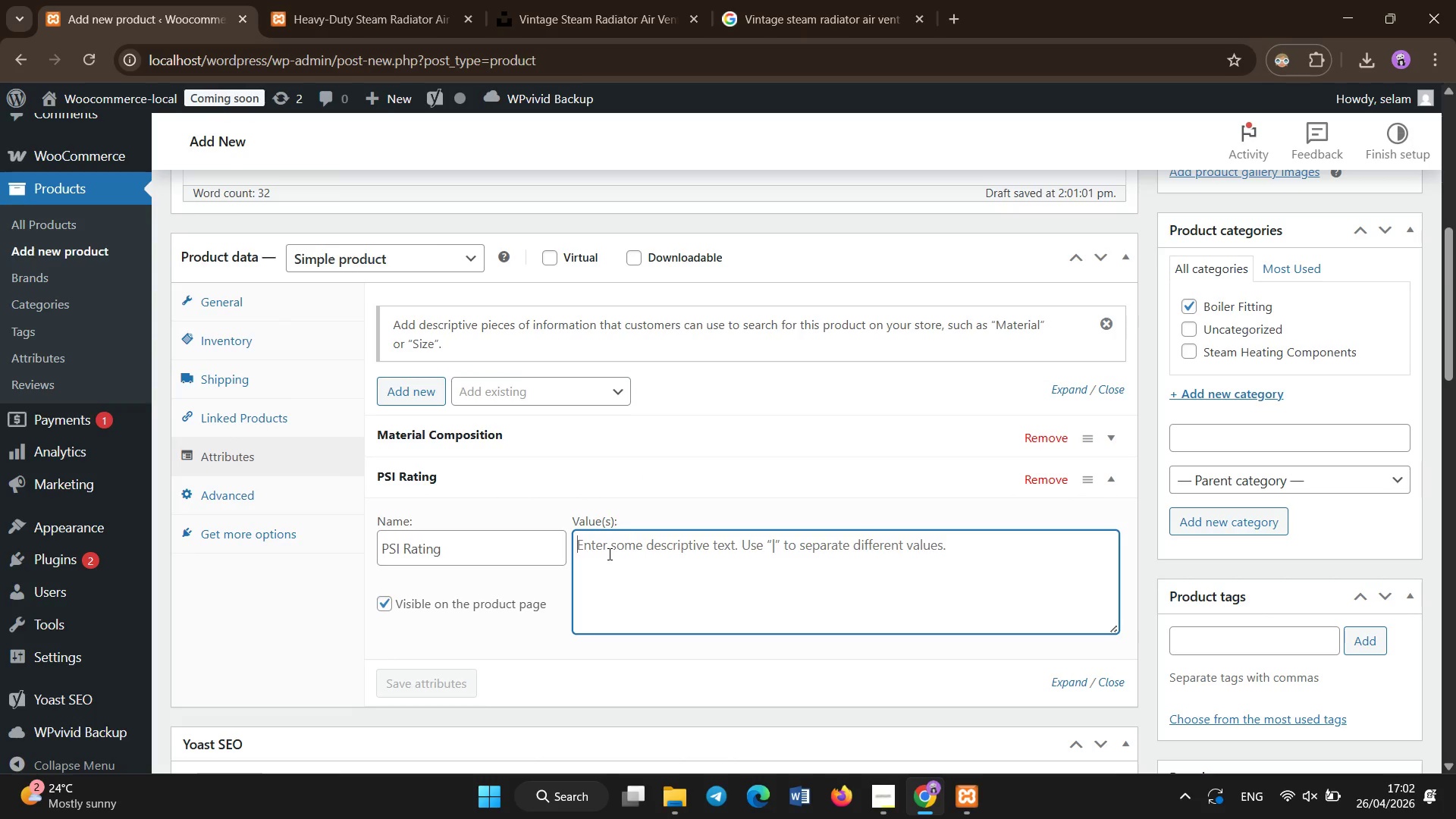 
type(150-300 PSI)
 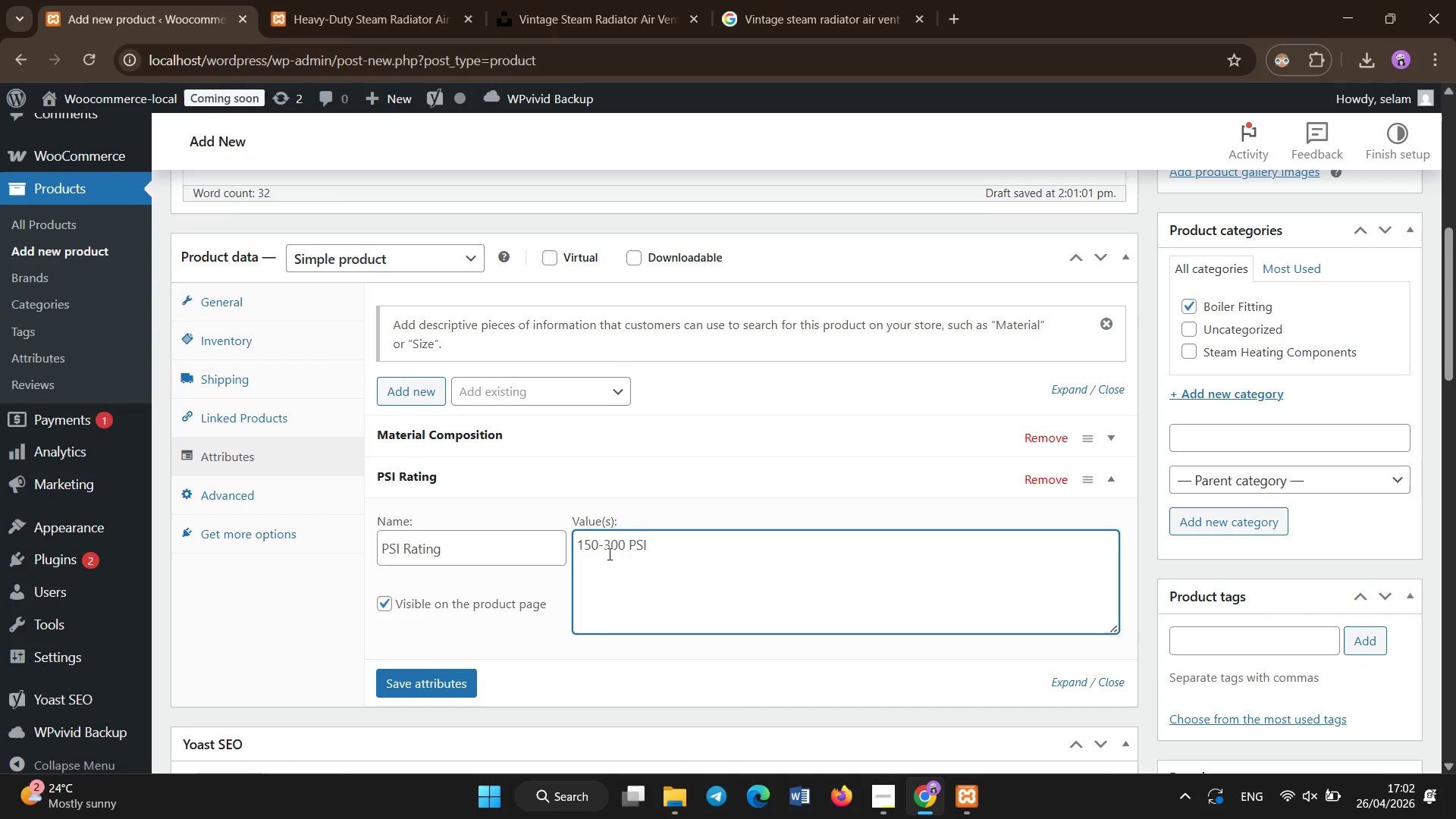 
wait(6.7)
 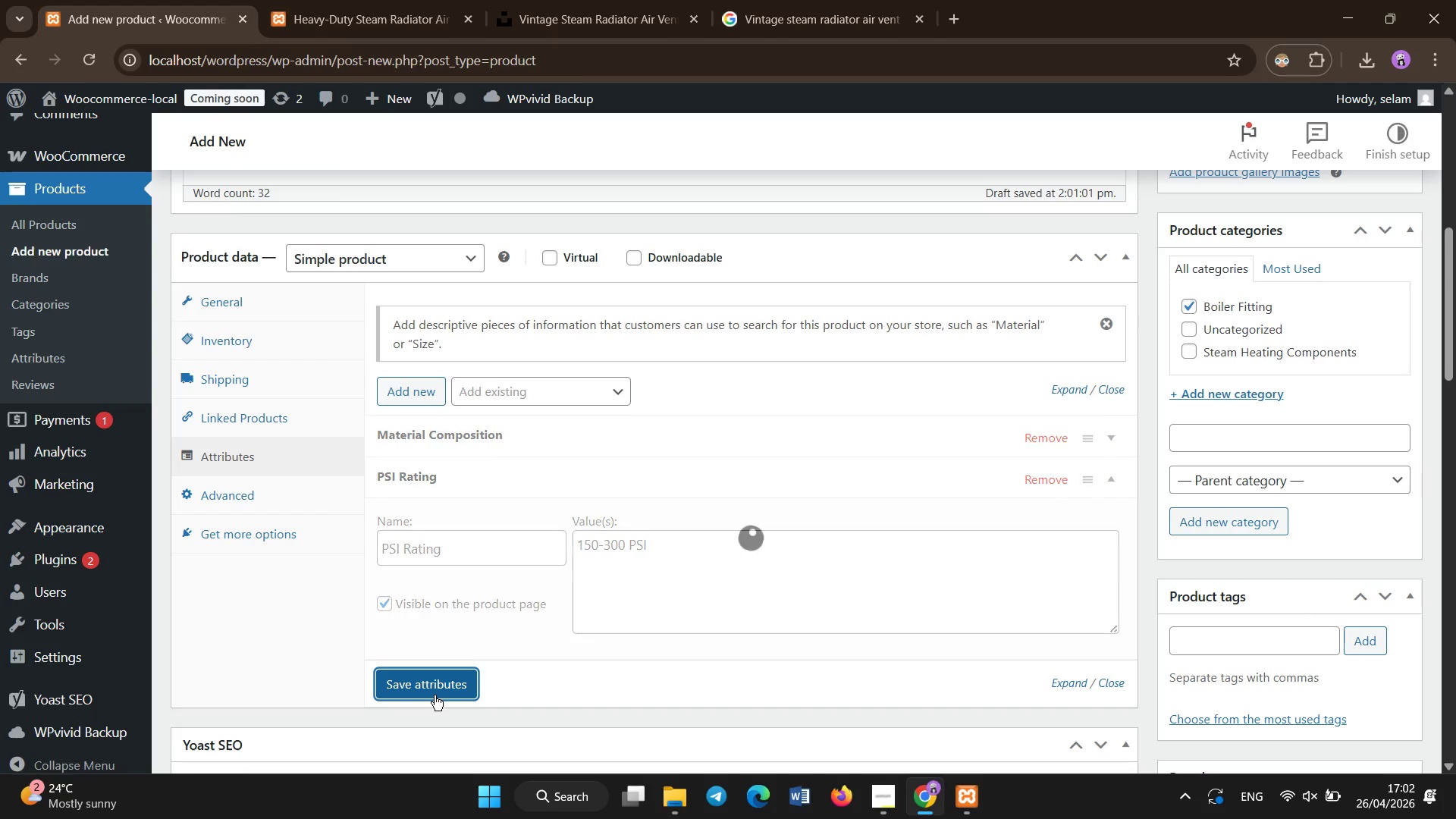 
left_click([434, 393])
 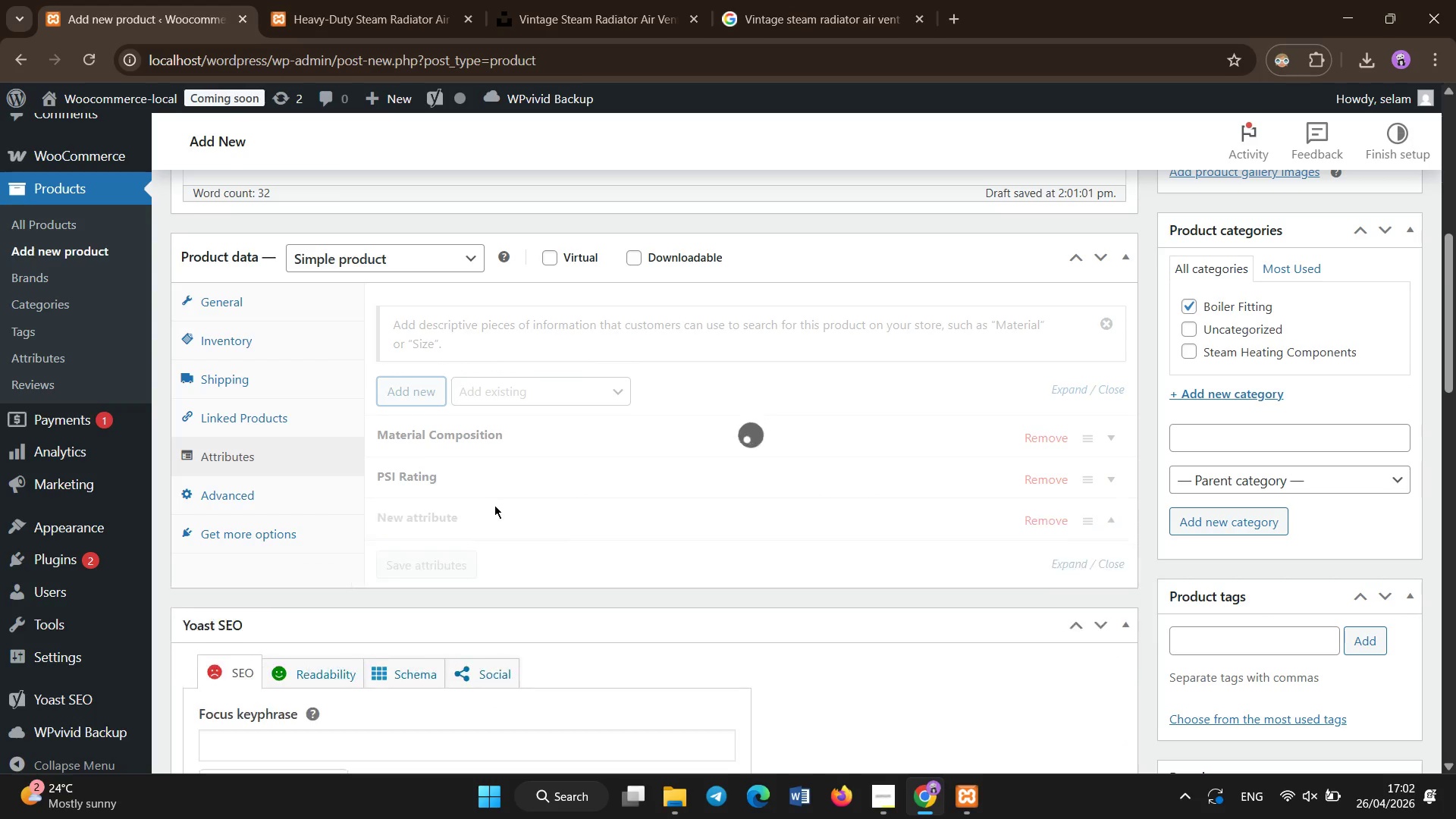 
left_click([450, 576])
 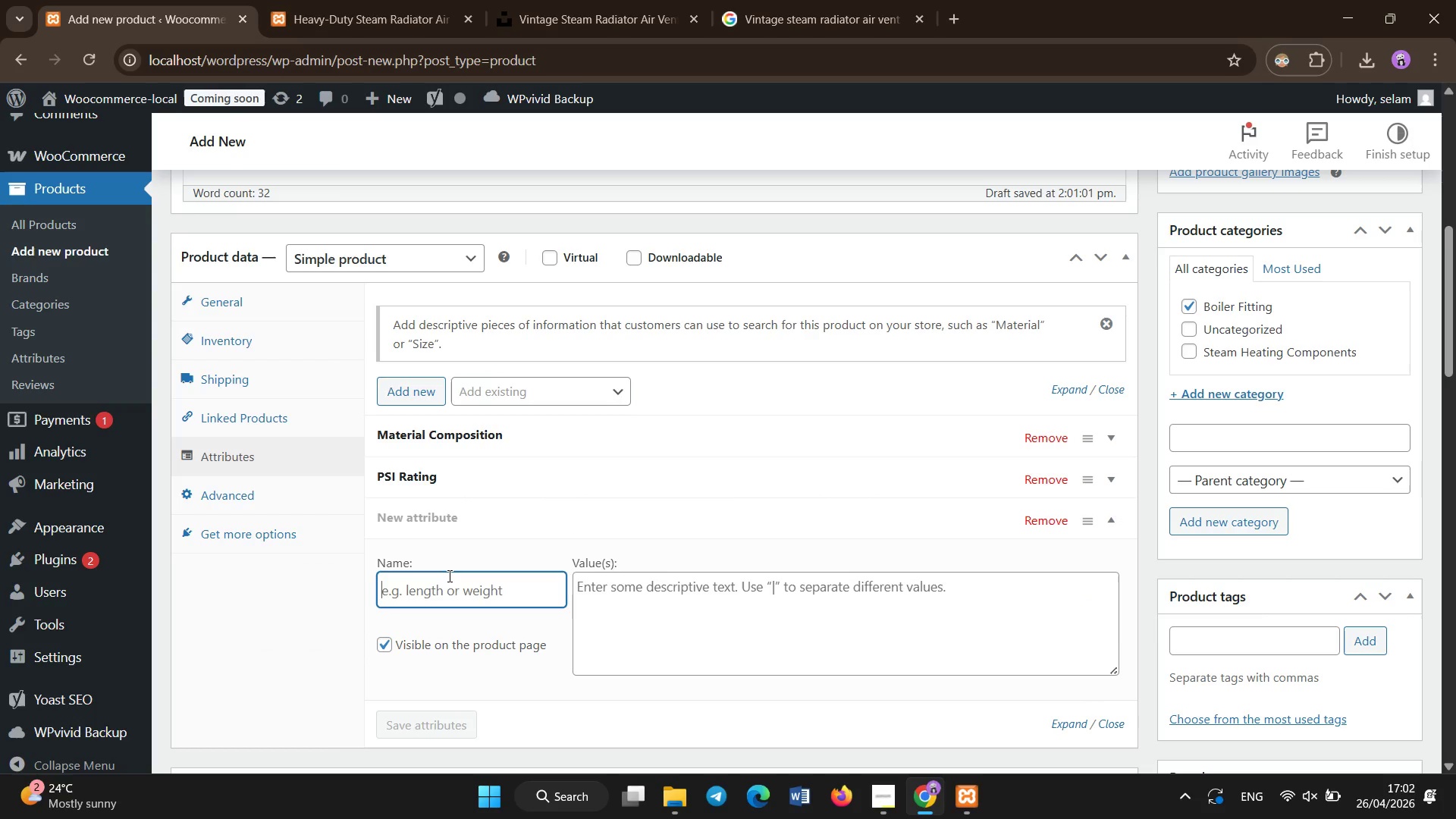 
type(Thread Type )
 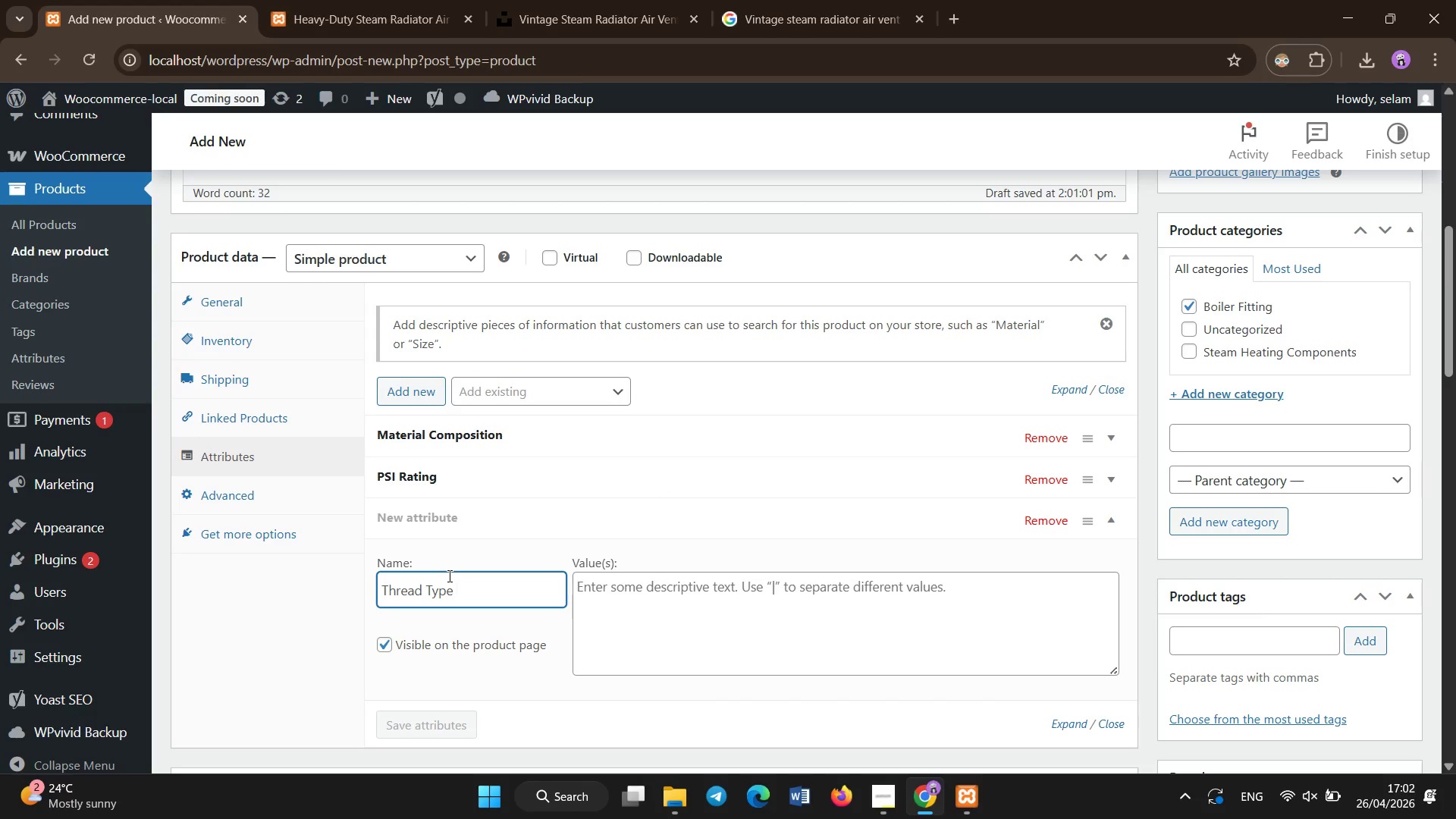 
left_click([639, 612])
 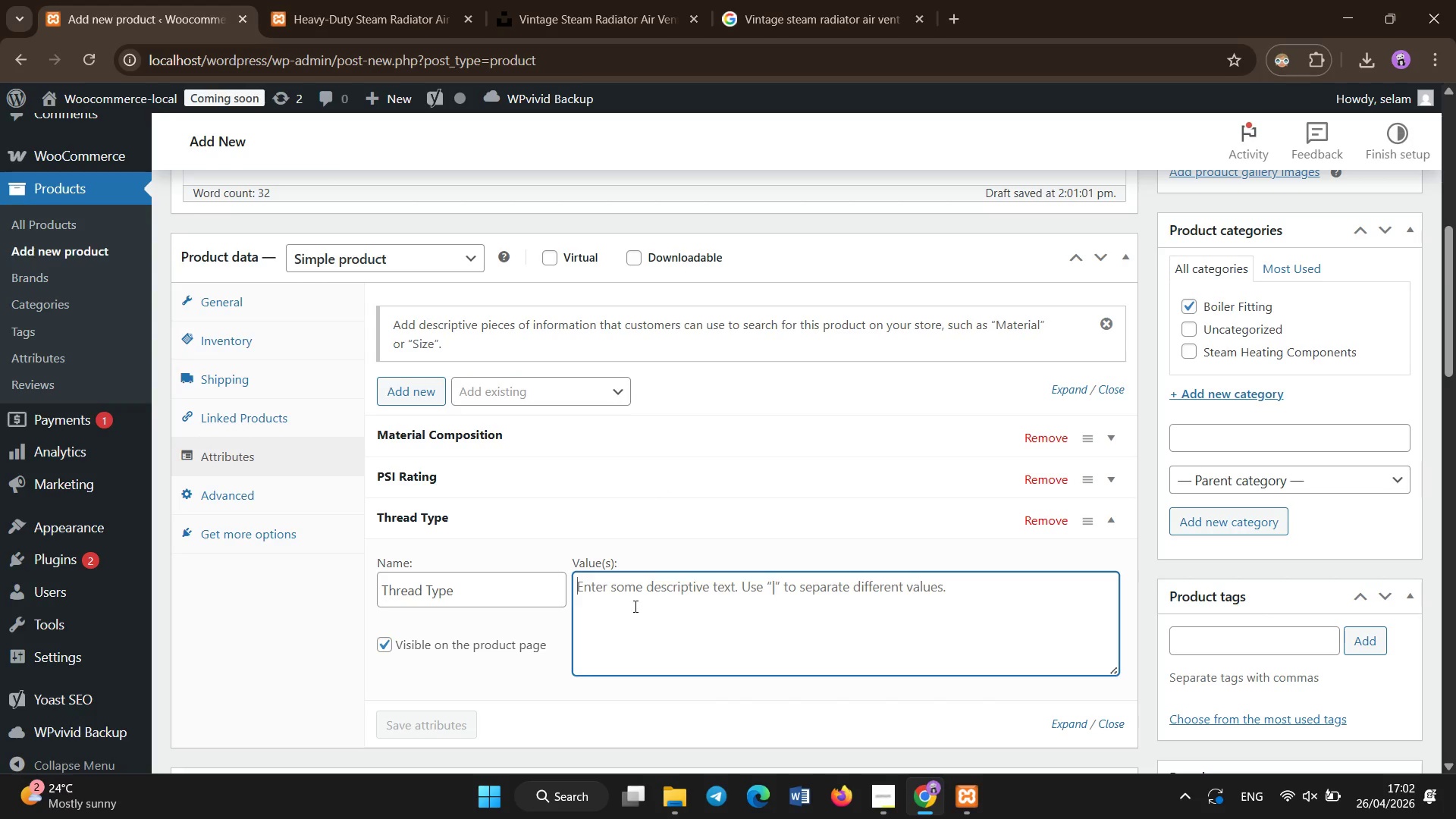 
type(NPT)
 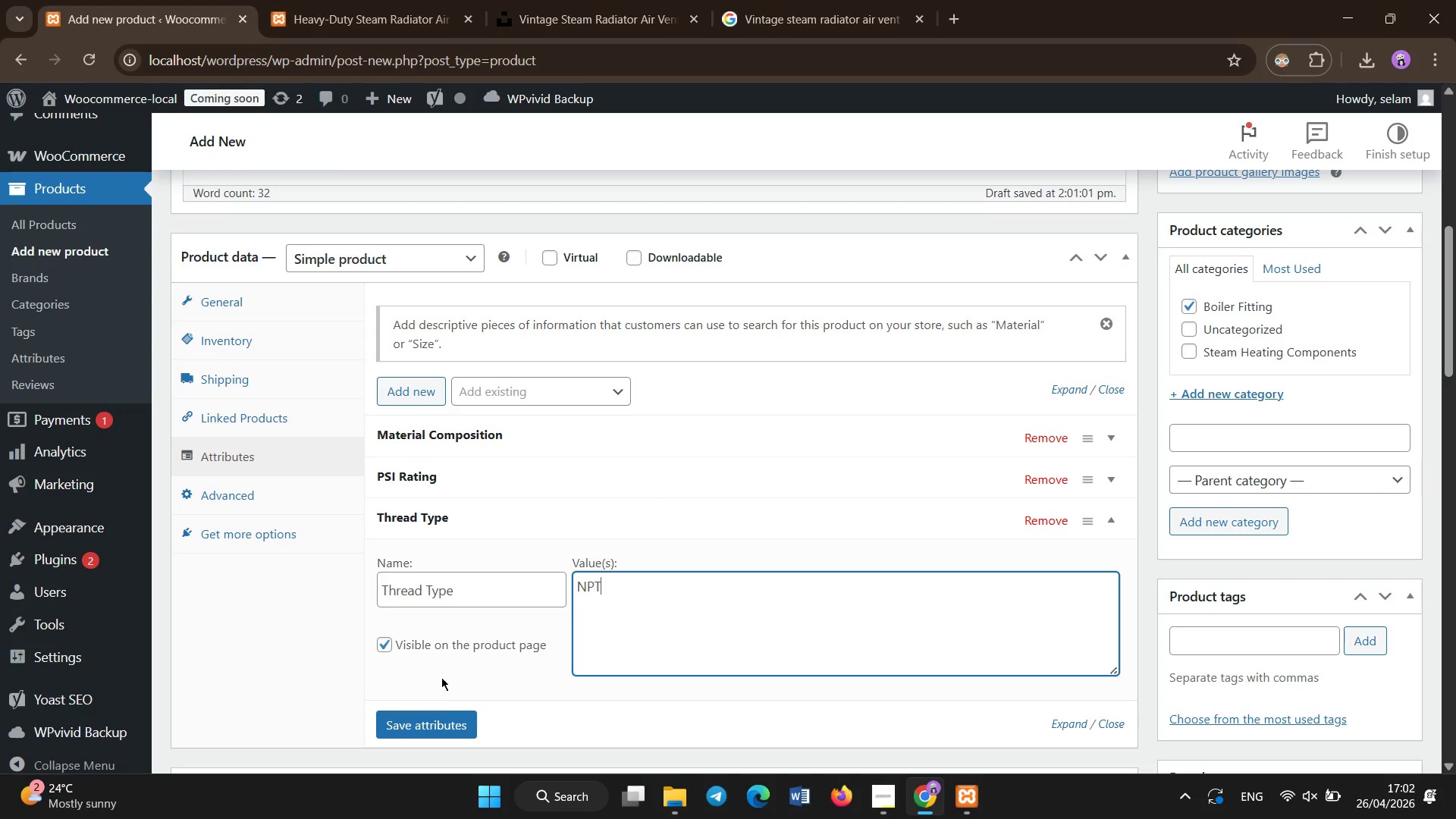 
left_click([442, 717])
 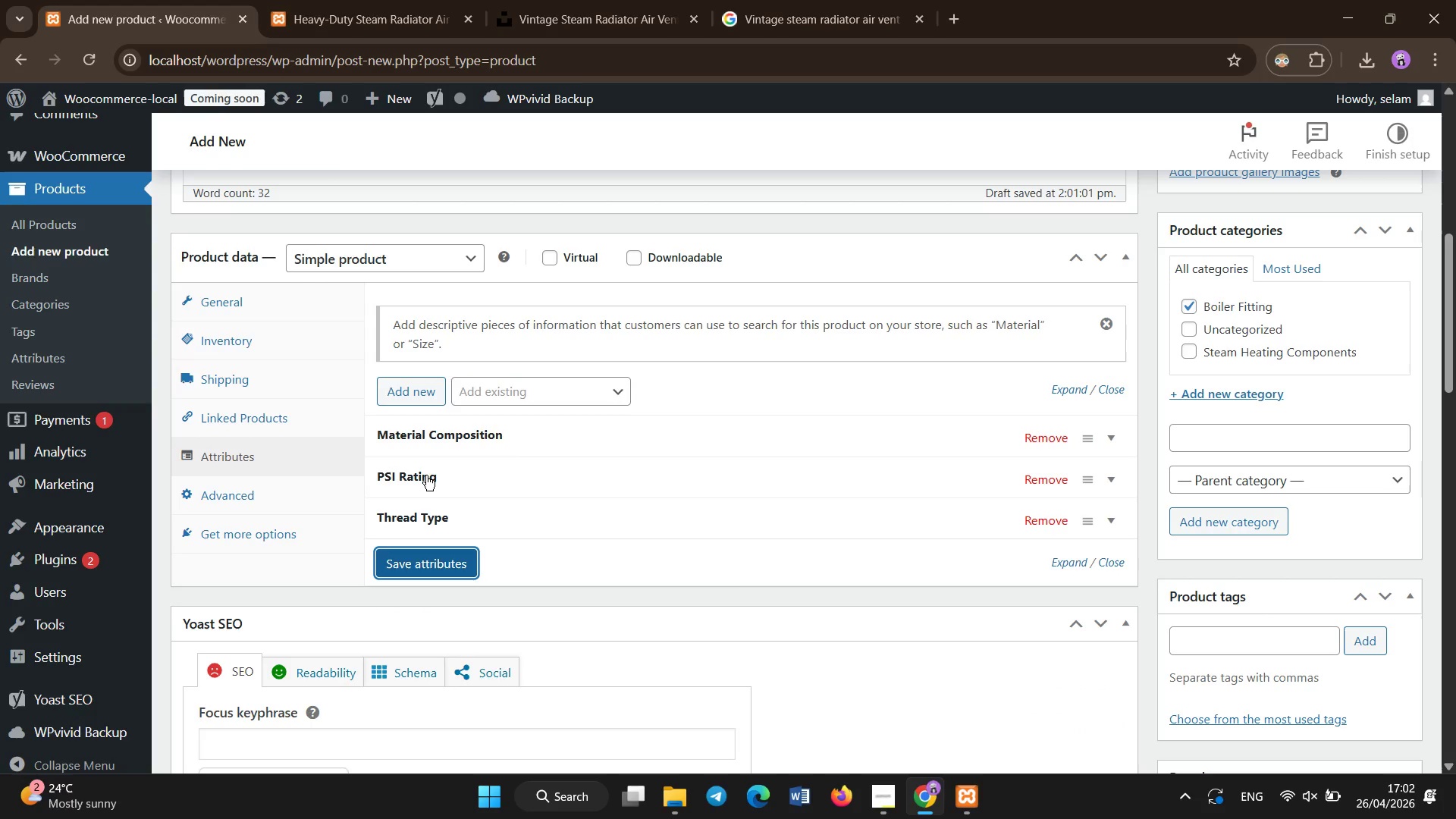 
left_click([397, 396])
 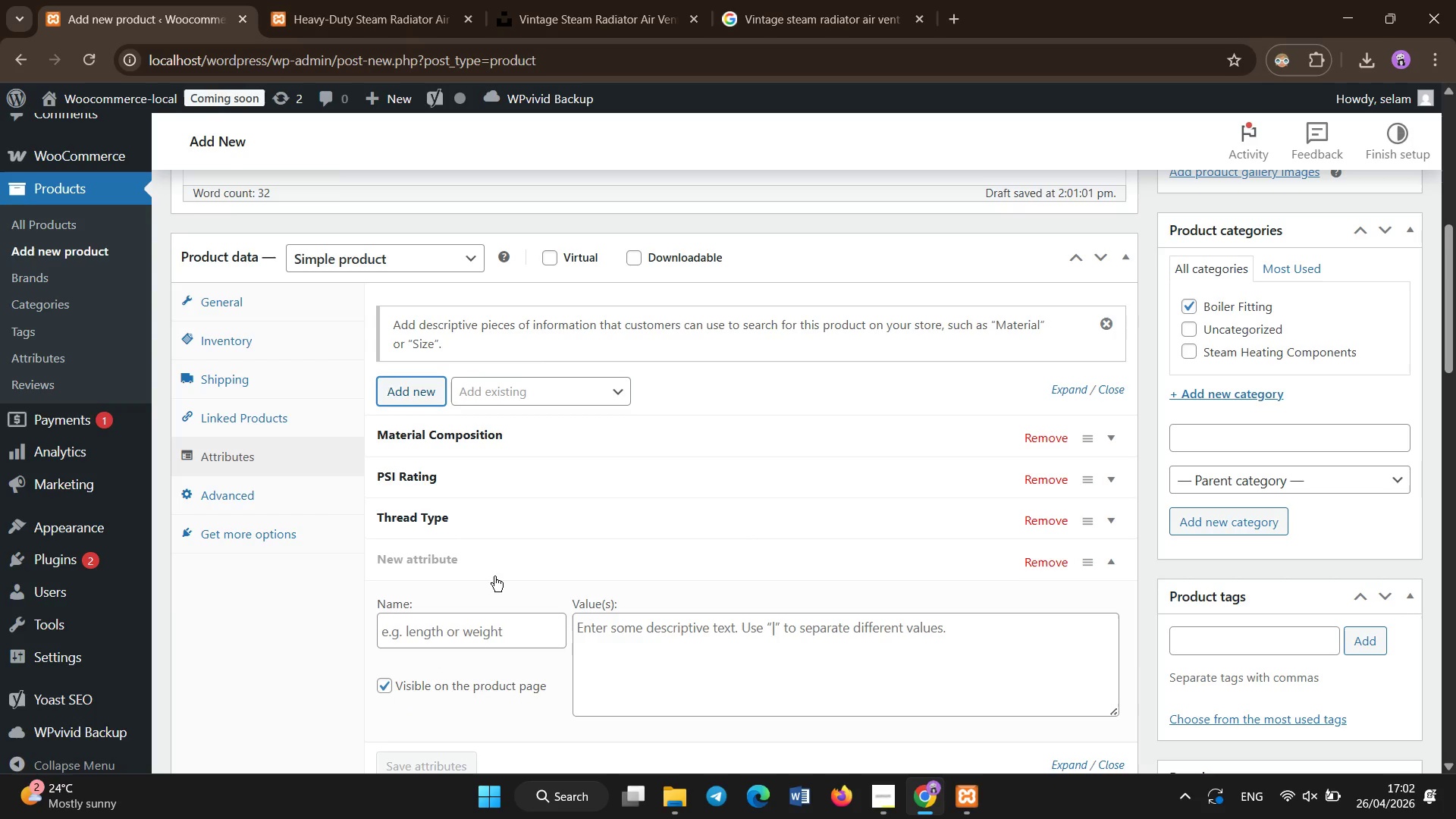 
scroll: coordinate [510, 612], scroll_direction: down, amount: 2.0
 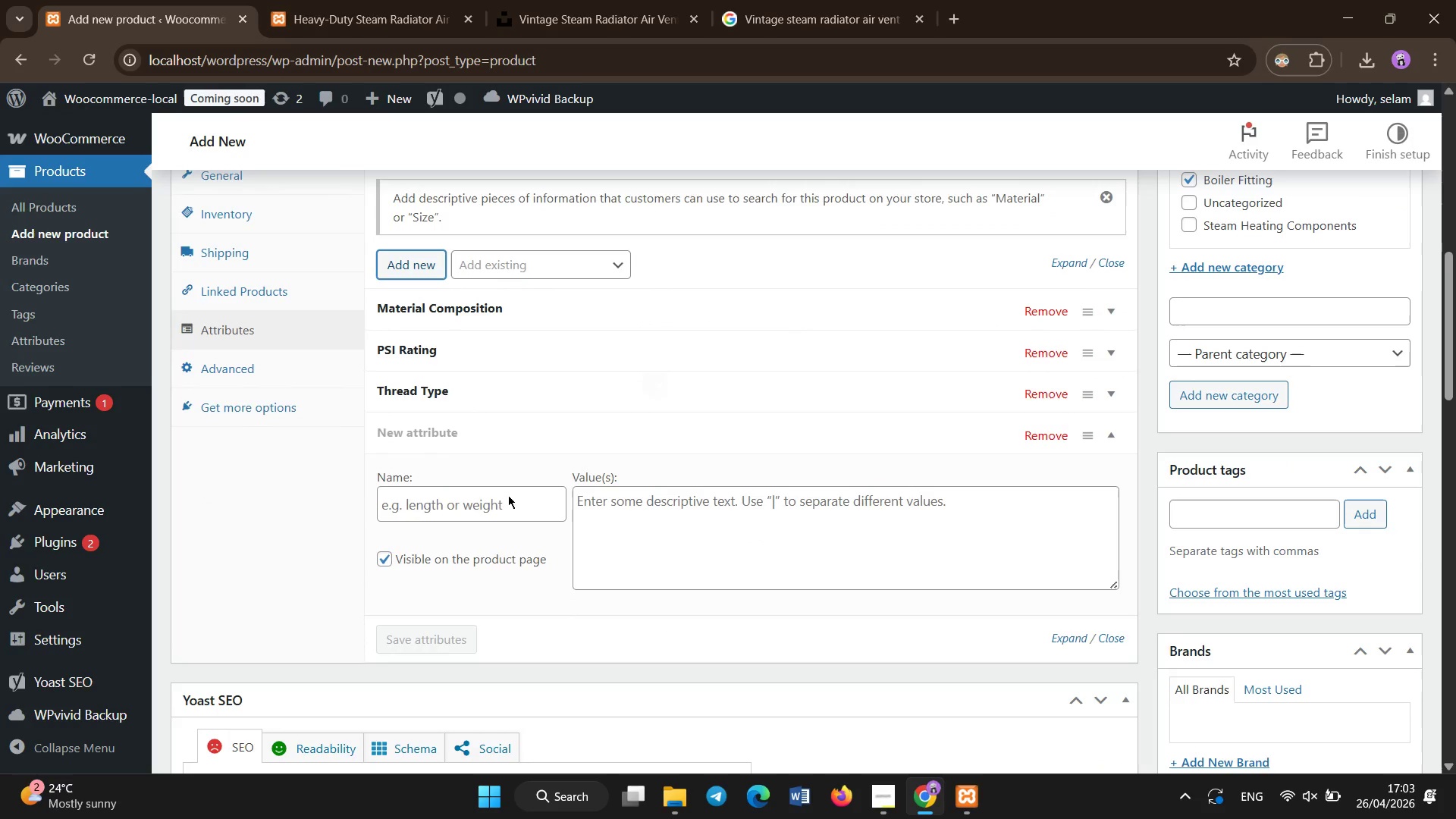 
left_click([501, 513])
 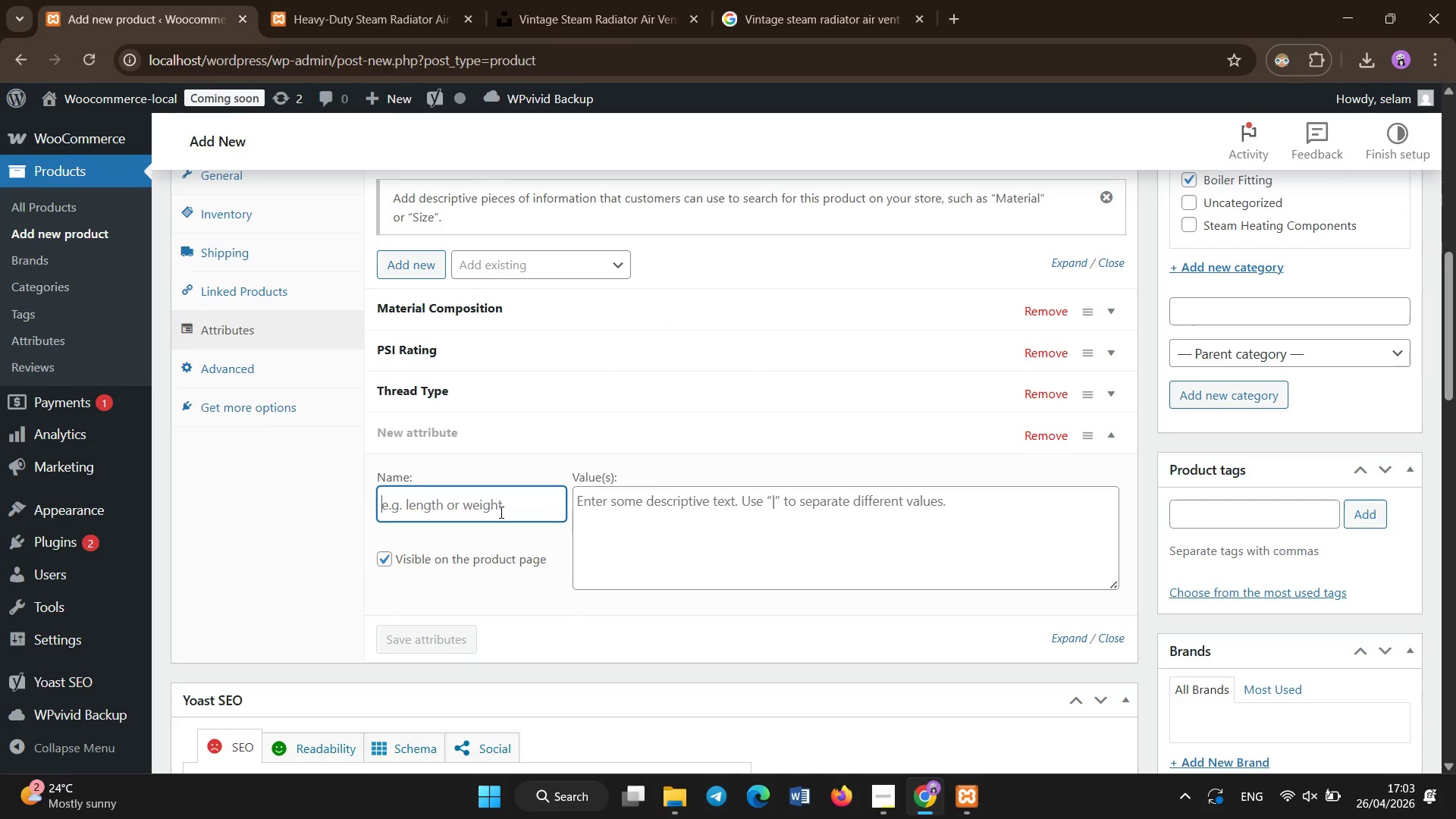 
type(Finish )
 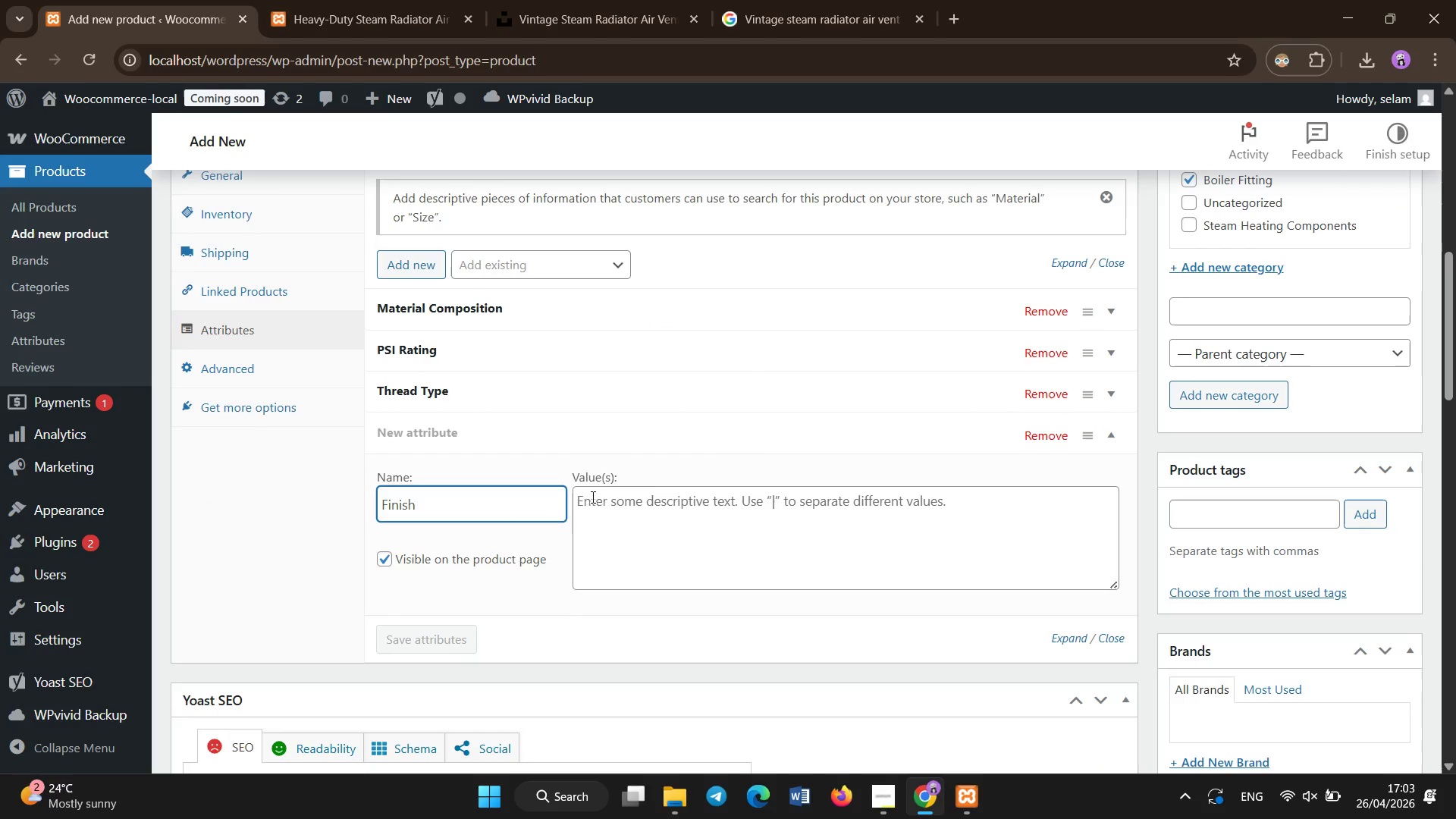 
left_click([631, 510])
 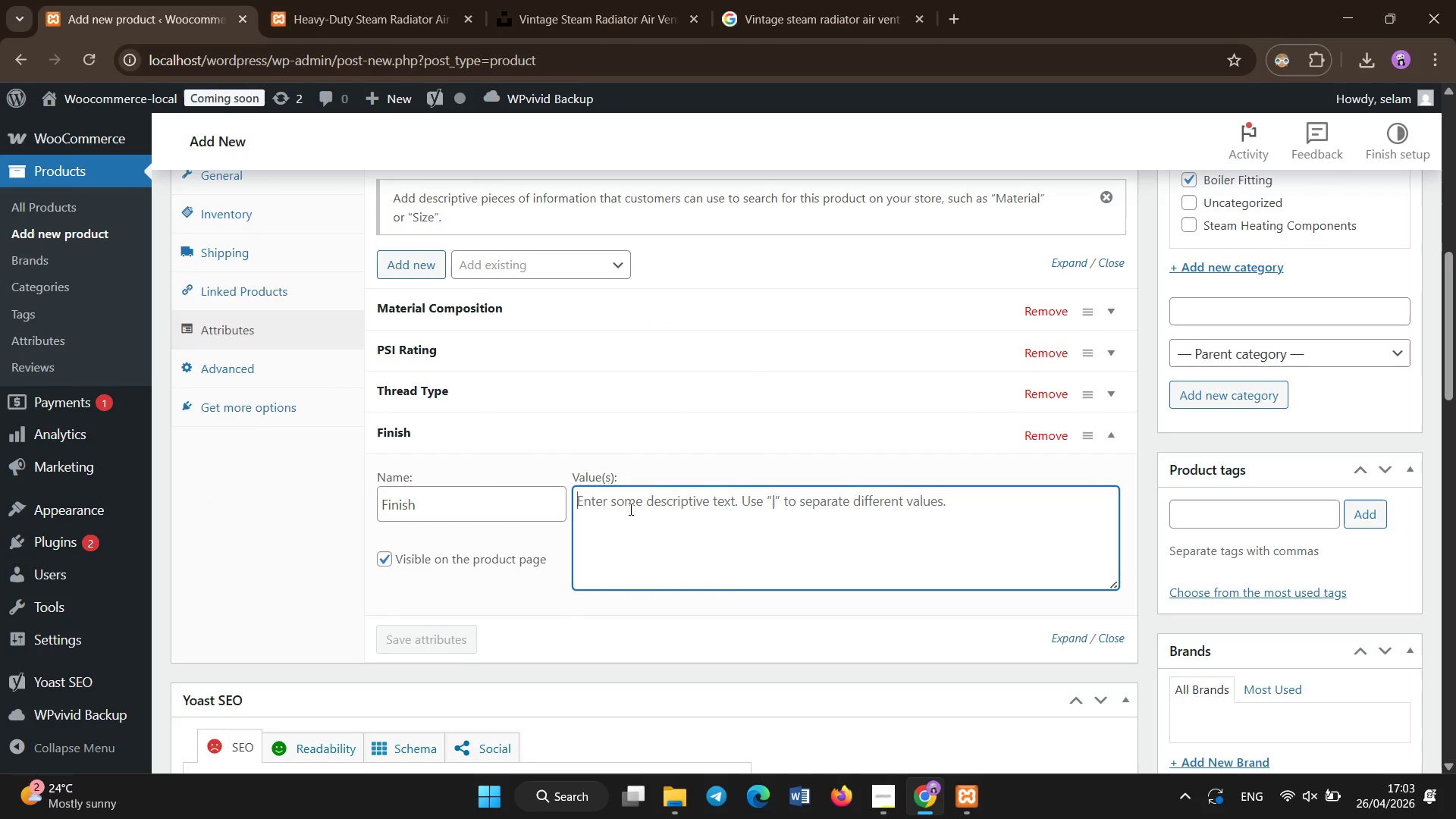 
type(Antique Brass)
 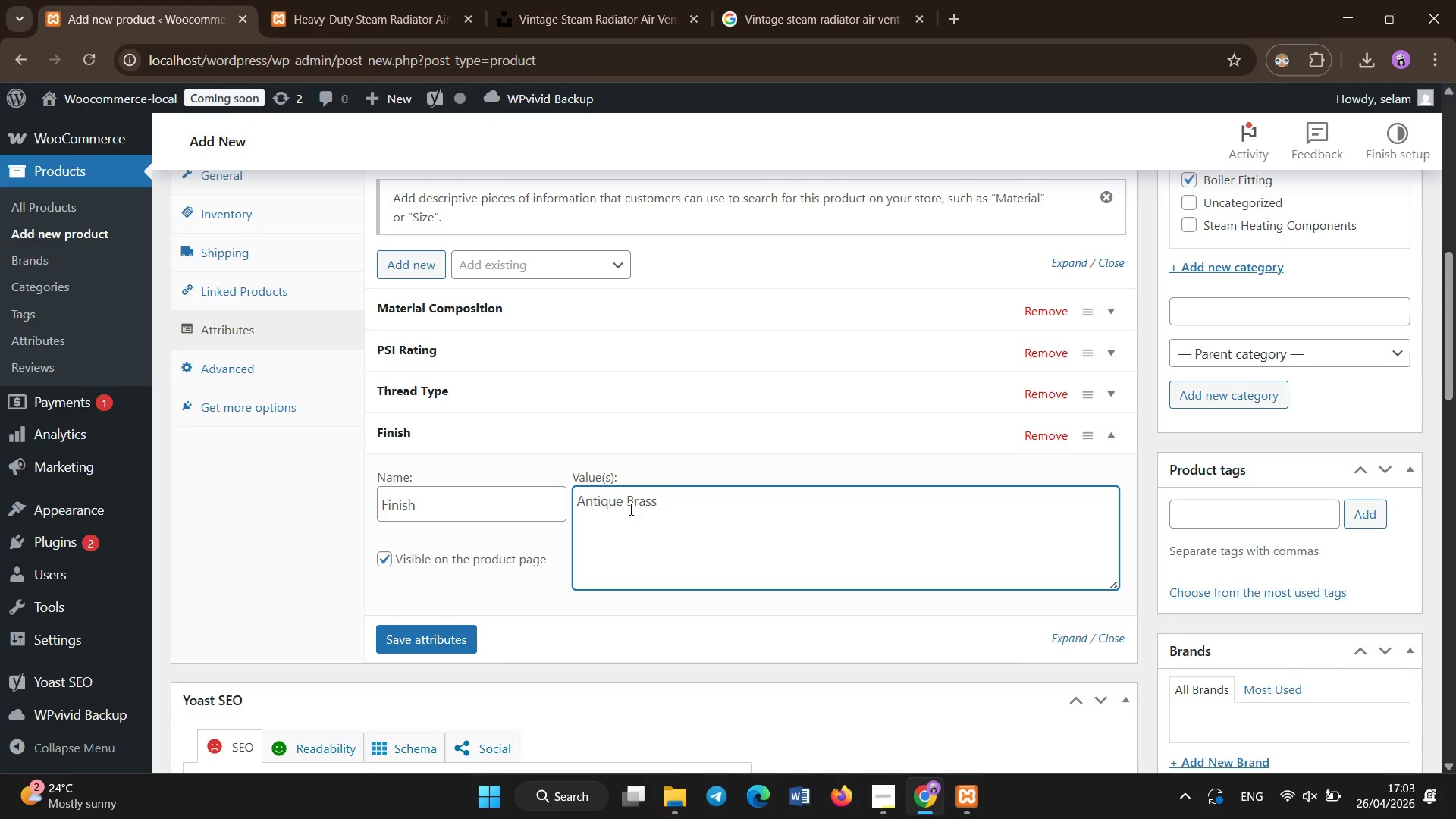 
left_click([433, 641])
 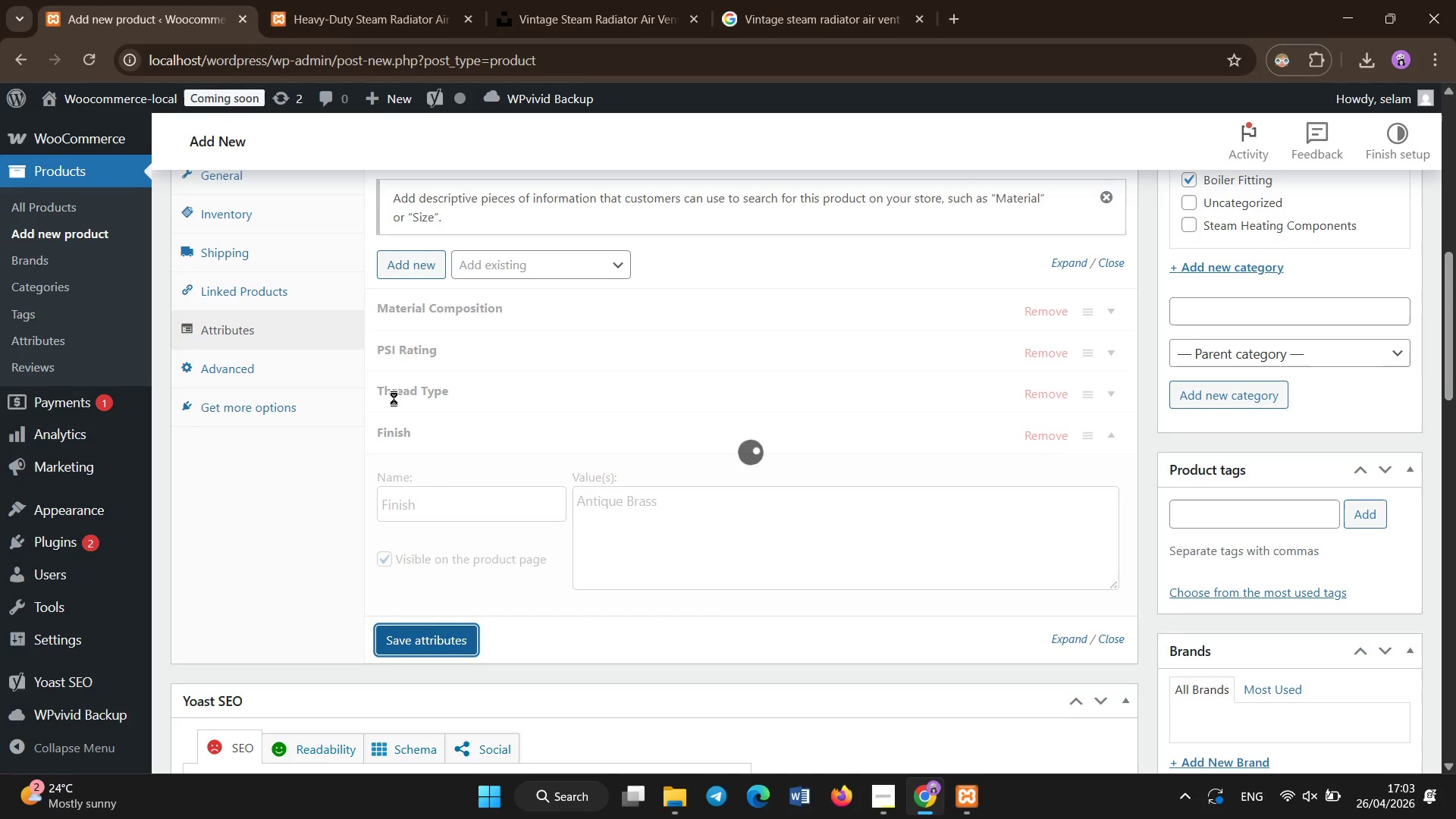 
wait(5.86)
 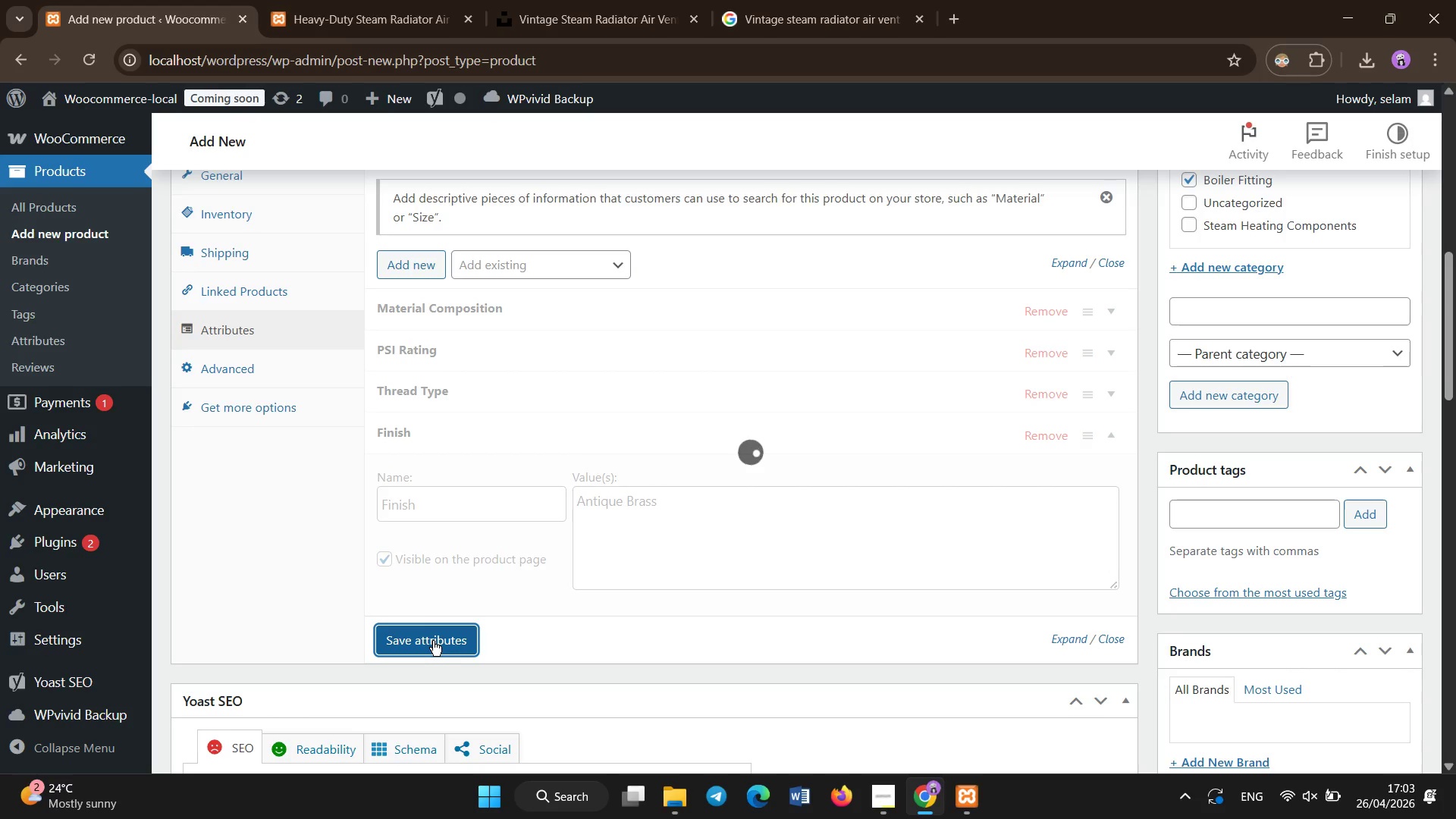 
left_click([393, 278])
 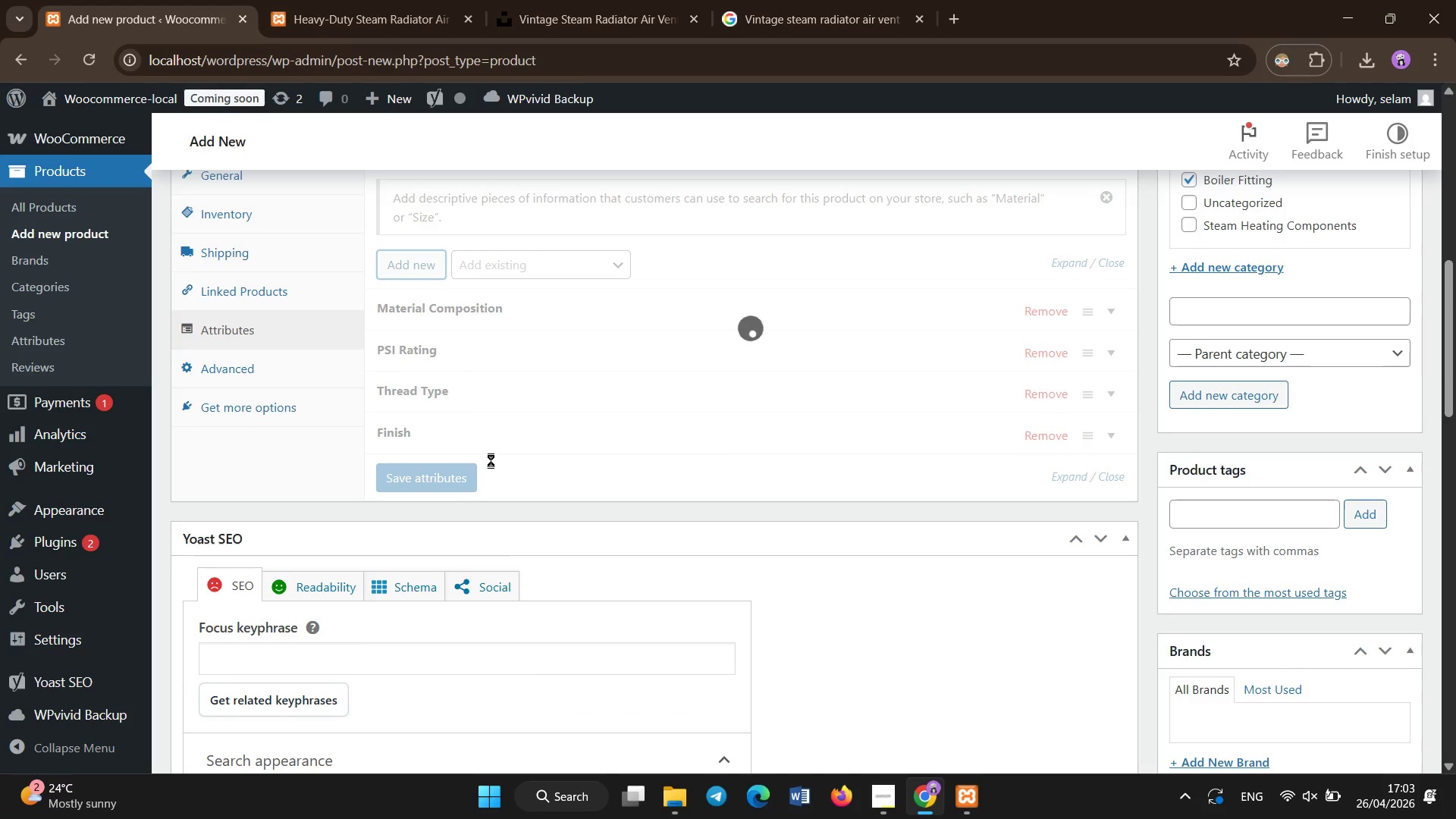 
mouse_move([472, 488])
 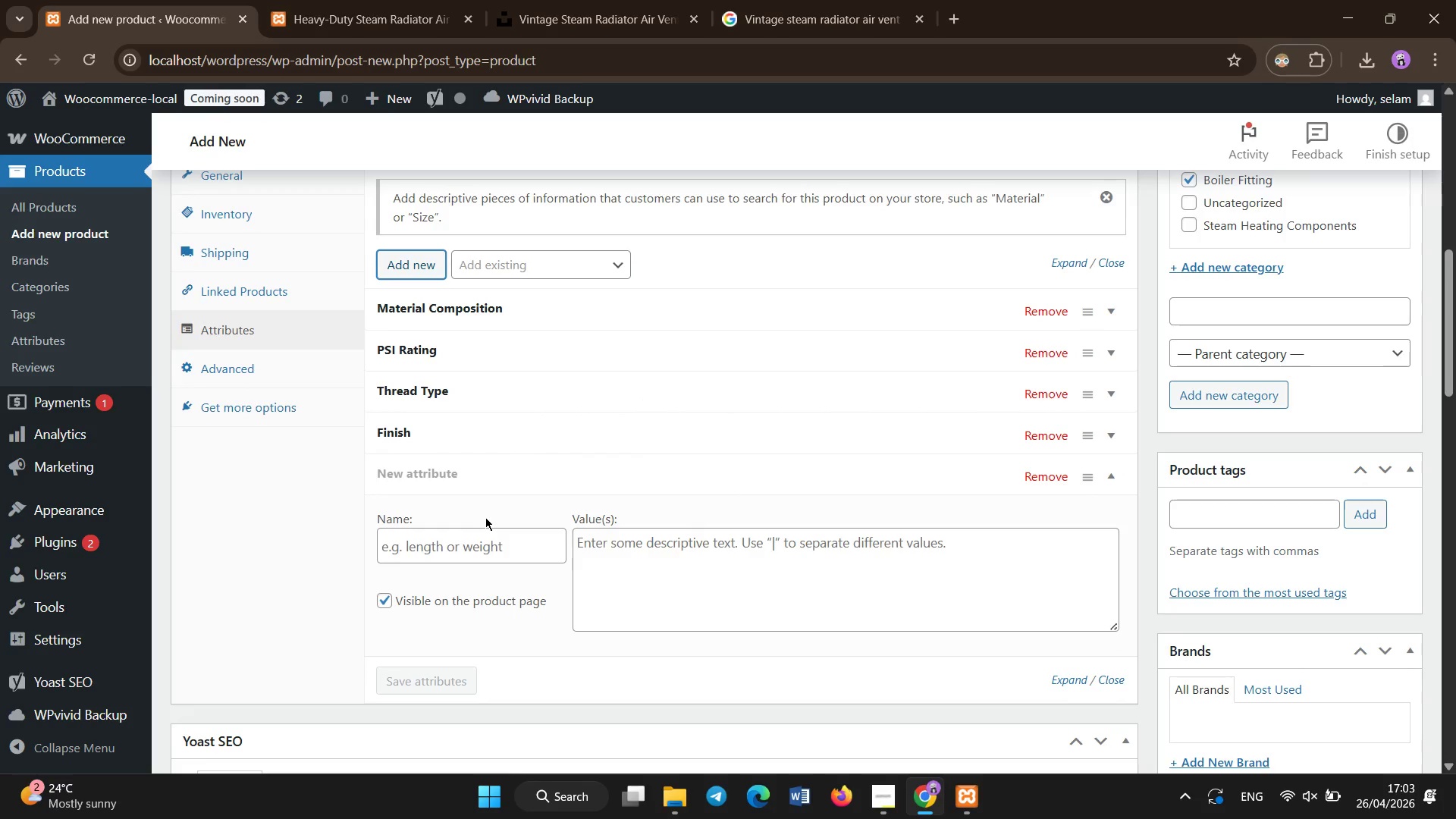 
left_click([494, 538])
 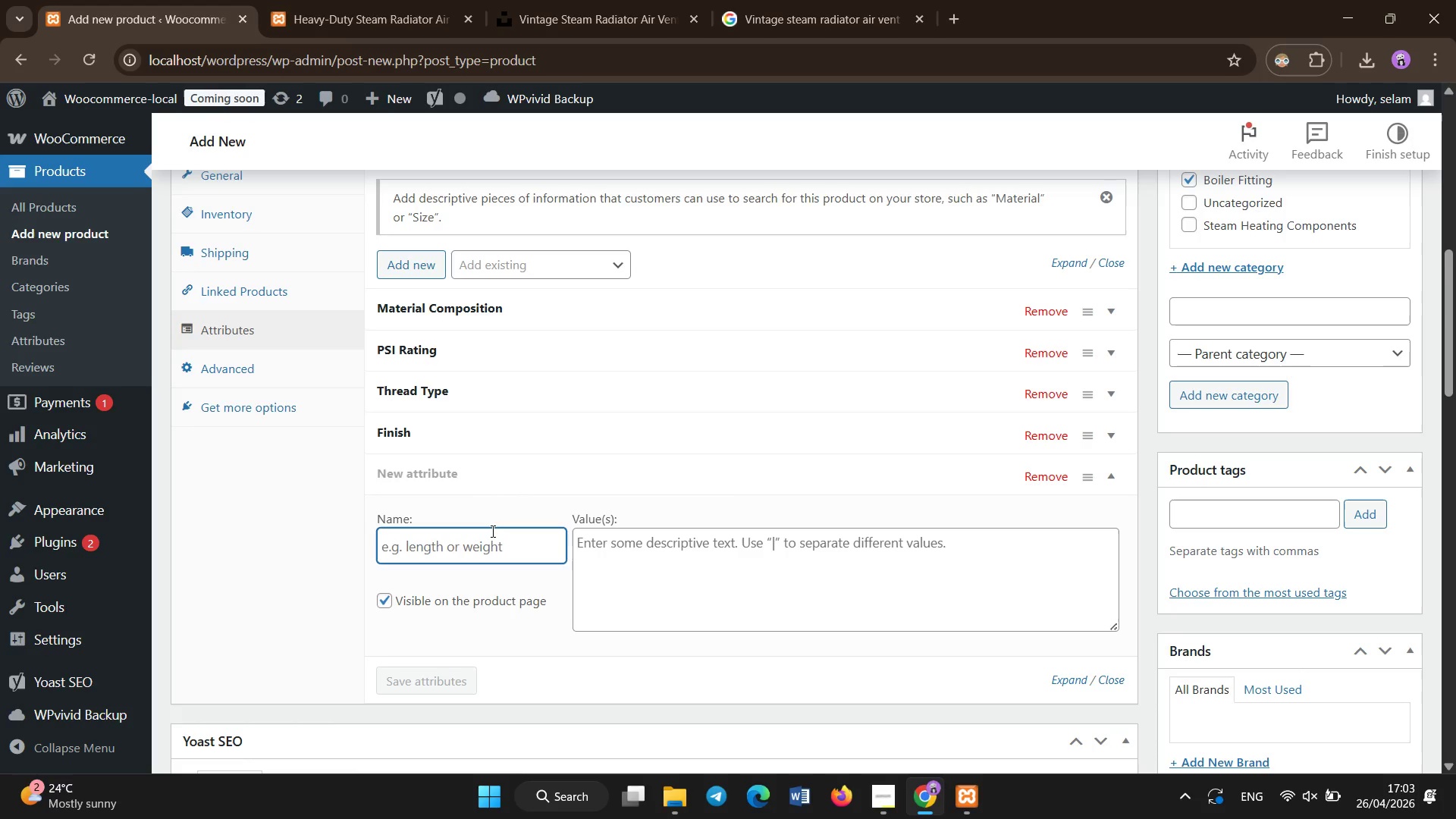 
type(Fitting Size)
 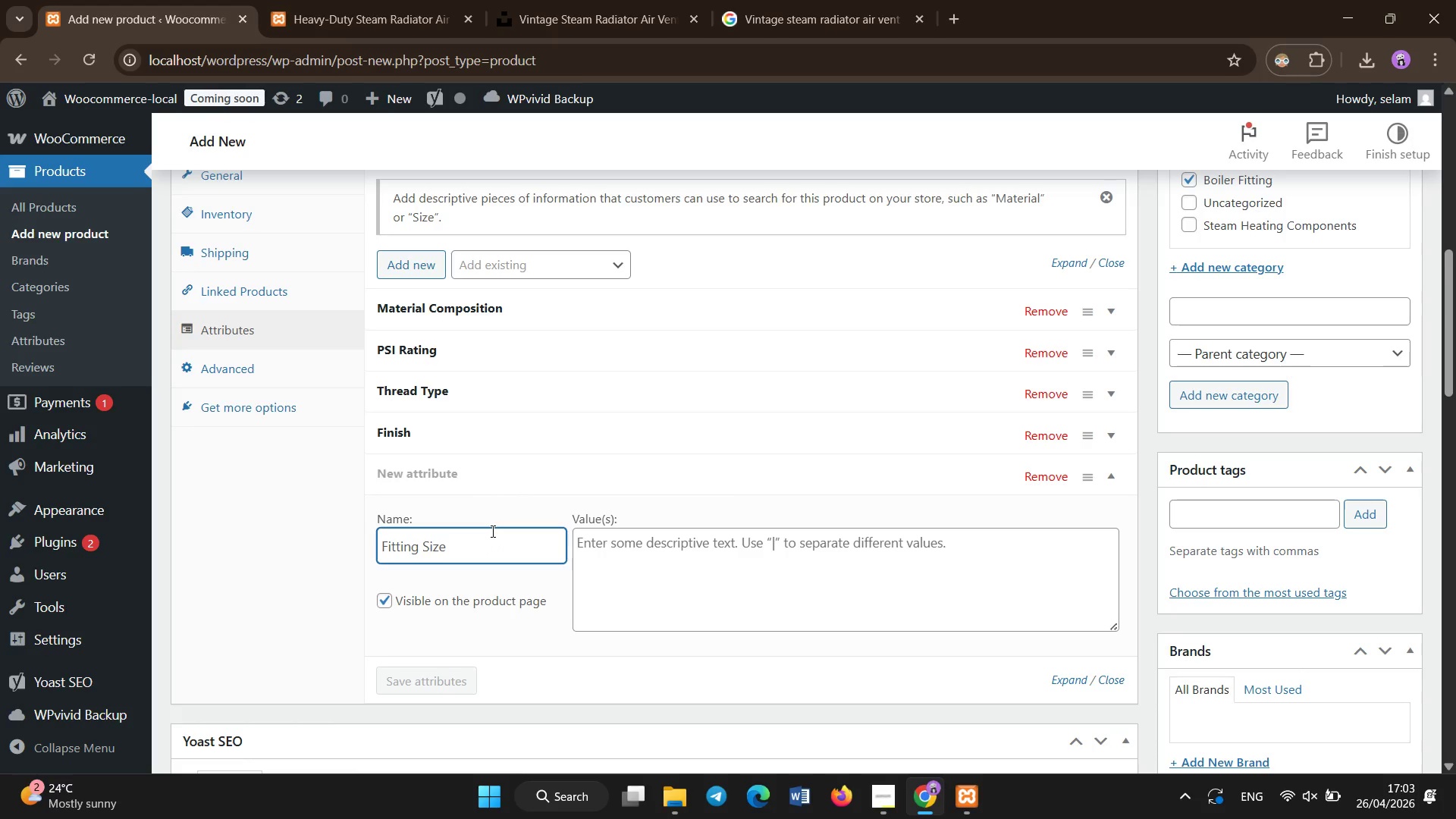 
left_click([689, 577])
 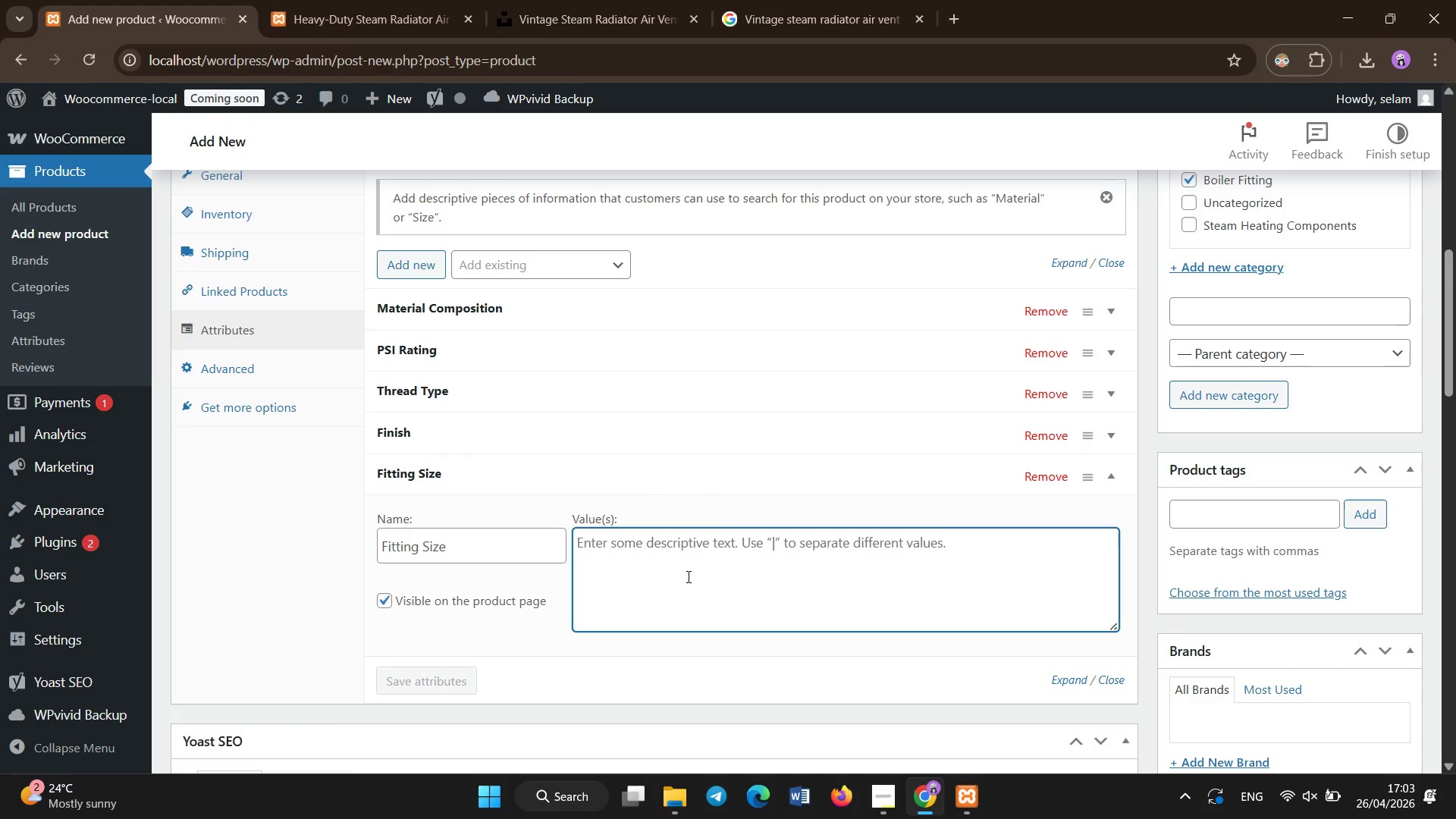 
type(0.75~)
key(Backspace)
type(``)
 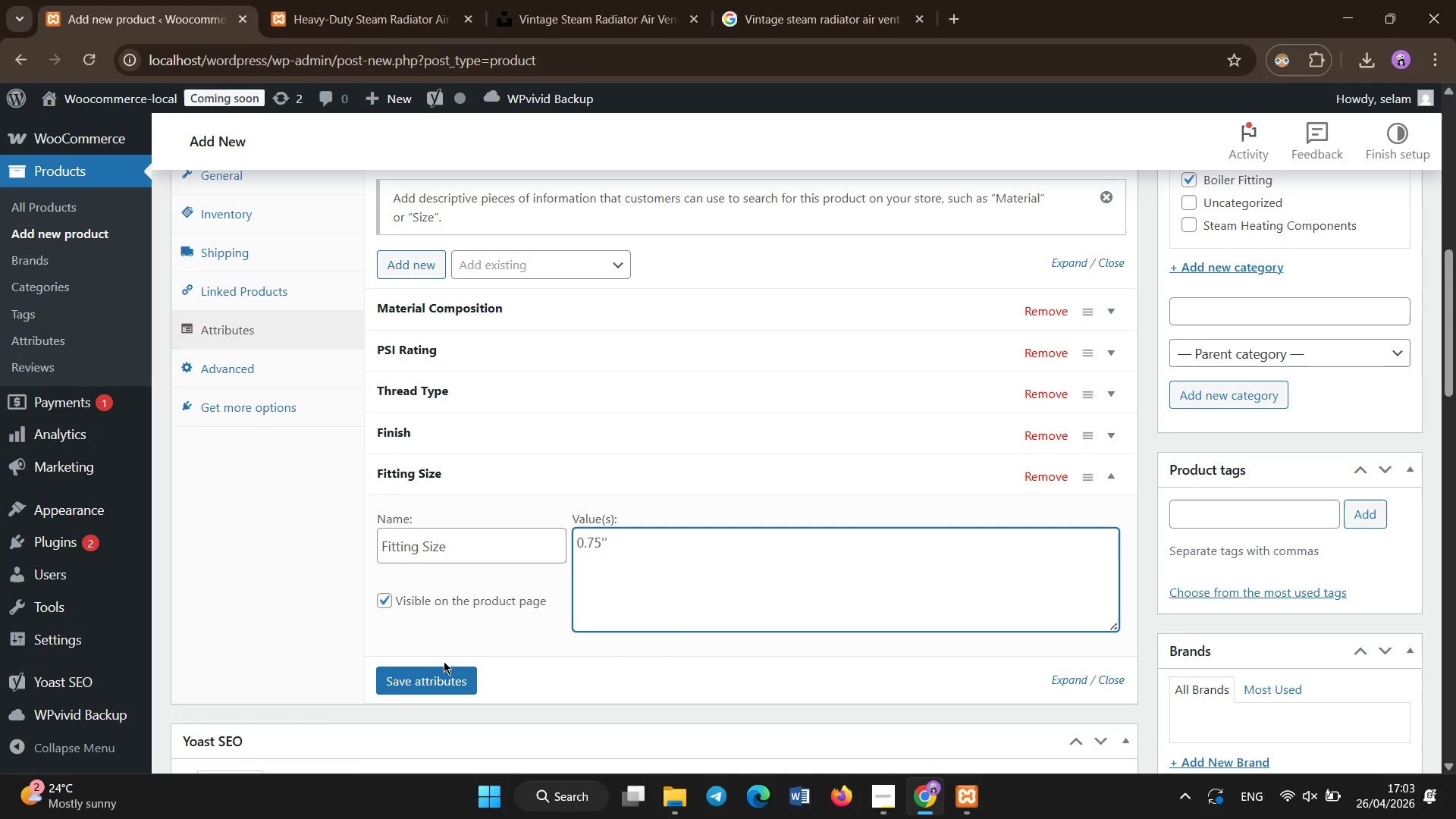 
left_click([442, 673])
 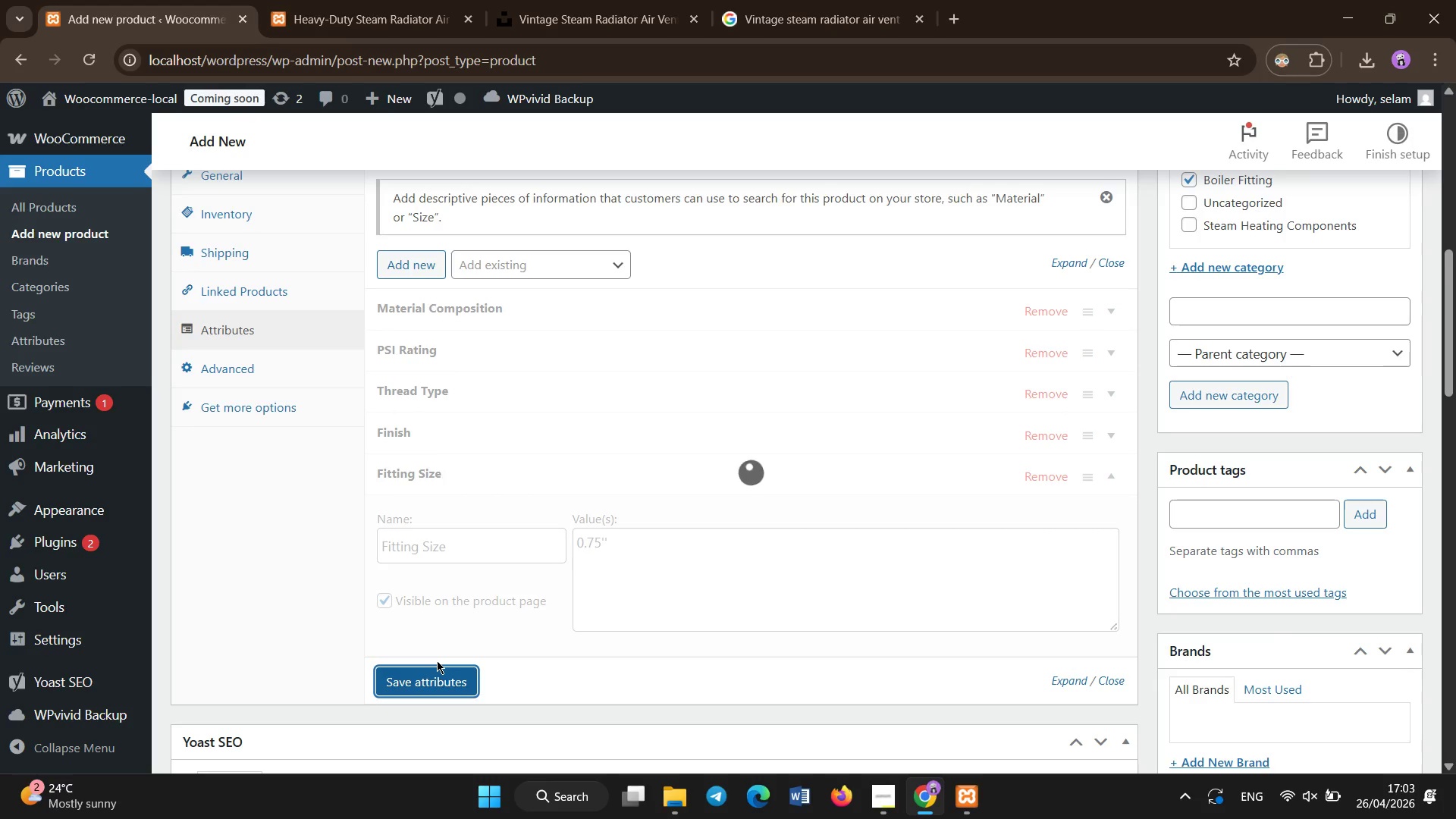 
wait(5.3)
 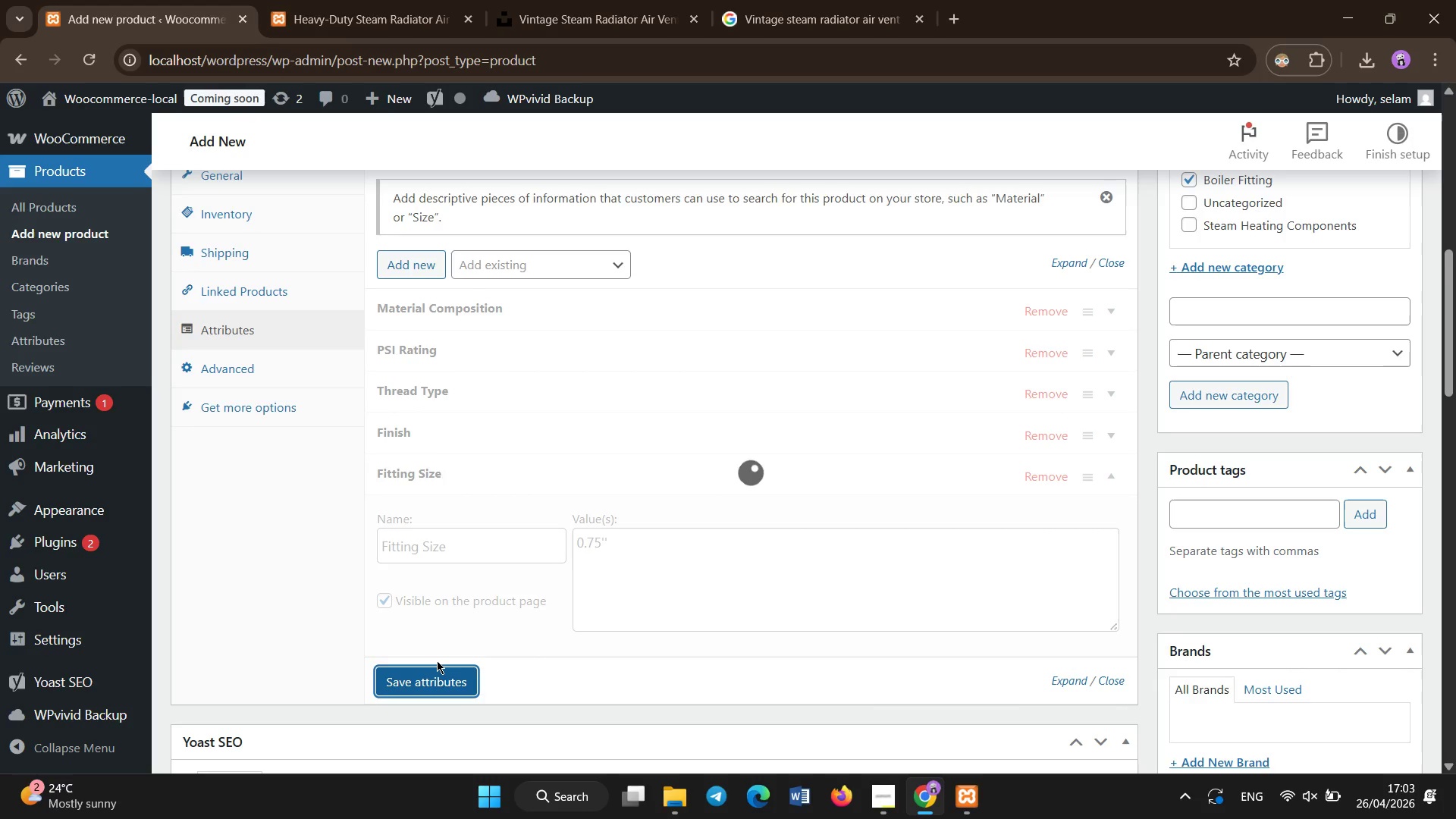 
scroll: coordinate [475, 528], scroll_direction: down, amount: 2.0
 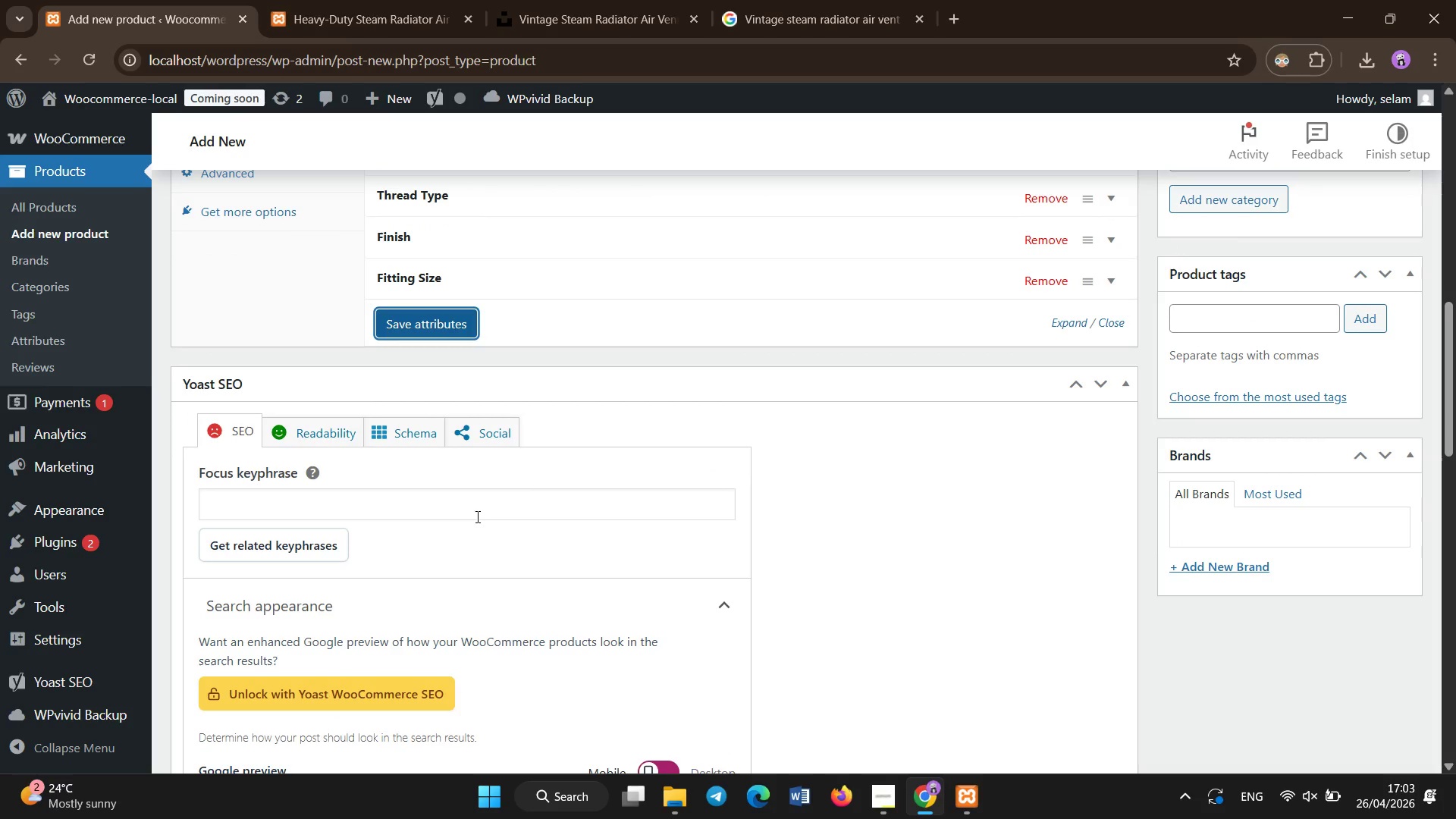 
left_click([478, 517])
 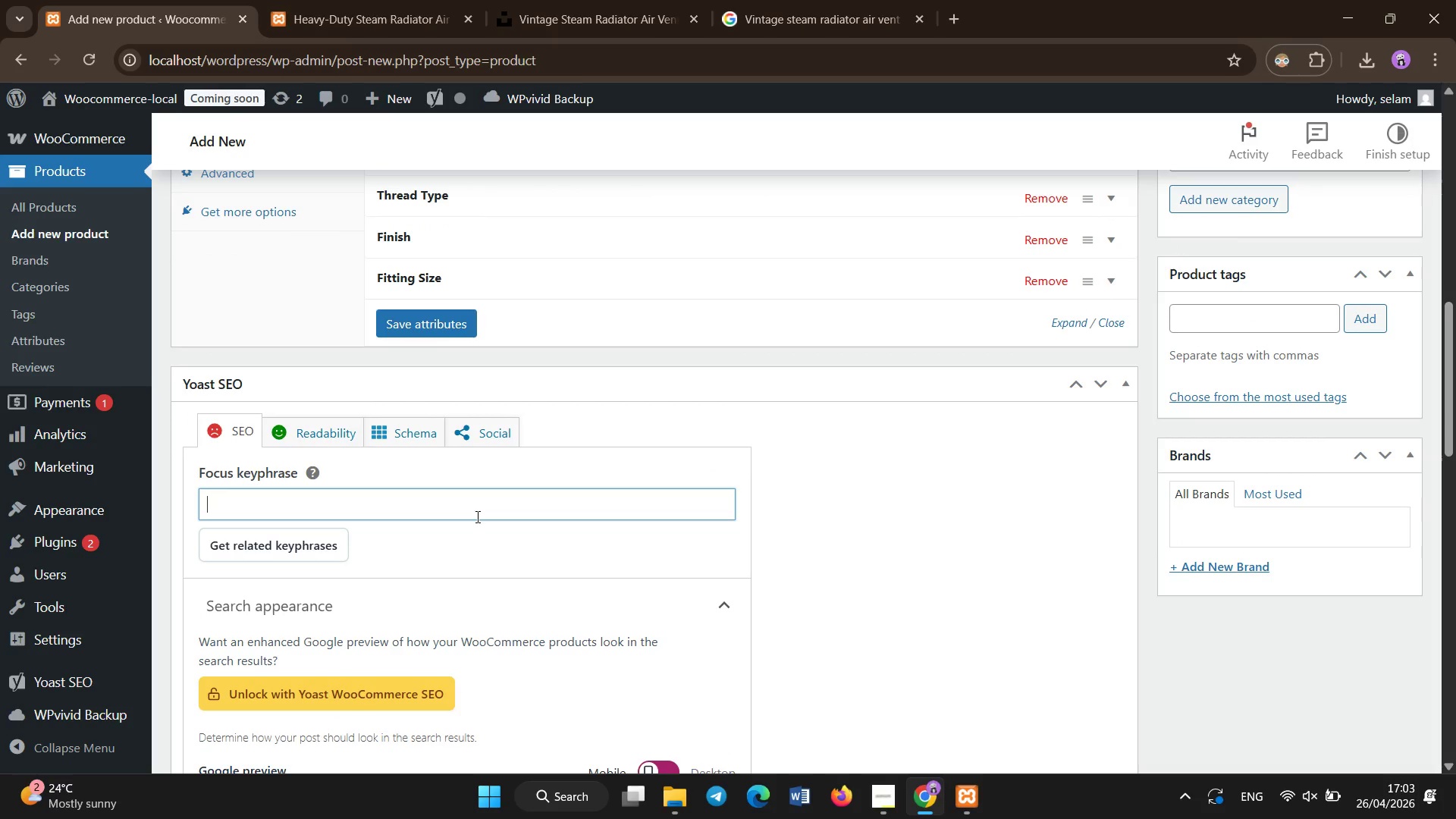 
type(brass boiler spud fitting NPT)
 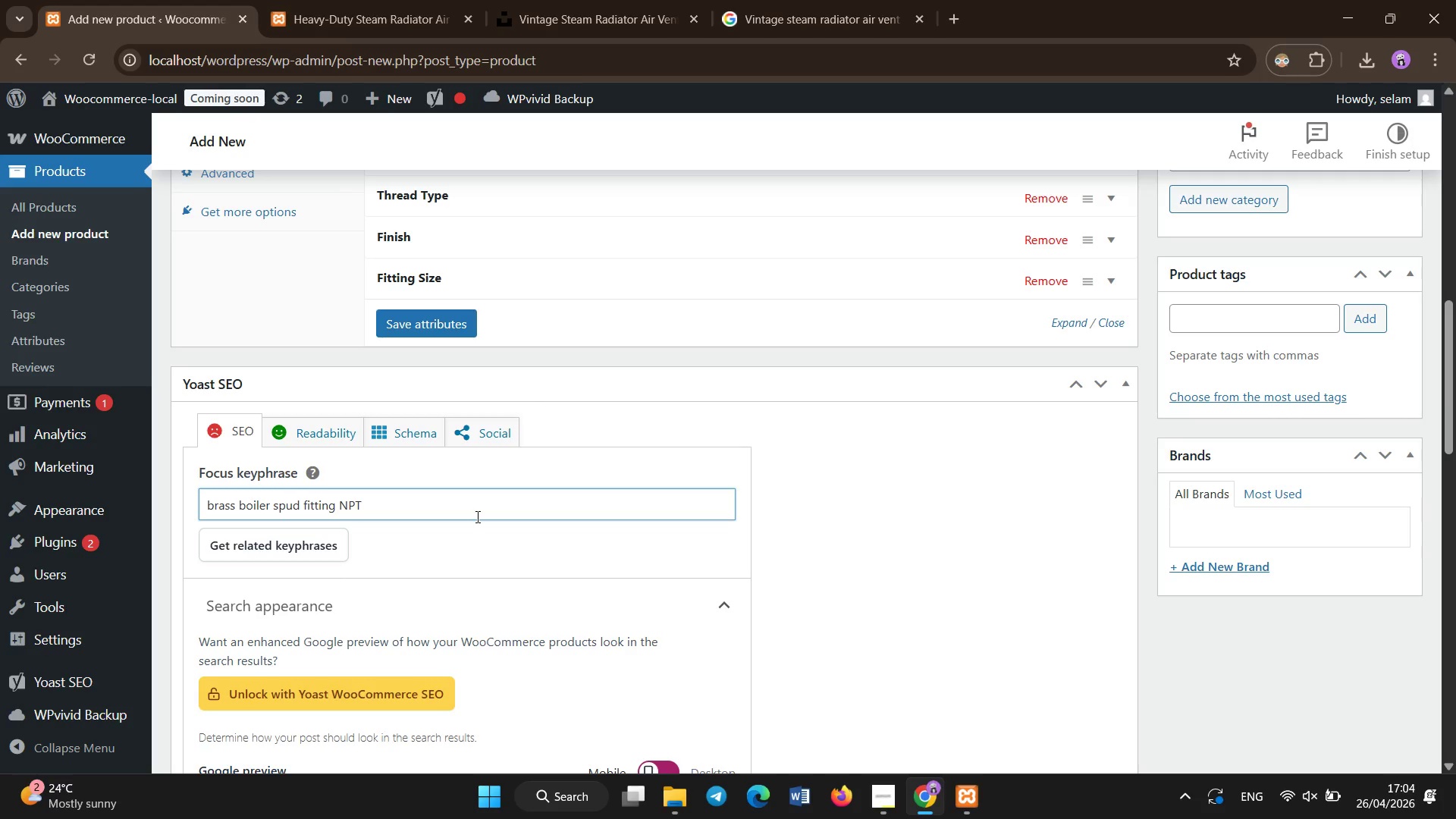 
scroll: coordinate [481, 513], scroll_direction: up, amount: 15.0
 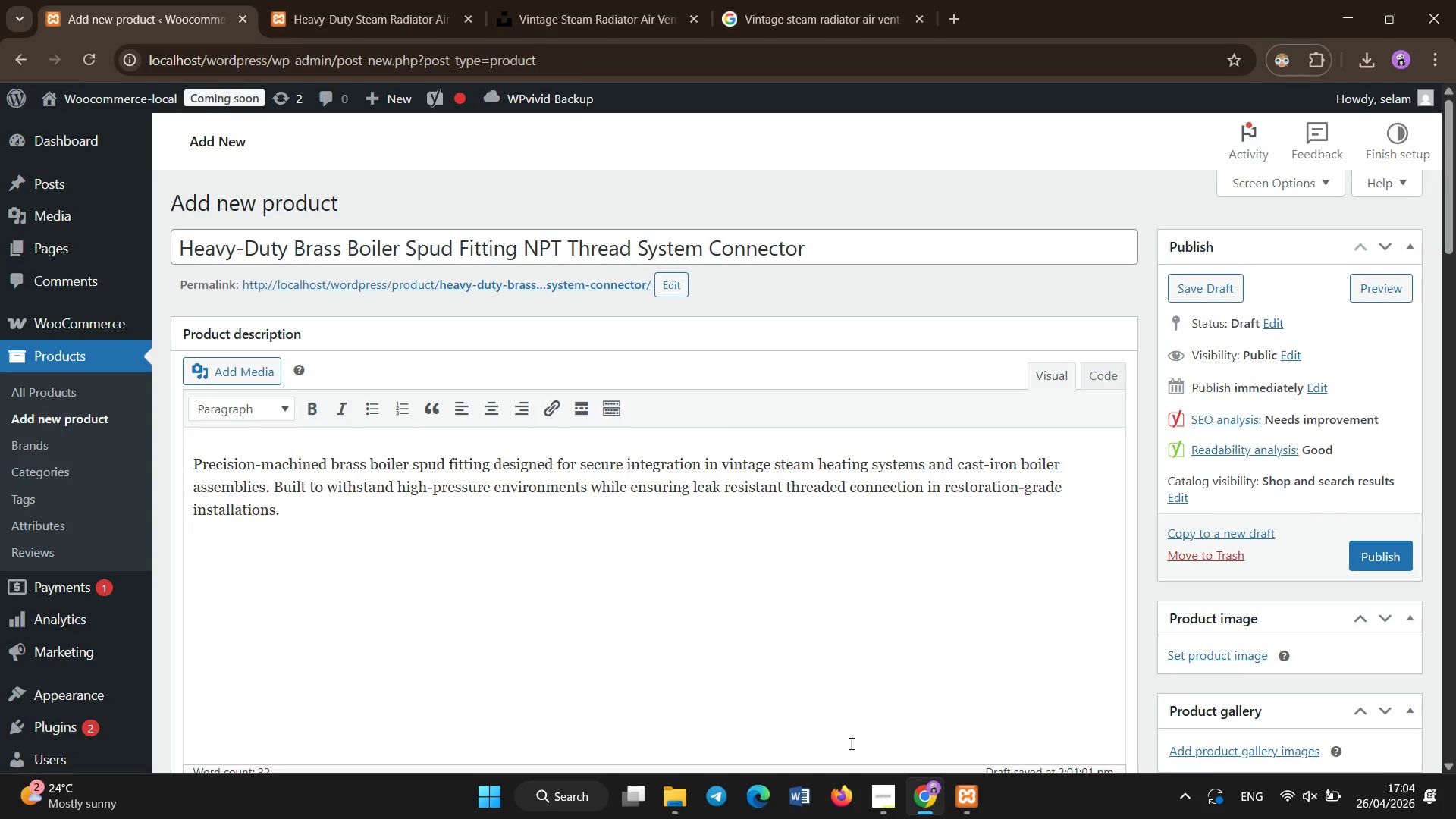 
left_click([893, 805])
 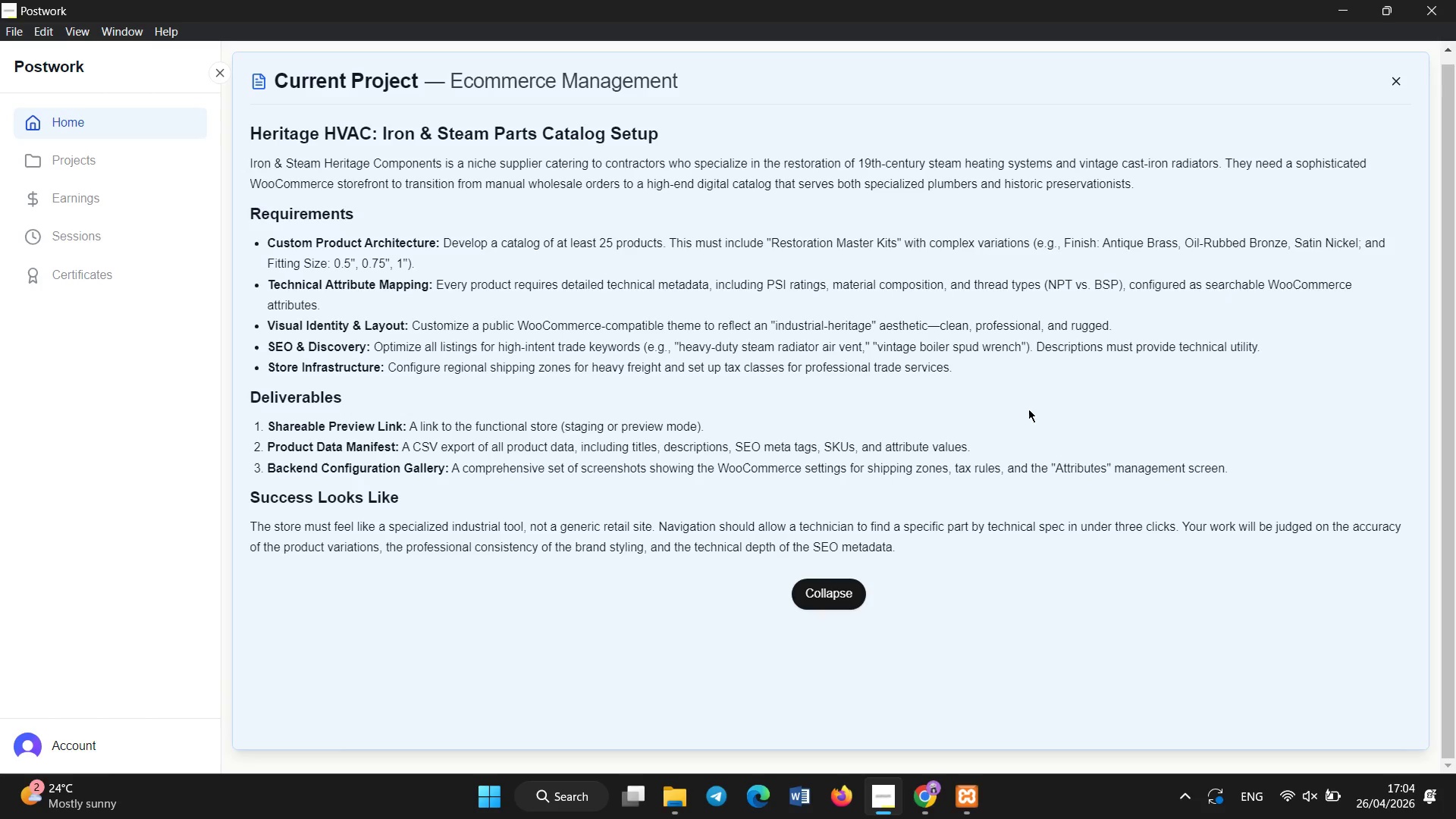 
wait(12.3)
 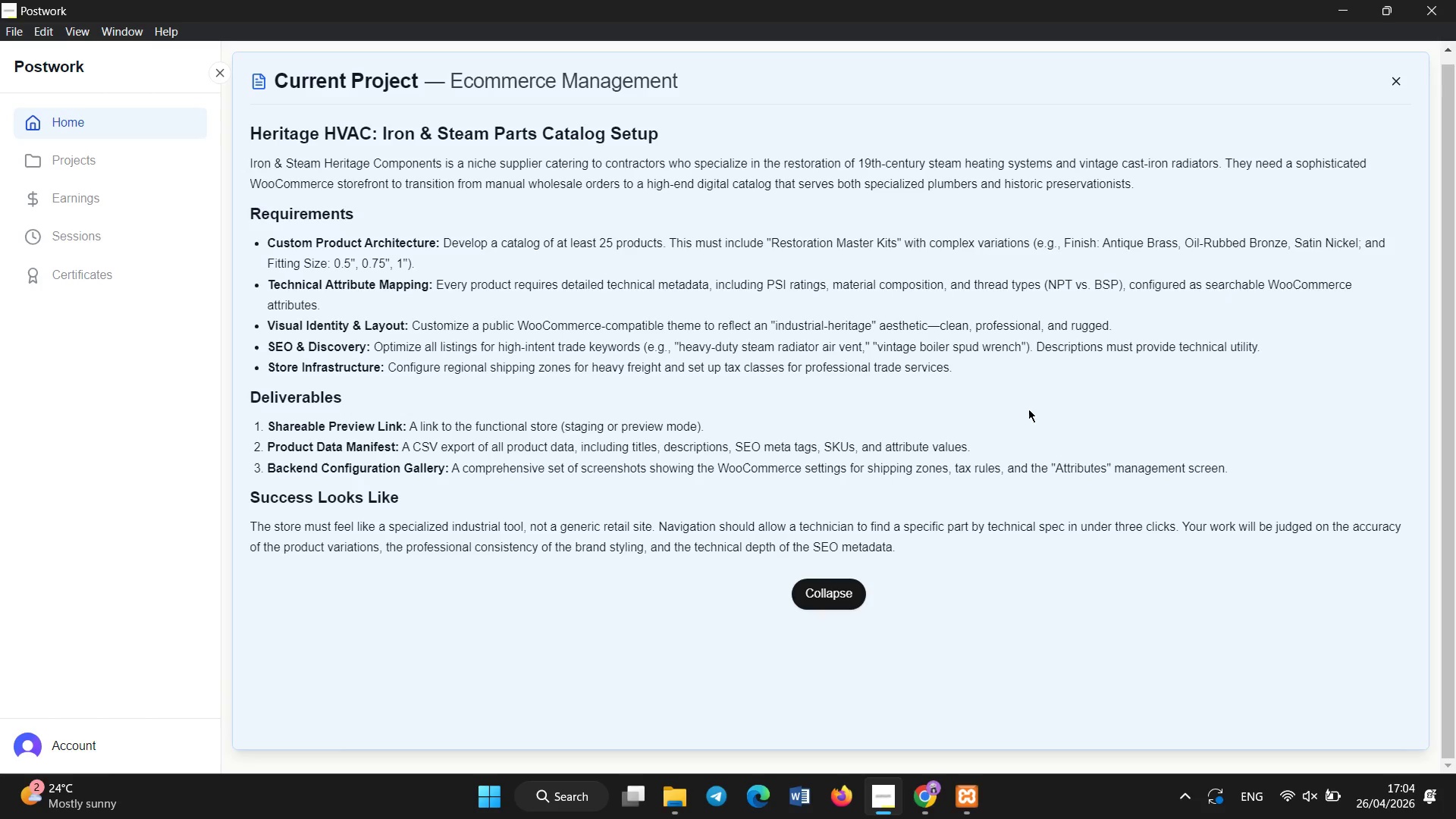 
left_click([927, 774])
 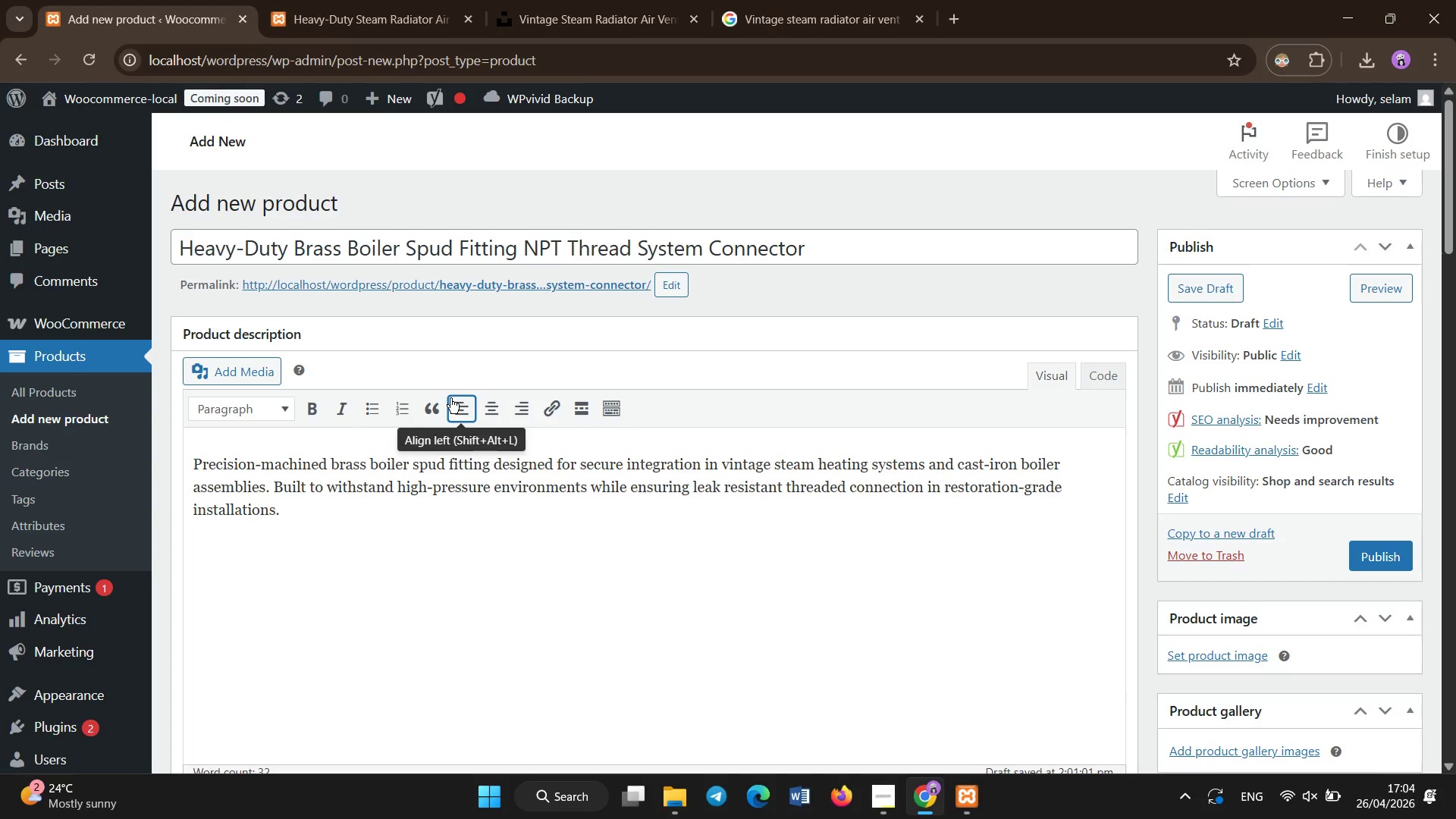 
scroll: coordinate [450, 398], scroll_direction: none, amount: 0.0
 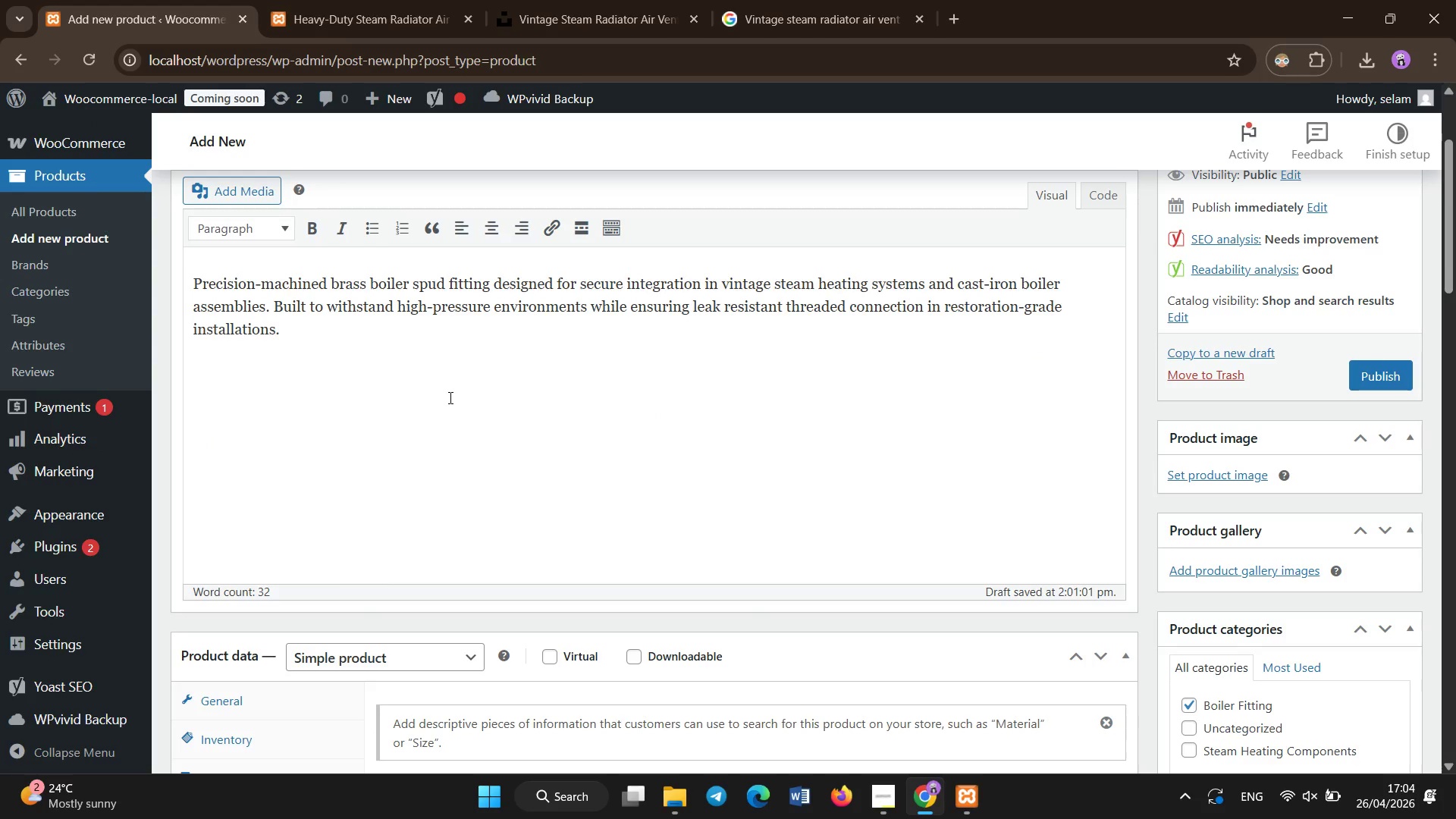 
scroll: coordinate [450, 398], scroll_direction: down, amount: 1.0
 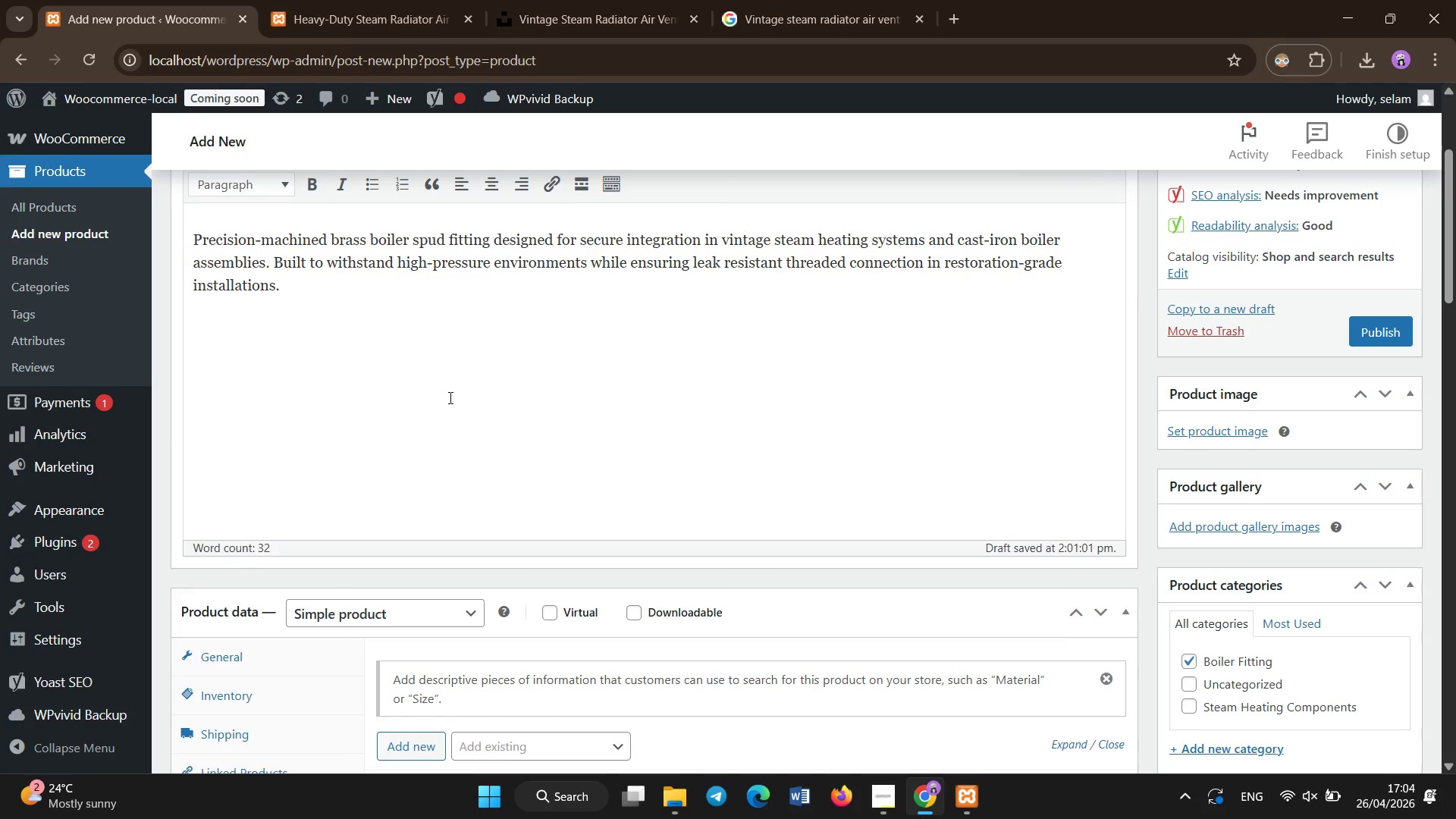 
scroll: coordinate [441, 527], scroll_direction: none, amount: 0.0
 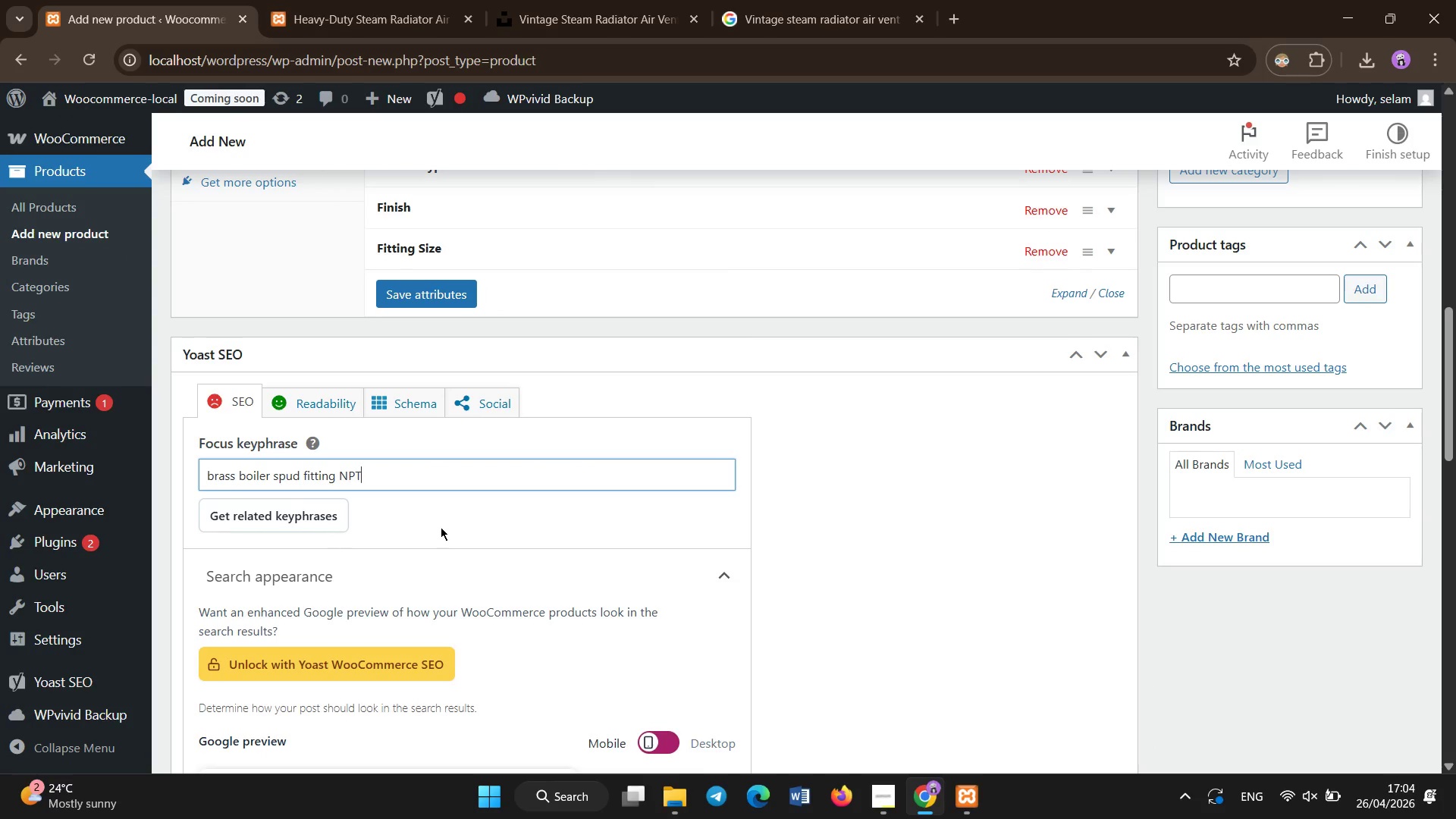 
key(Space)
 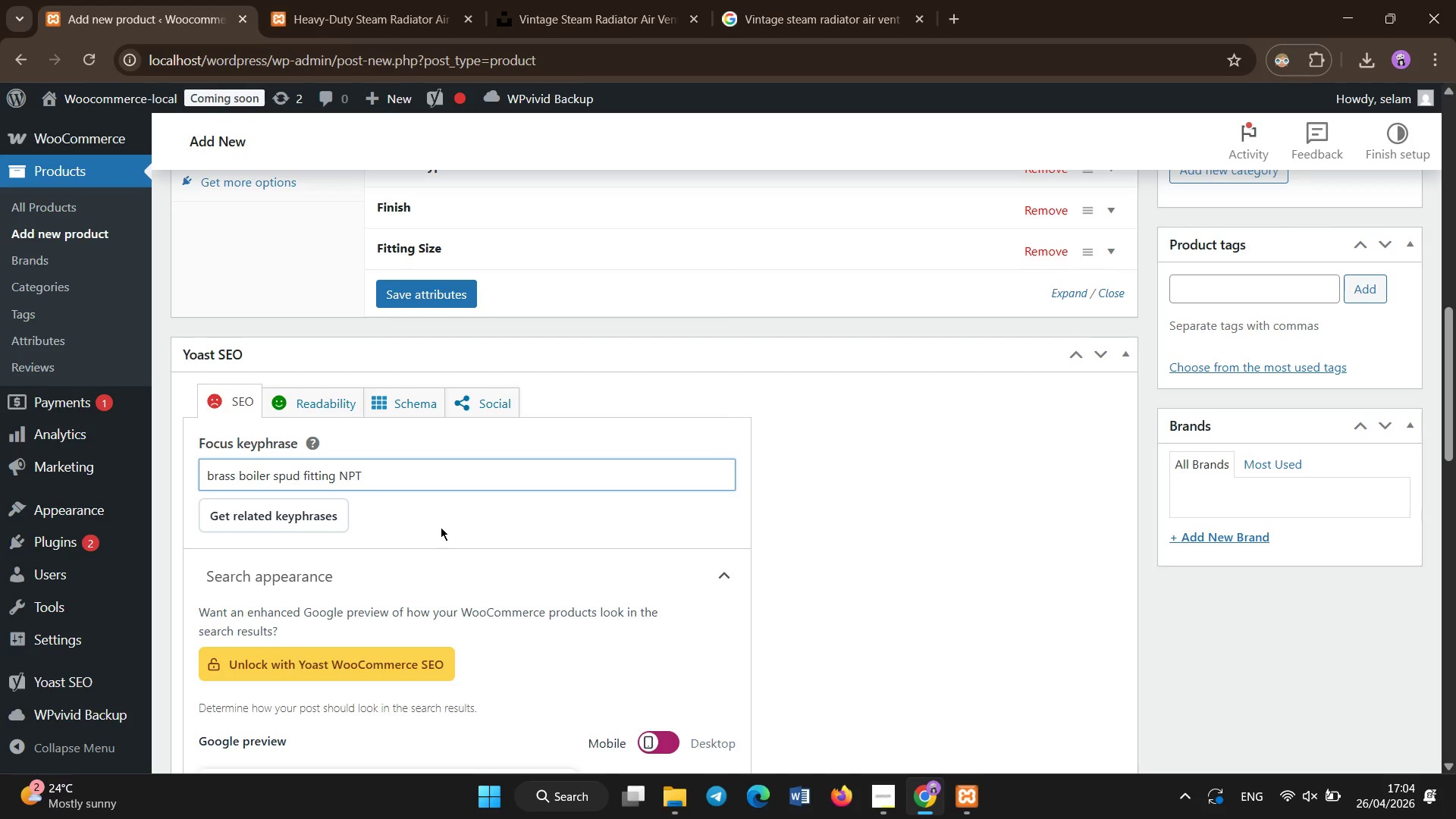 
type(jj)
key(Backspace)
key(Backspace)
key(Backspace)
 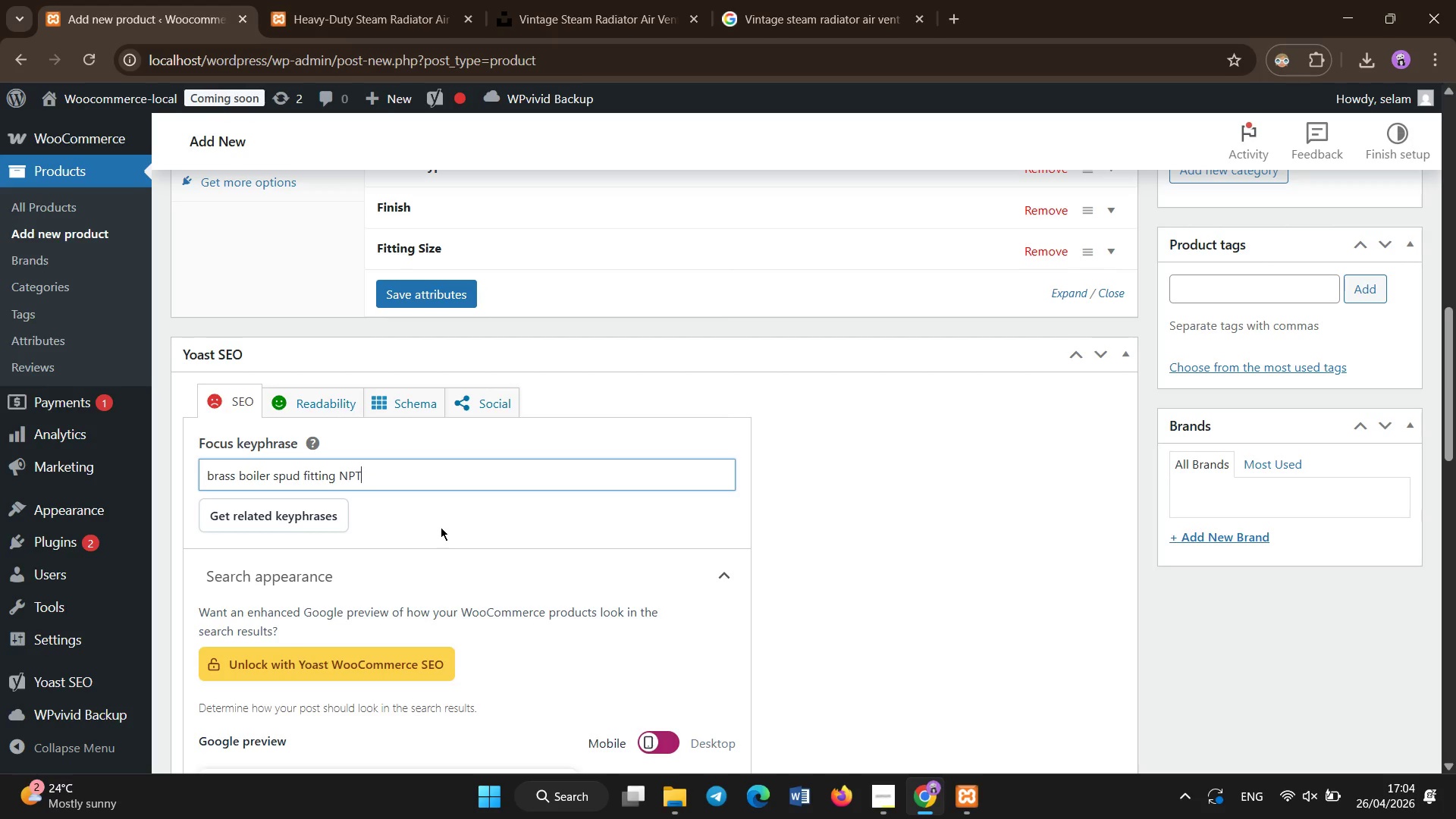 
scroll: coordinate [441, 518], scroll_direction: down, amount: 5.0
 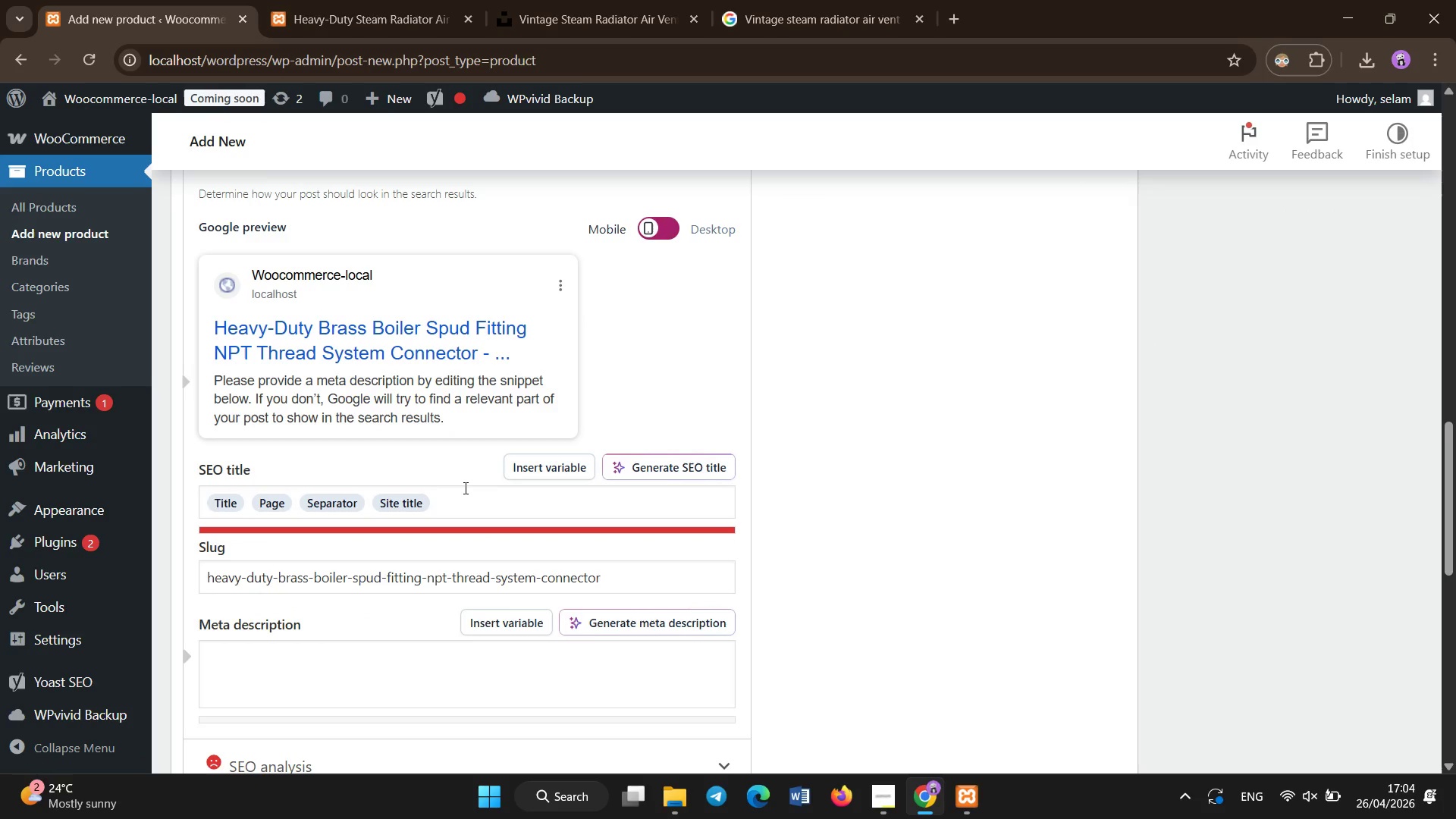 
left_click([466, 488])
 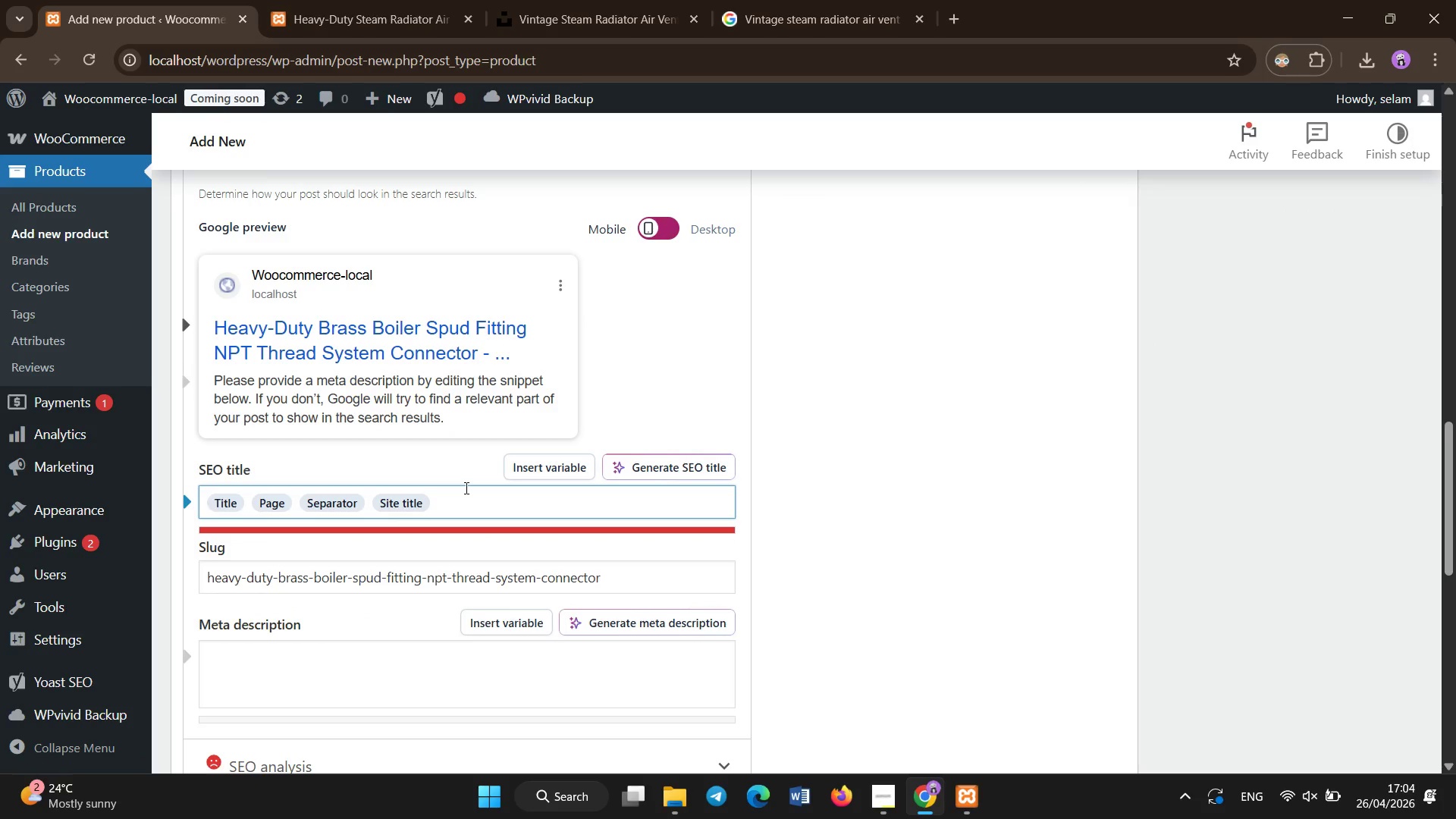 
key(Backspace)
 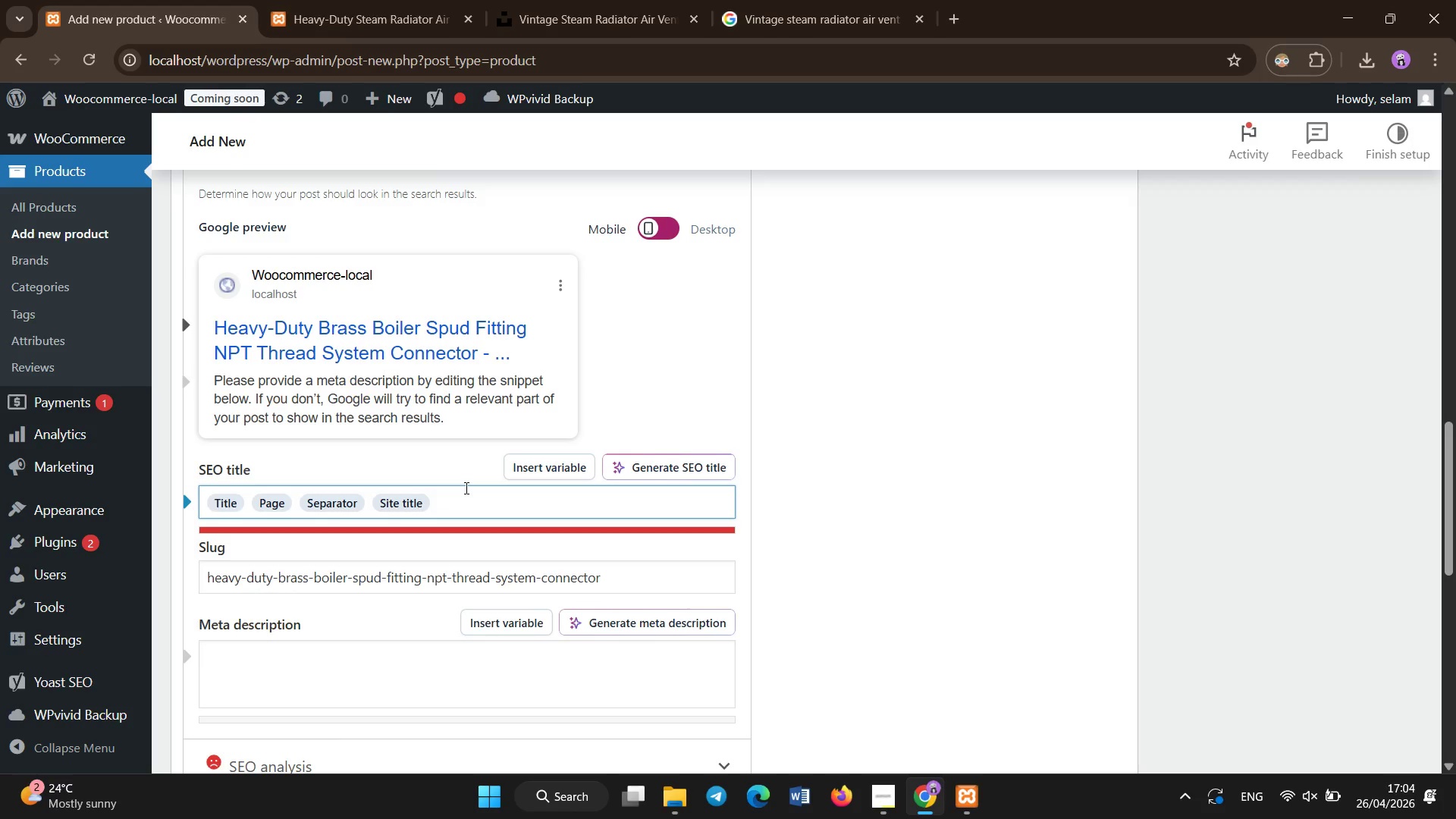 
key(Backspace)
 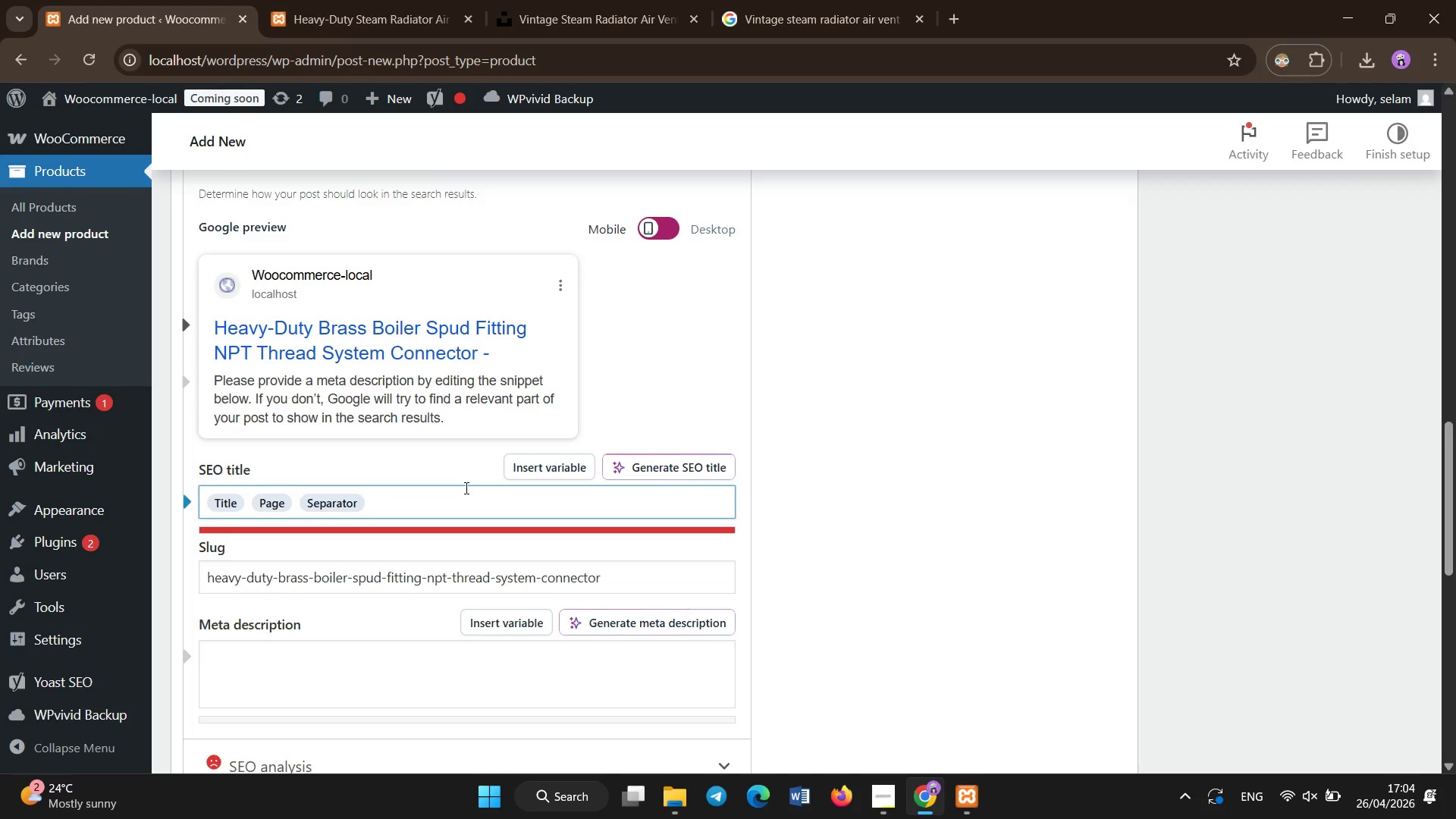 
key(Backspace)
 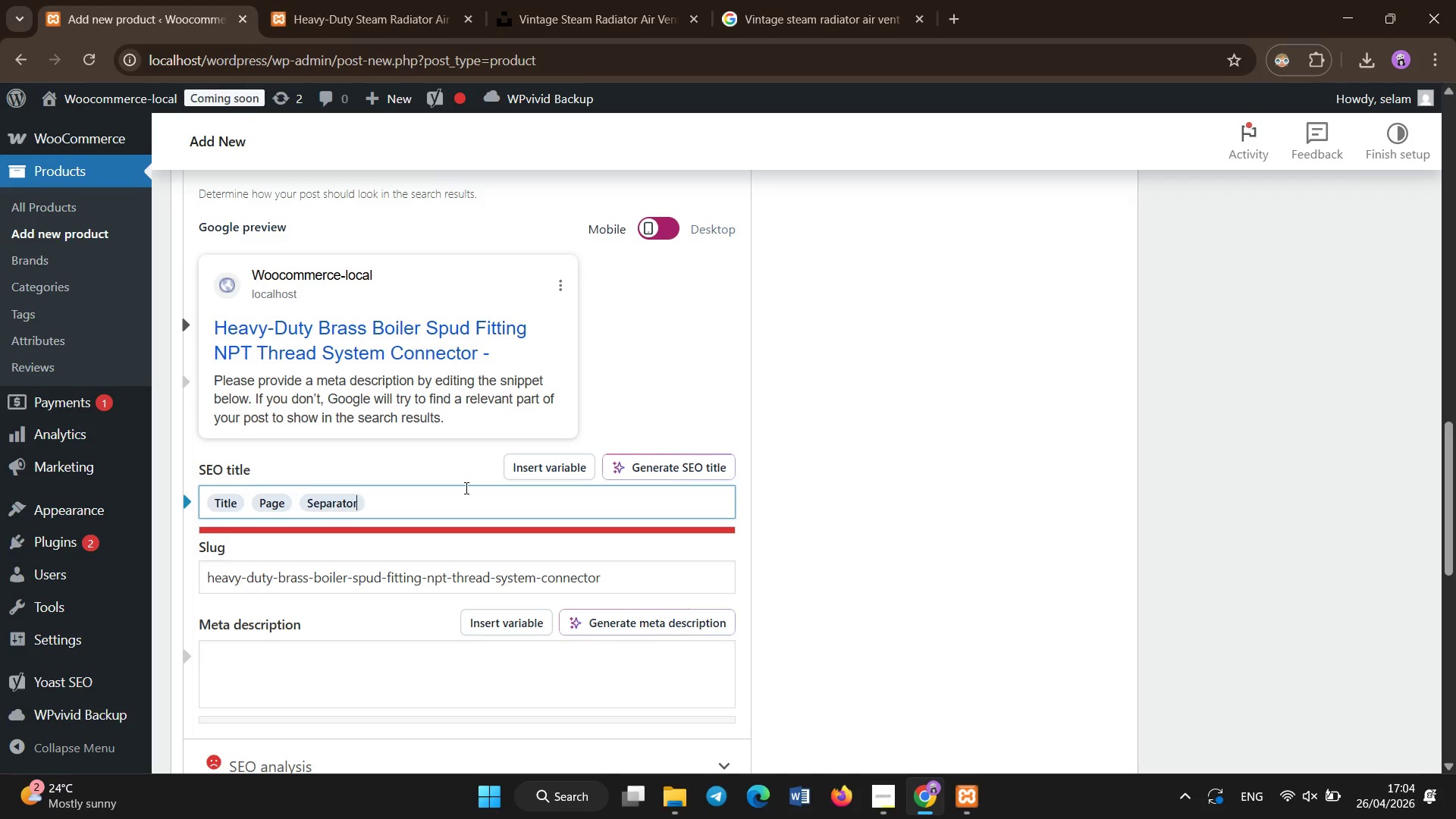 
key(Backspace)
 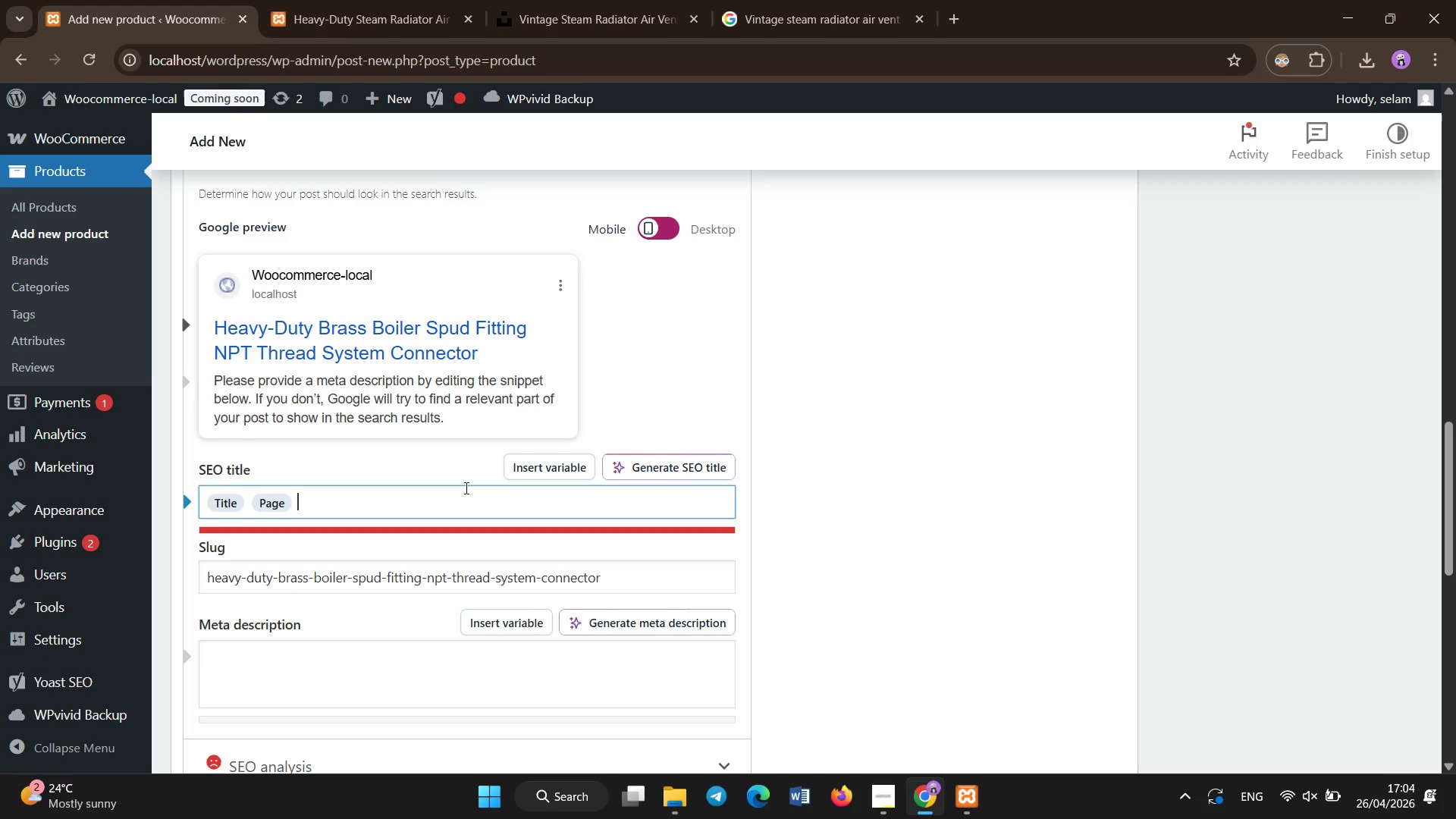 
key(Backspace)
 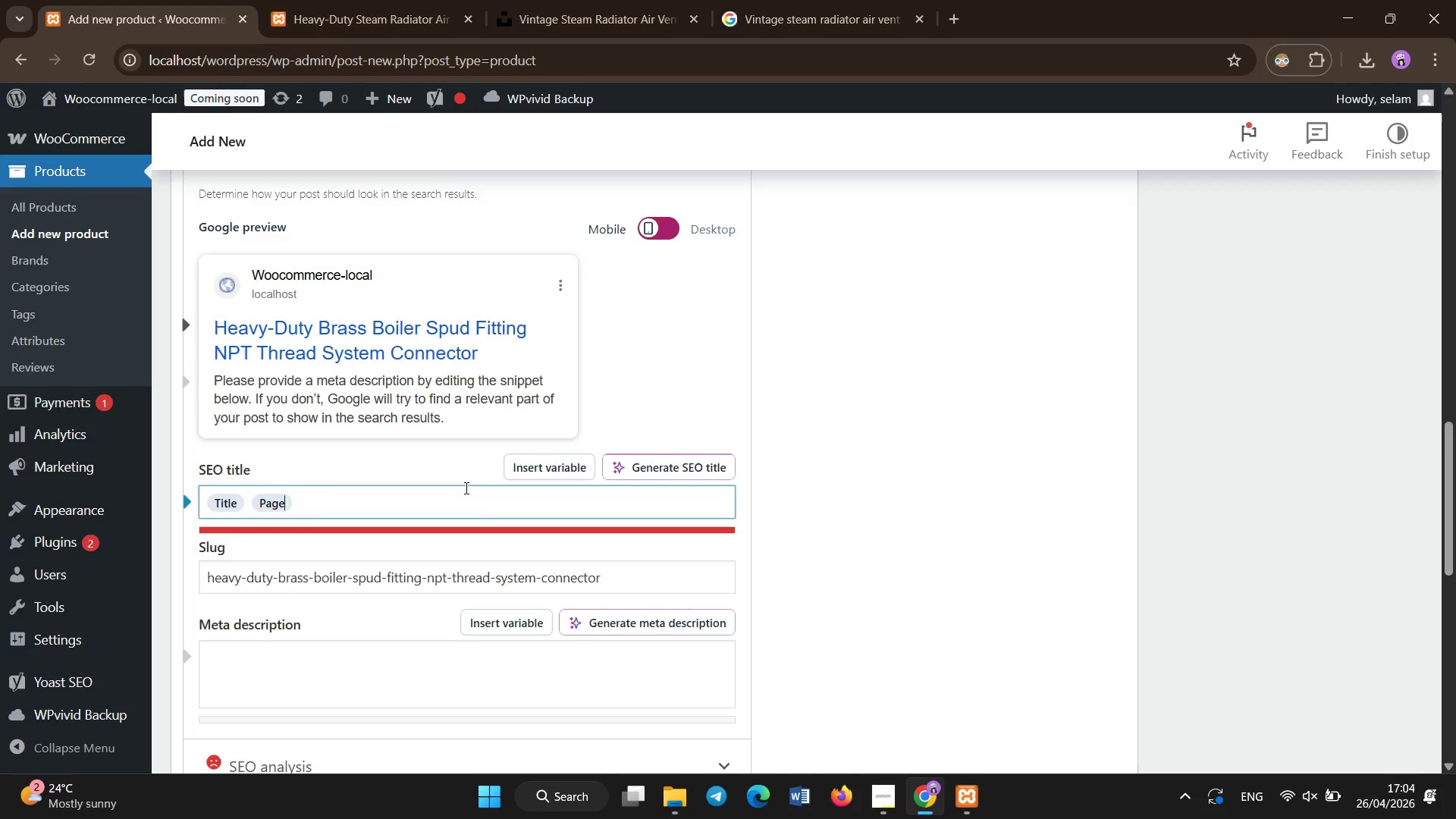 
key(Backspace)
 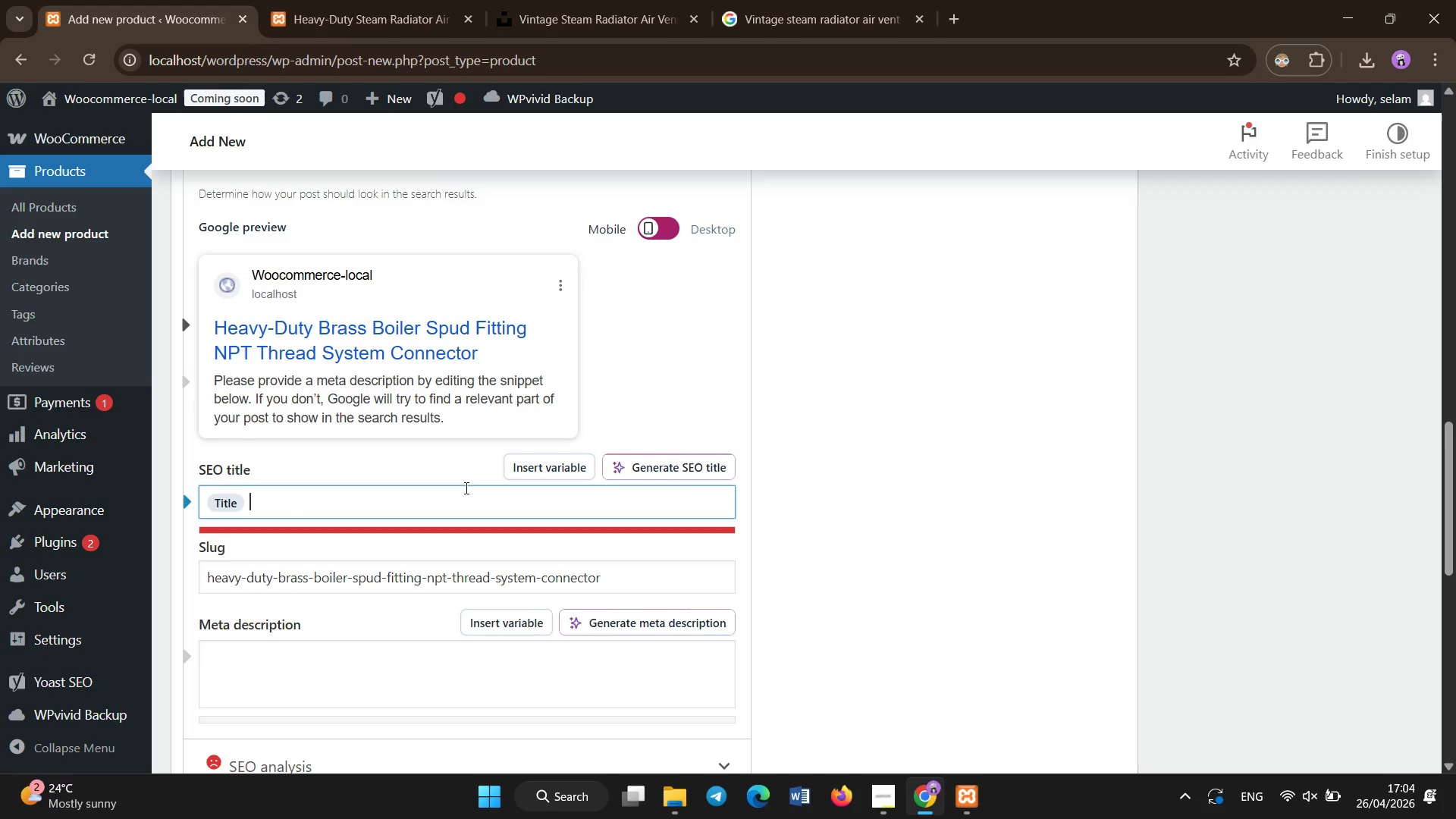 
key(Control+Z)
 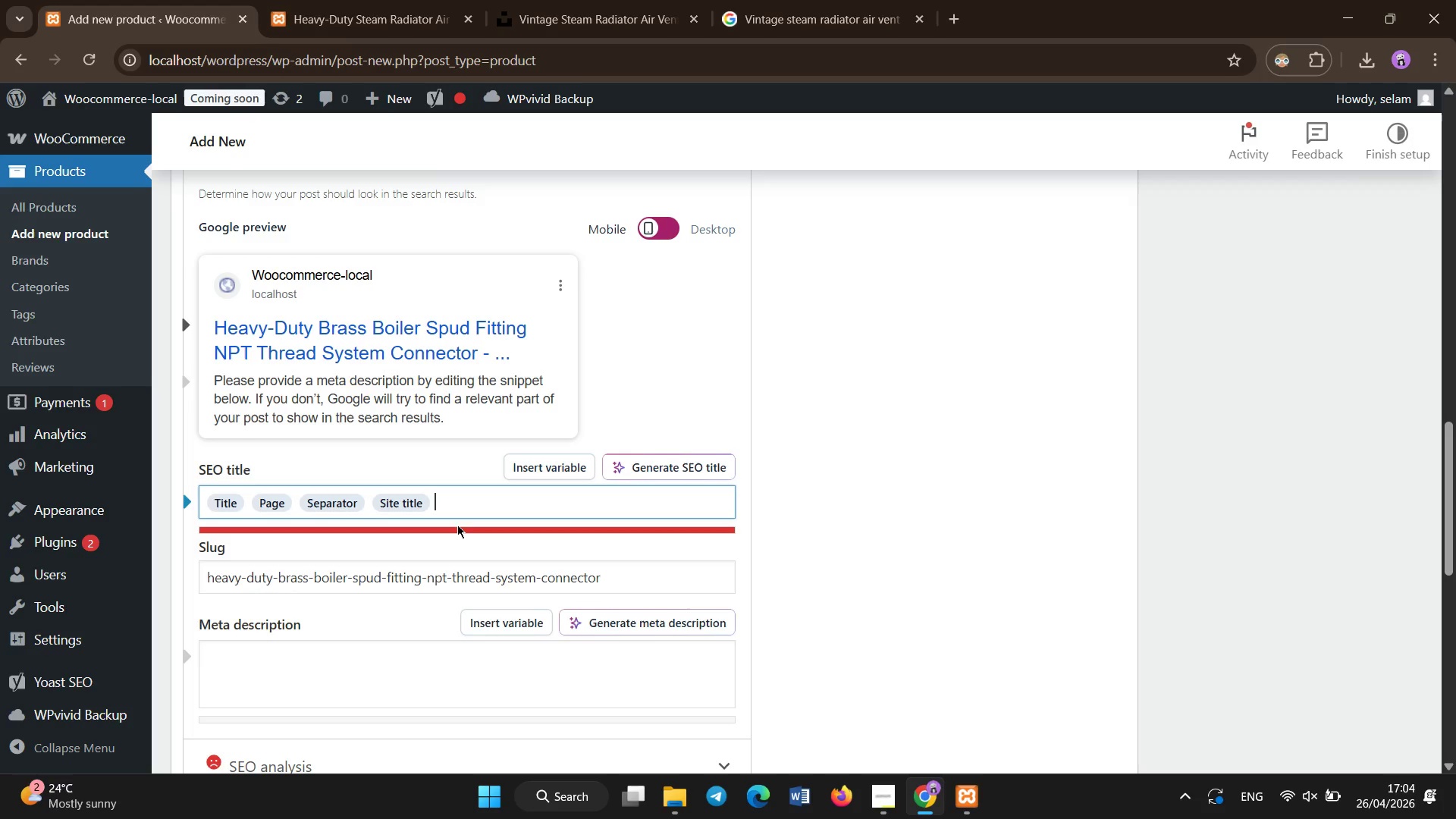 
key(Backspace)
 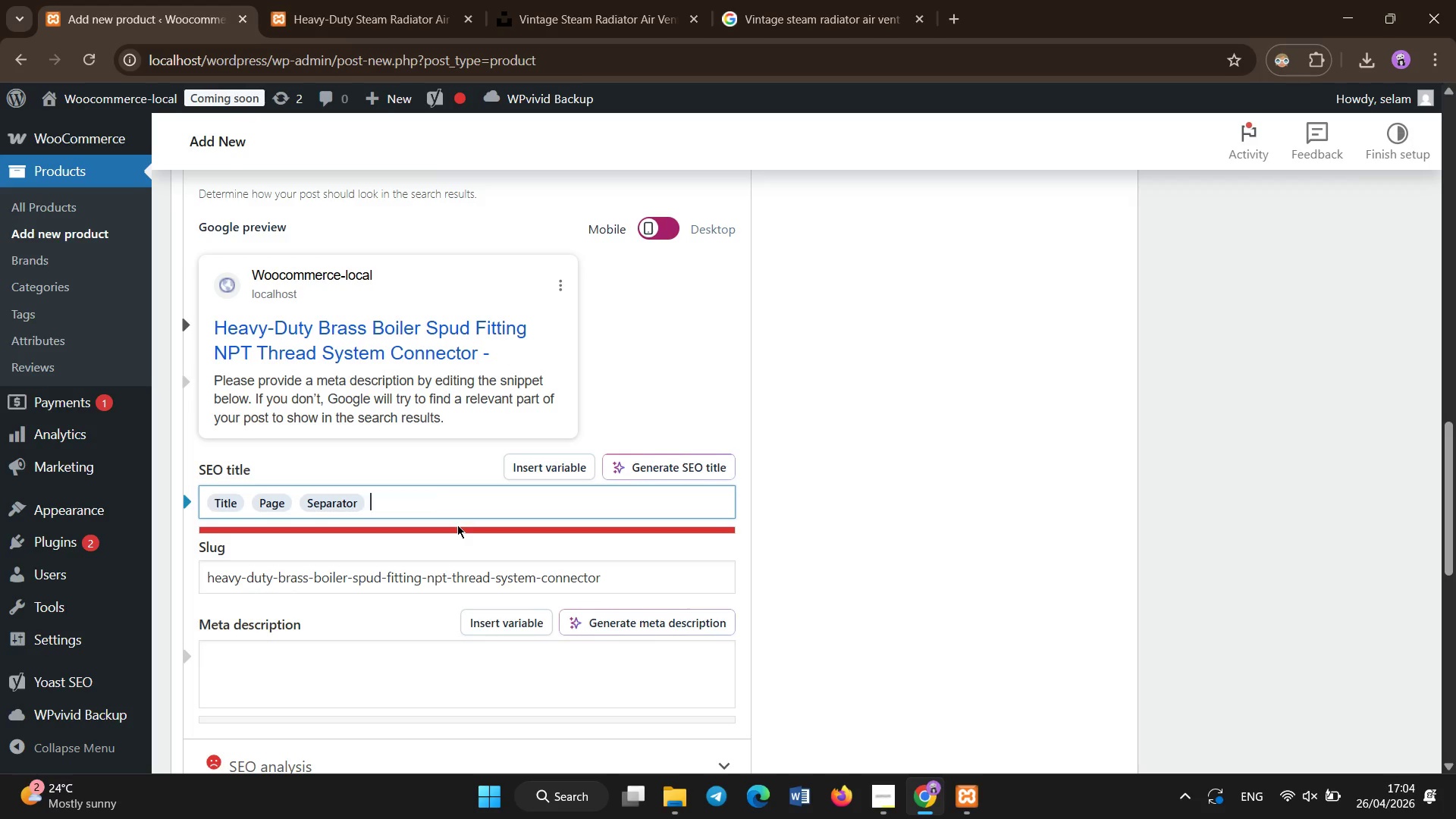 
key(Backspace)
 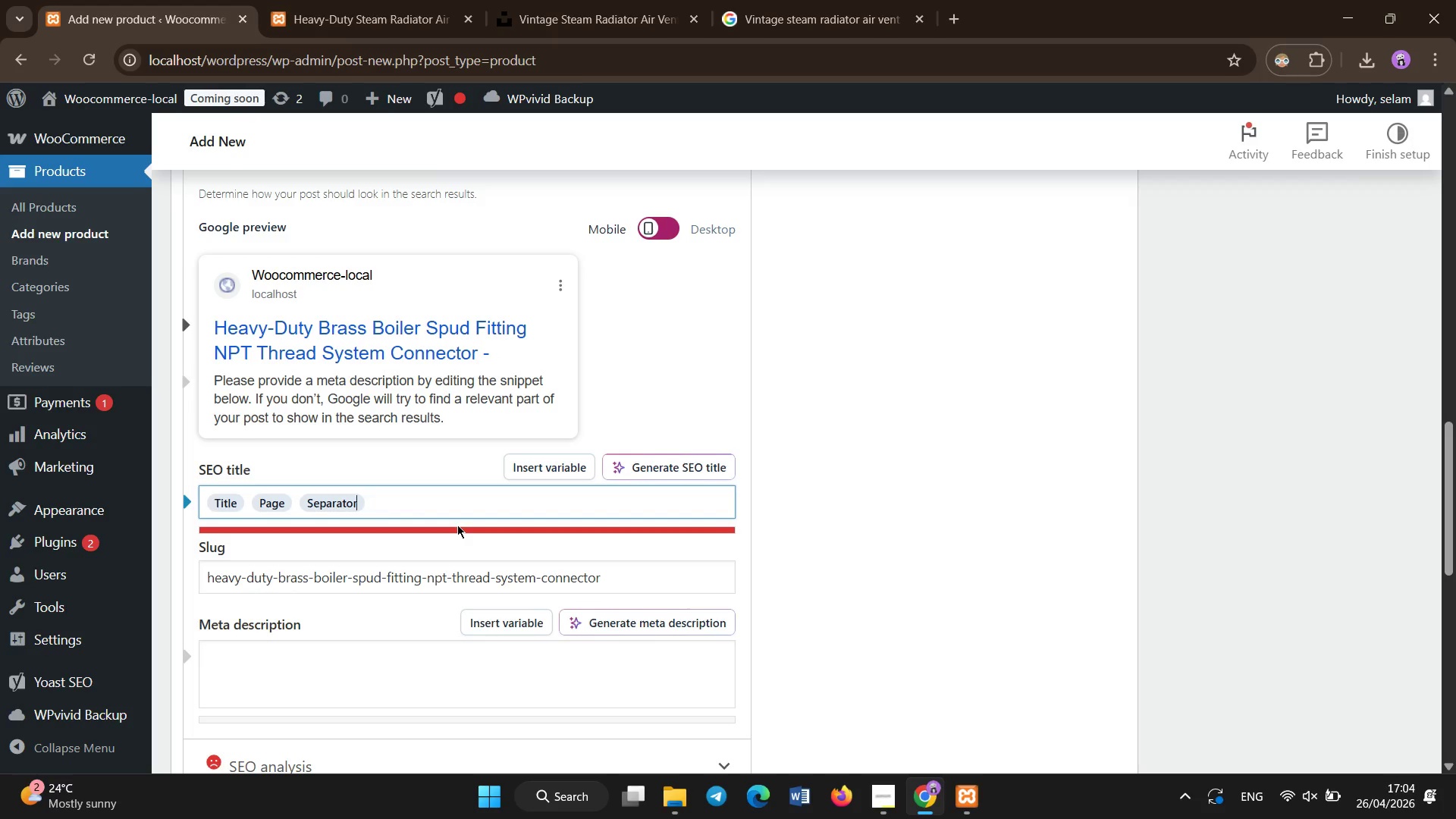 
key(Backspace)
 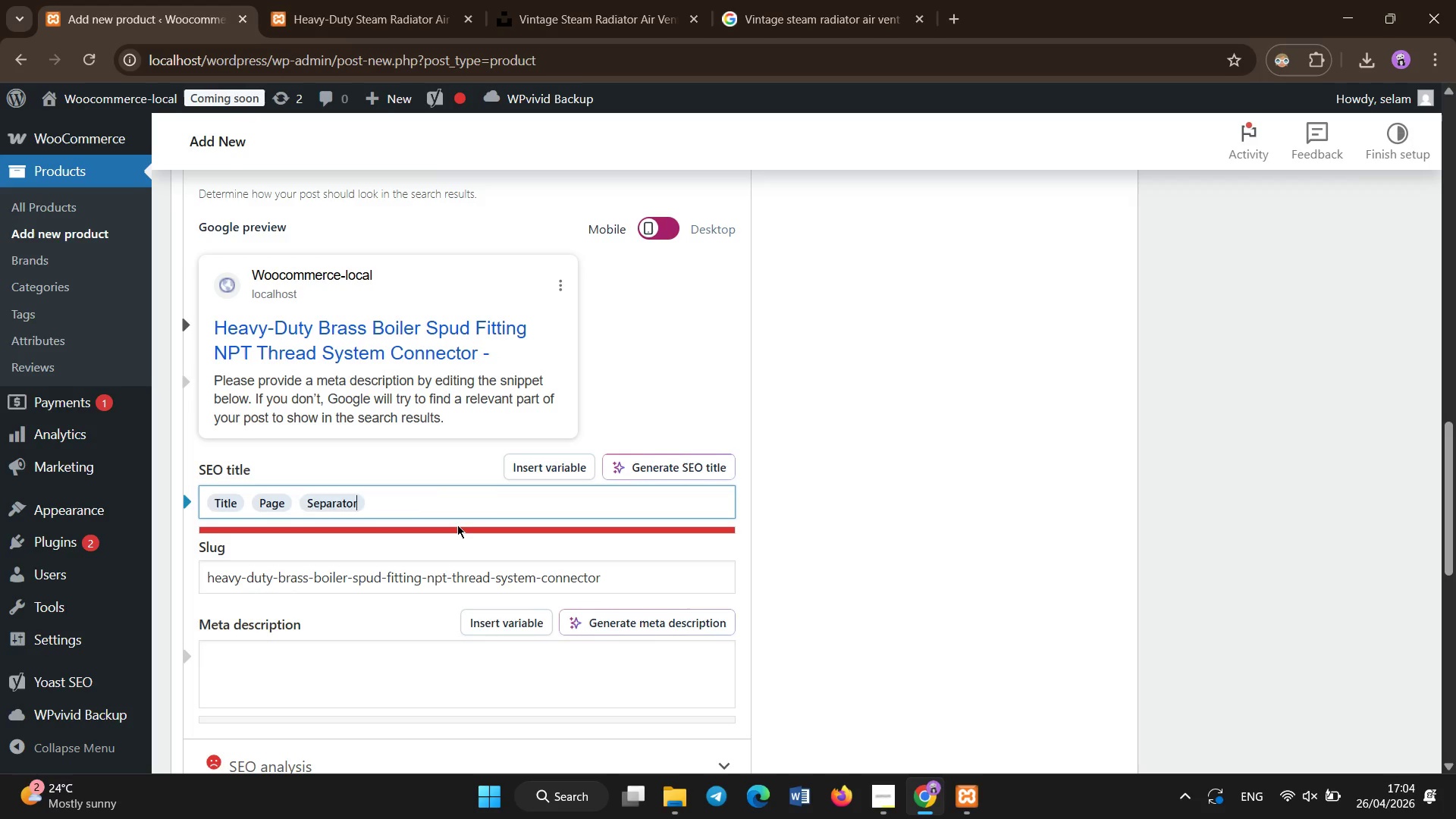 
key(Backspace)
 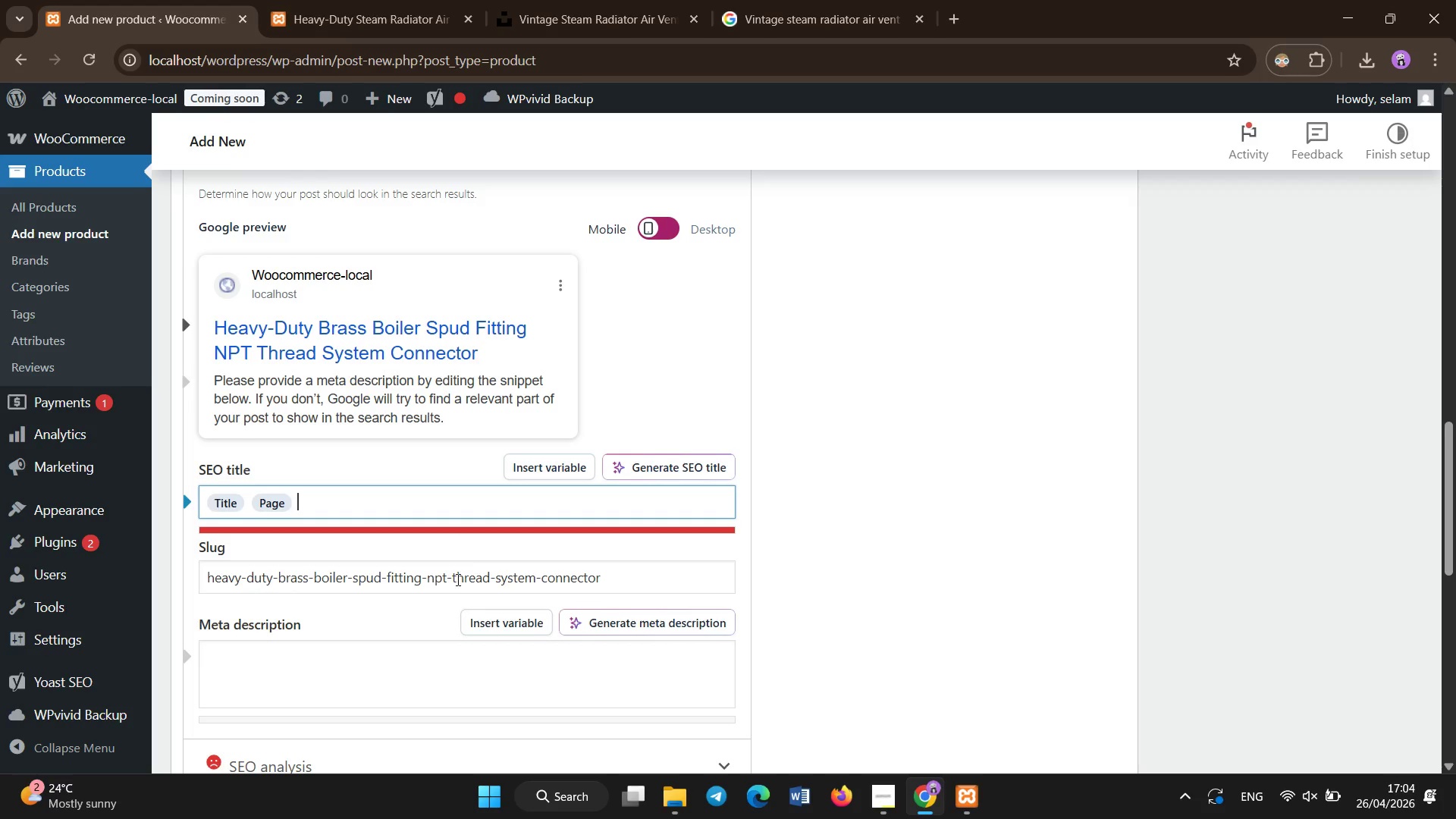 
left_click([447, 652])
 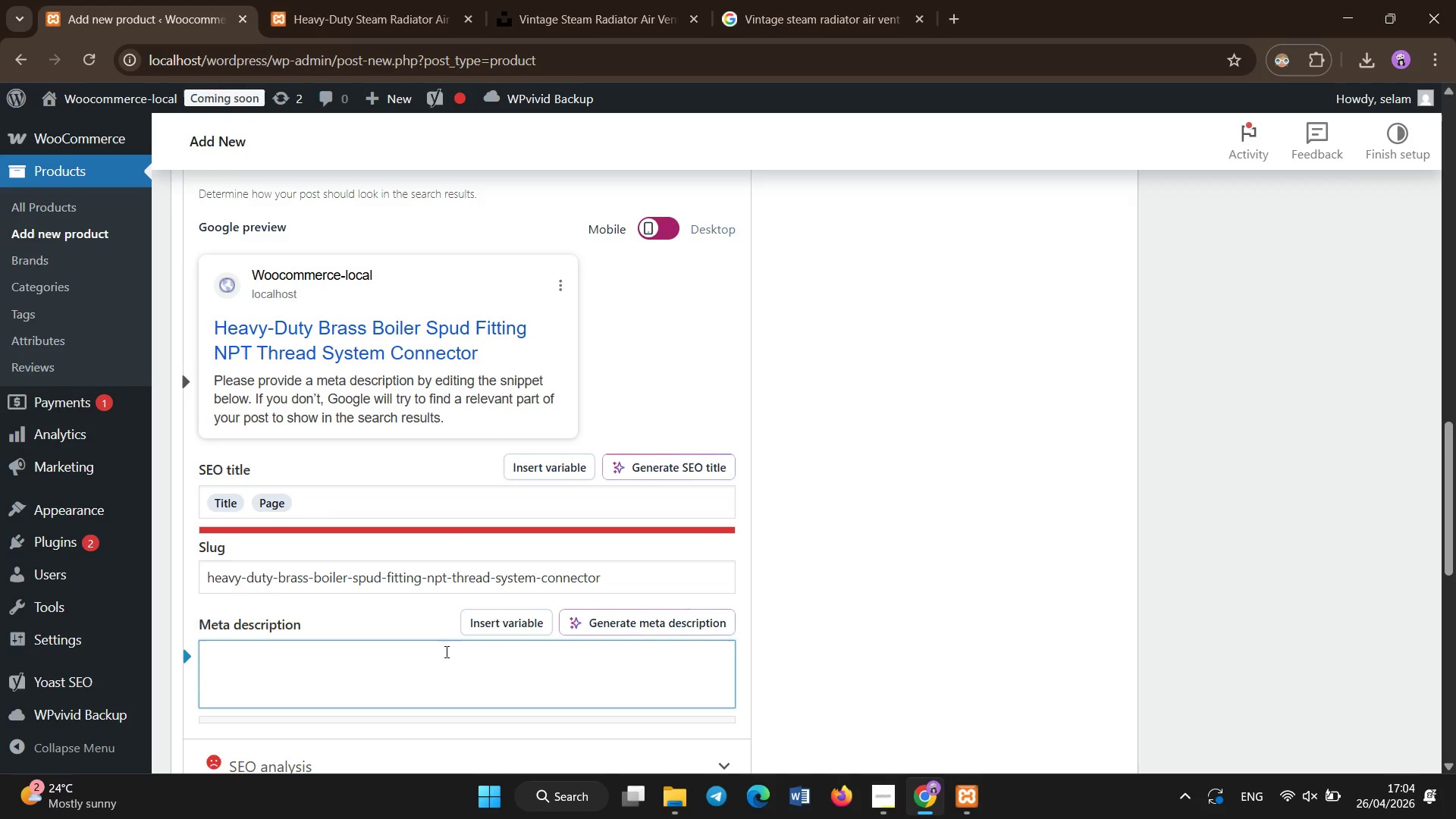 
type(T)
key(Backspace)
type(Heavy-duty brass boiler spud fitting form steam heating systems. NPT threaded HVAC restoration component for vintage boilers.)
 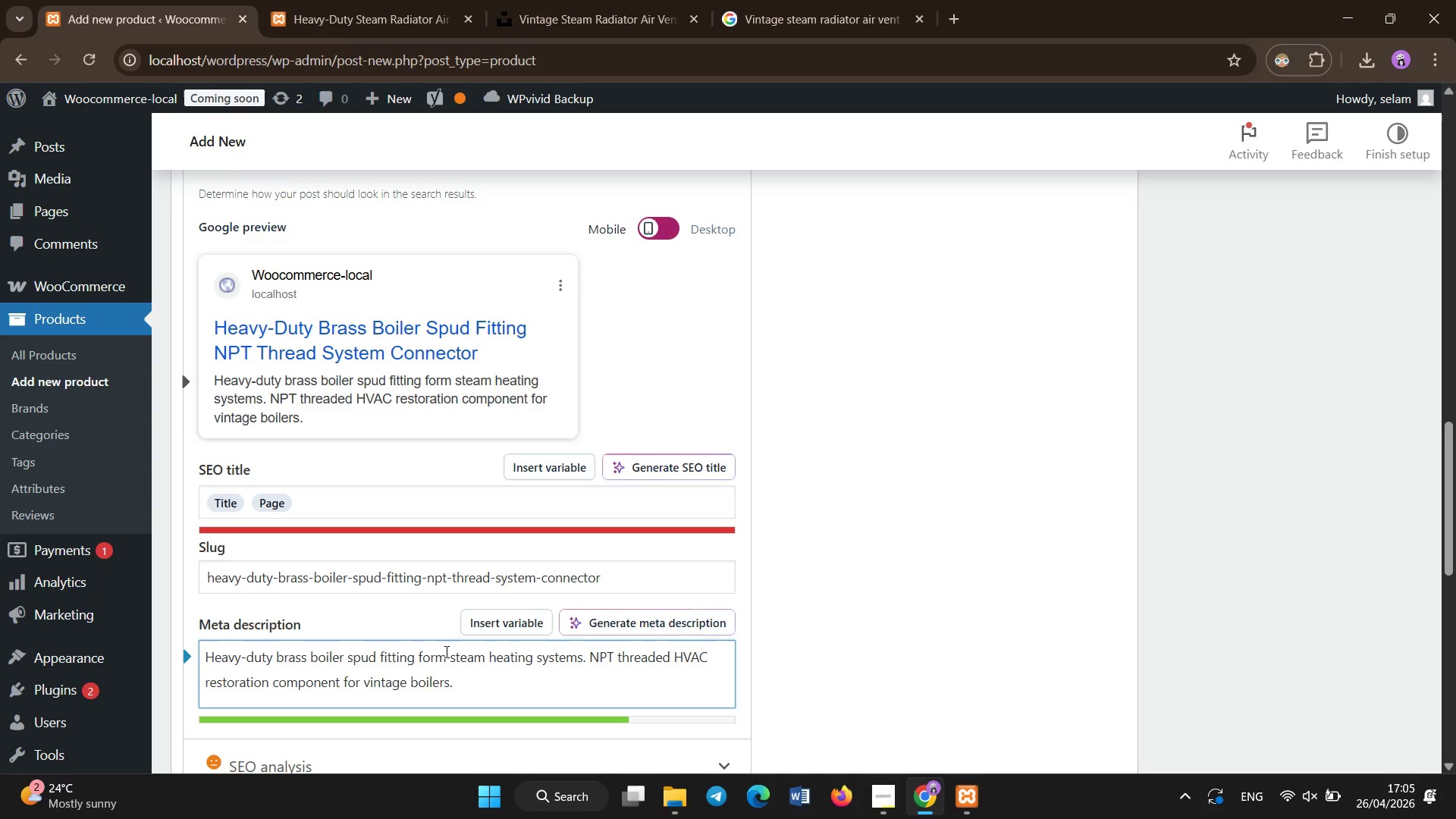 
scroll: coordinate [403, 501], scroll_direction: down, amount: 7.0
 